 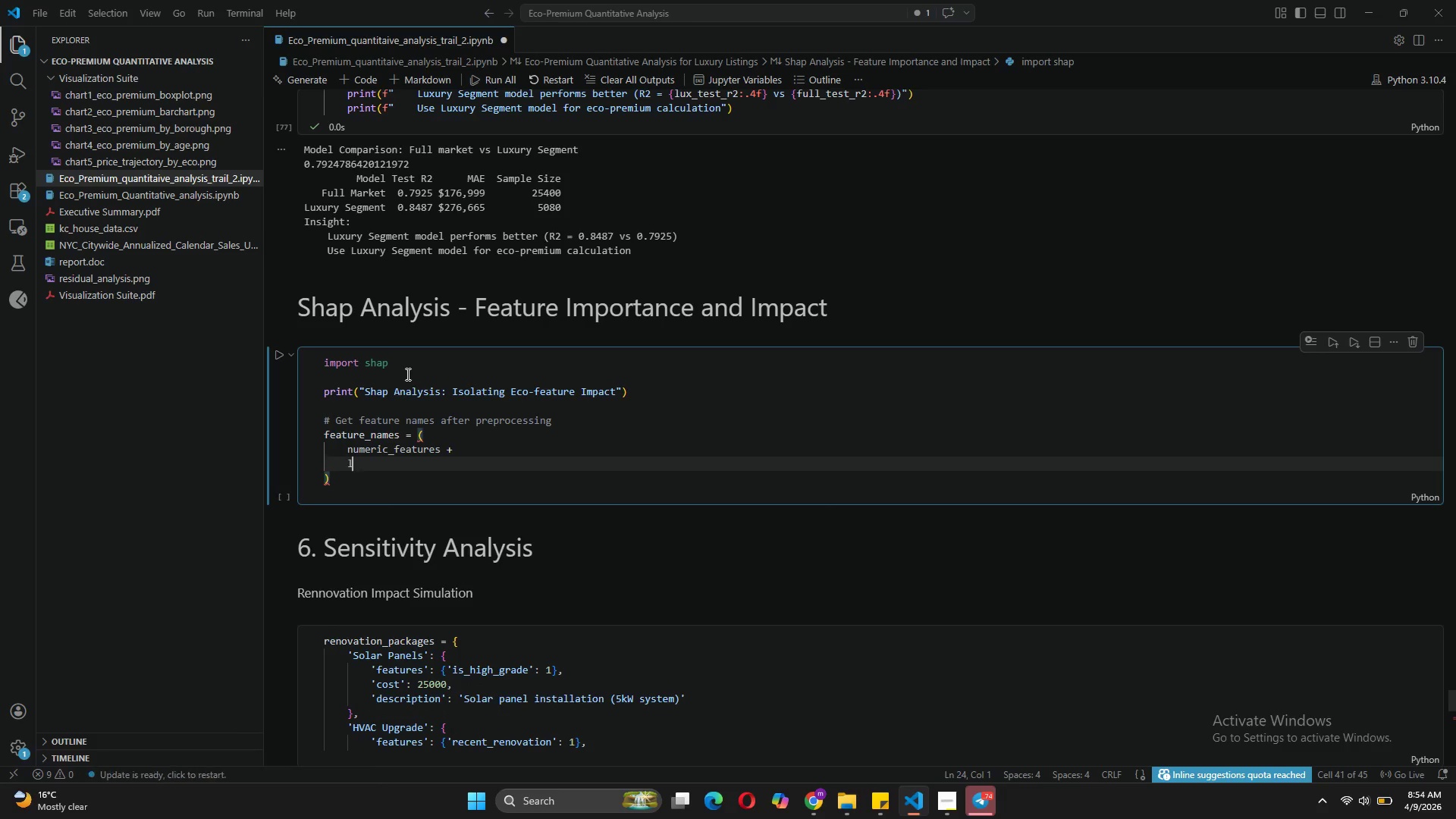 
hold_key(key=ShiftLeft, duration=0.36)
 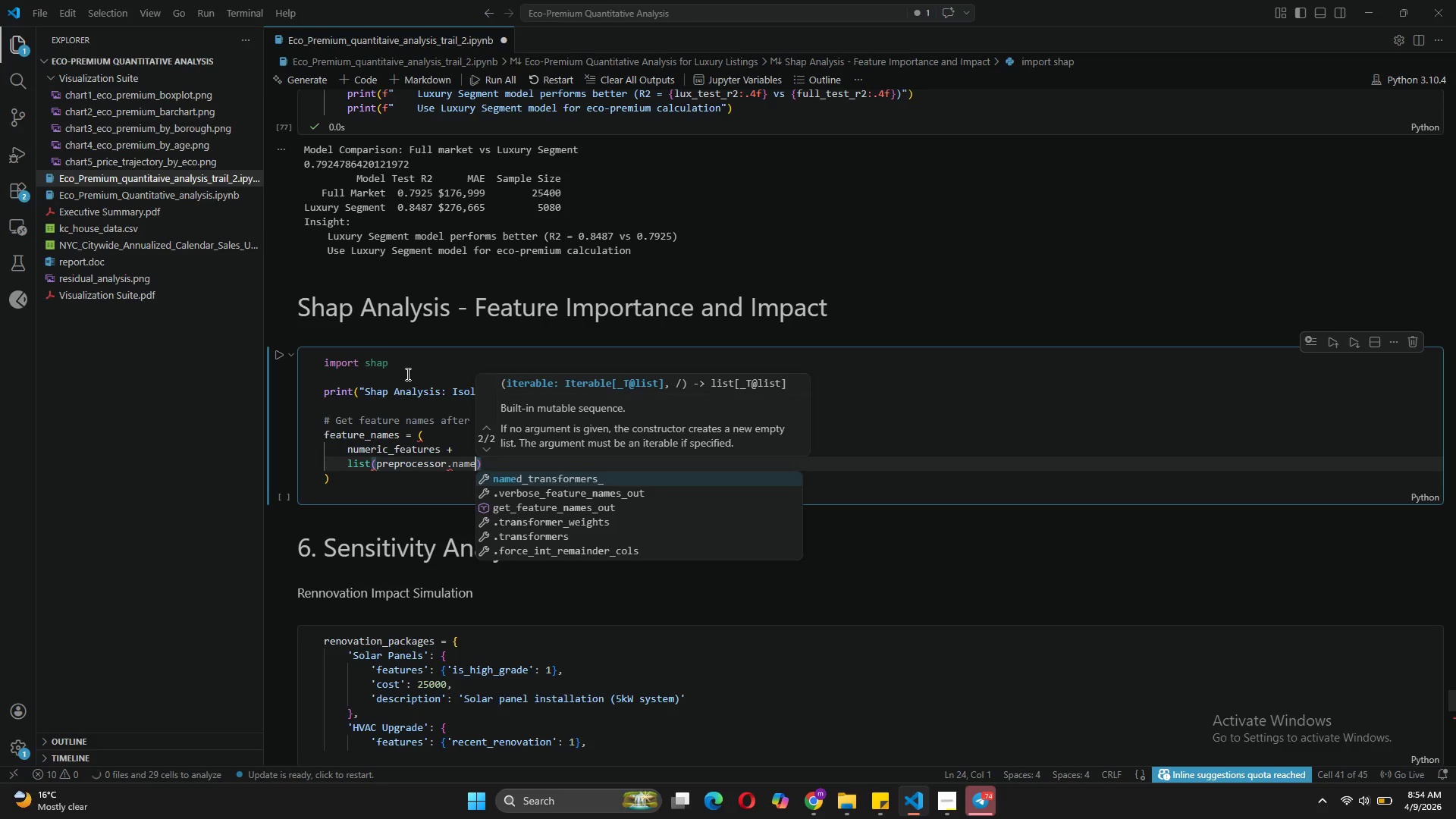 
wait(9.72)
 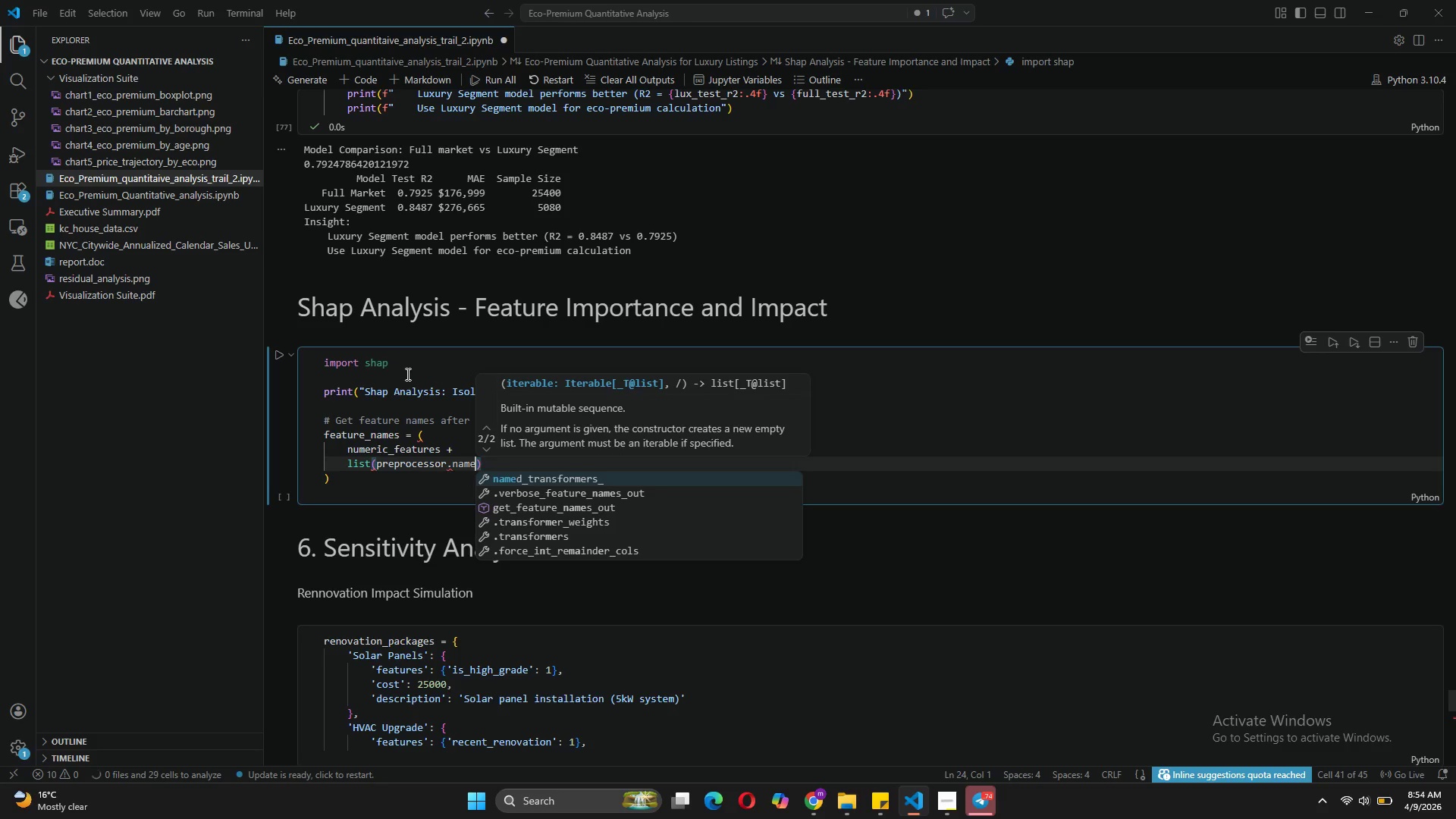 
key(ArrowRight)
 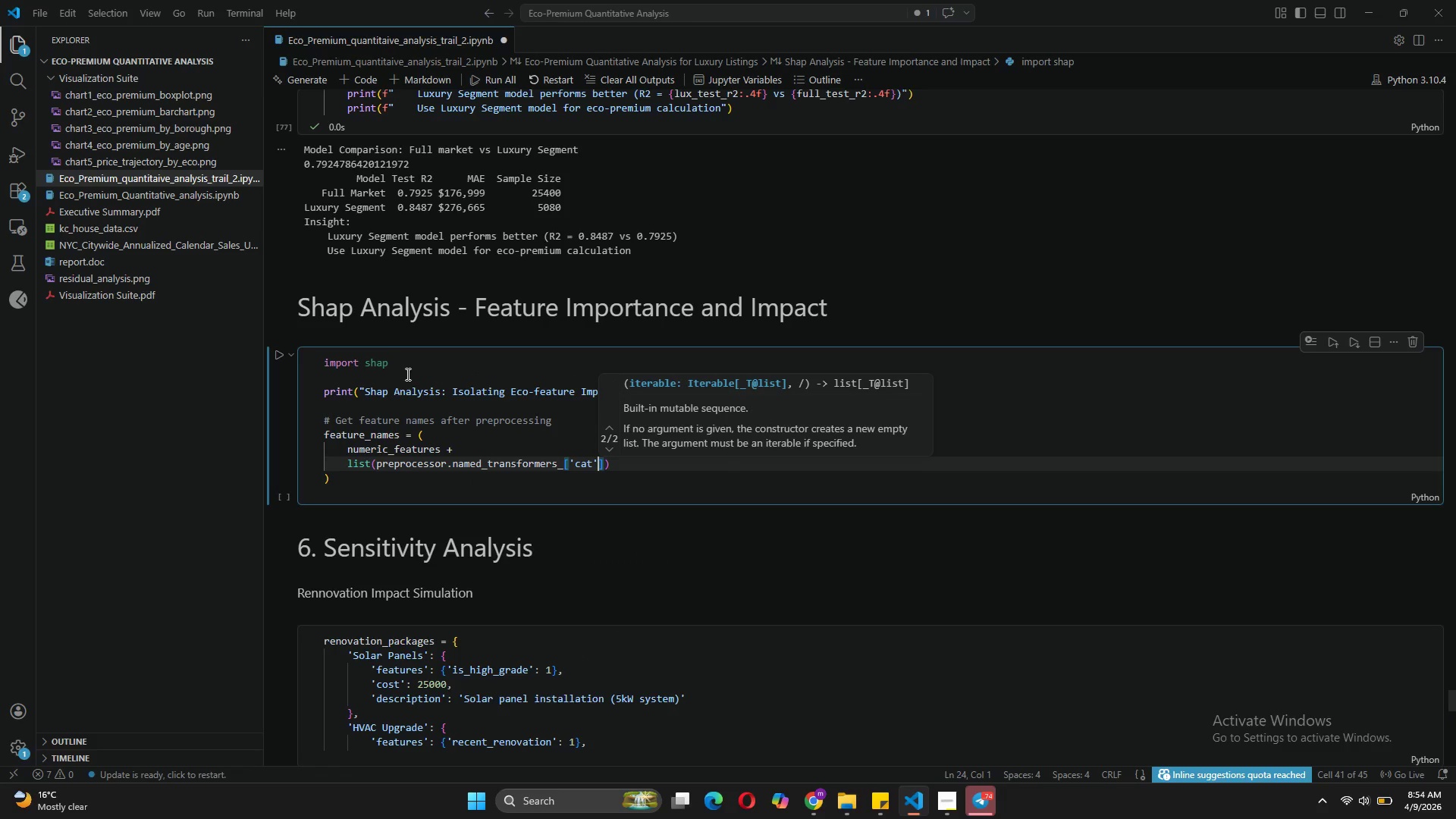 
key(ArrowRight)
 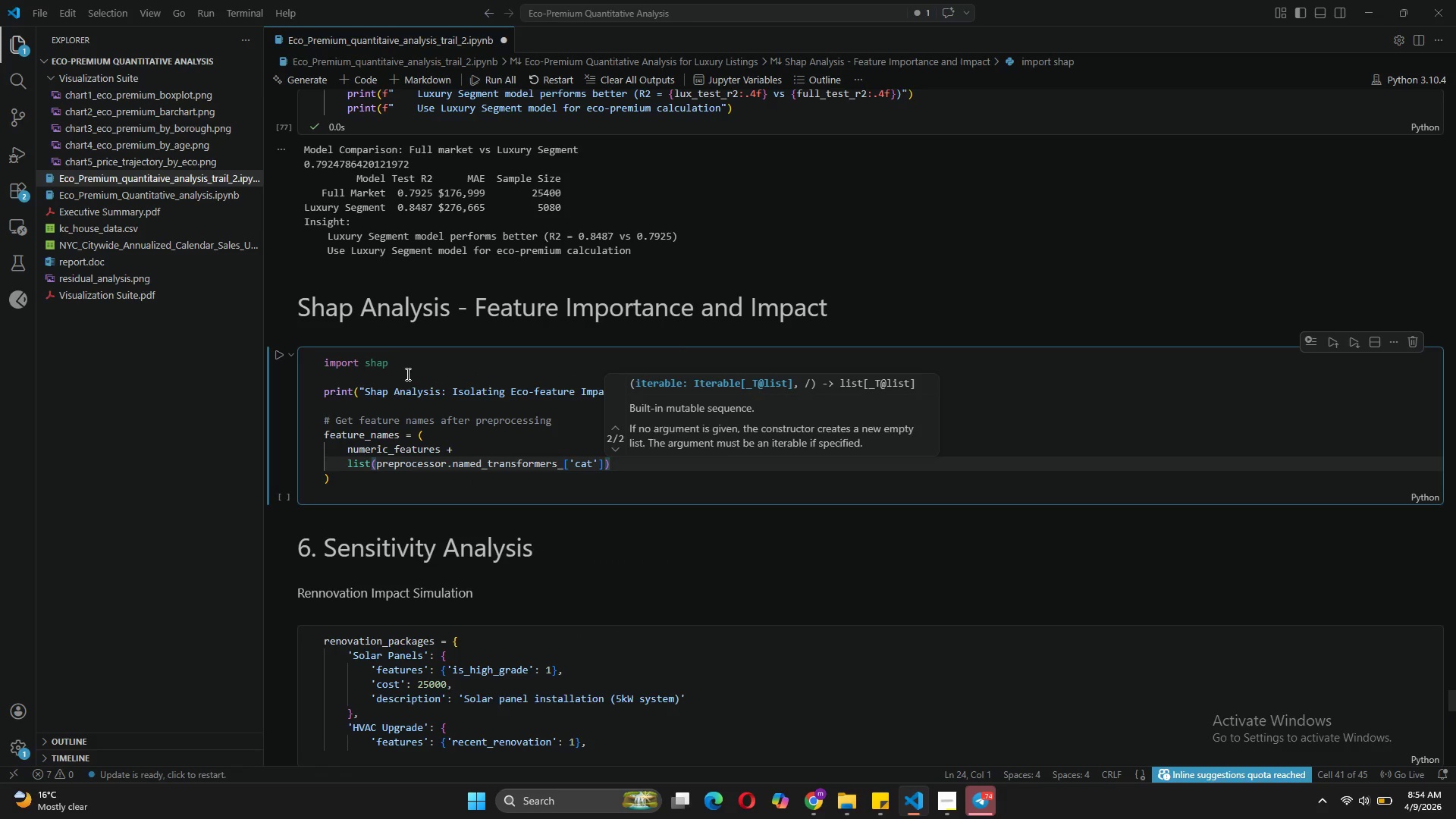 
type(.get_feature_names_out(categorical )
key(Backspace)
type(_features)
 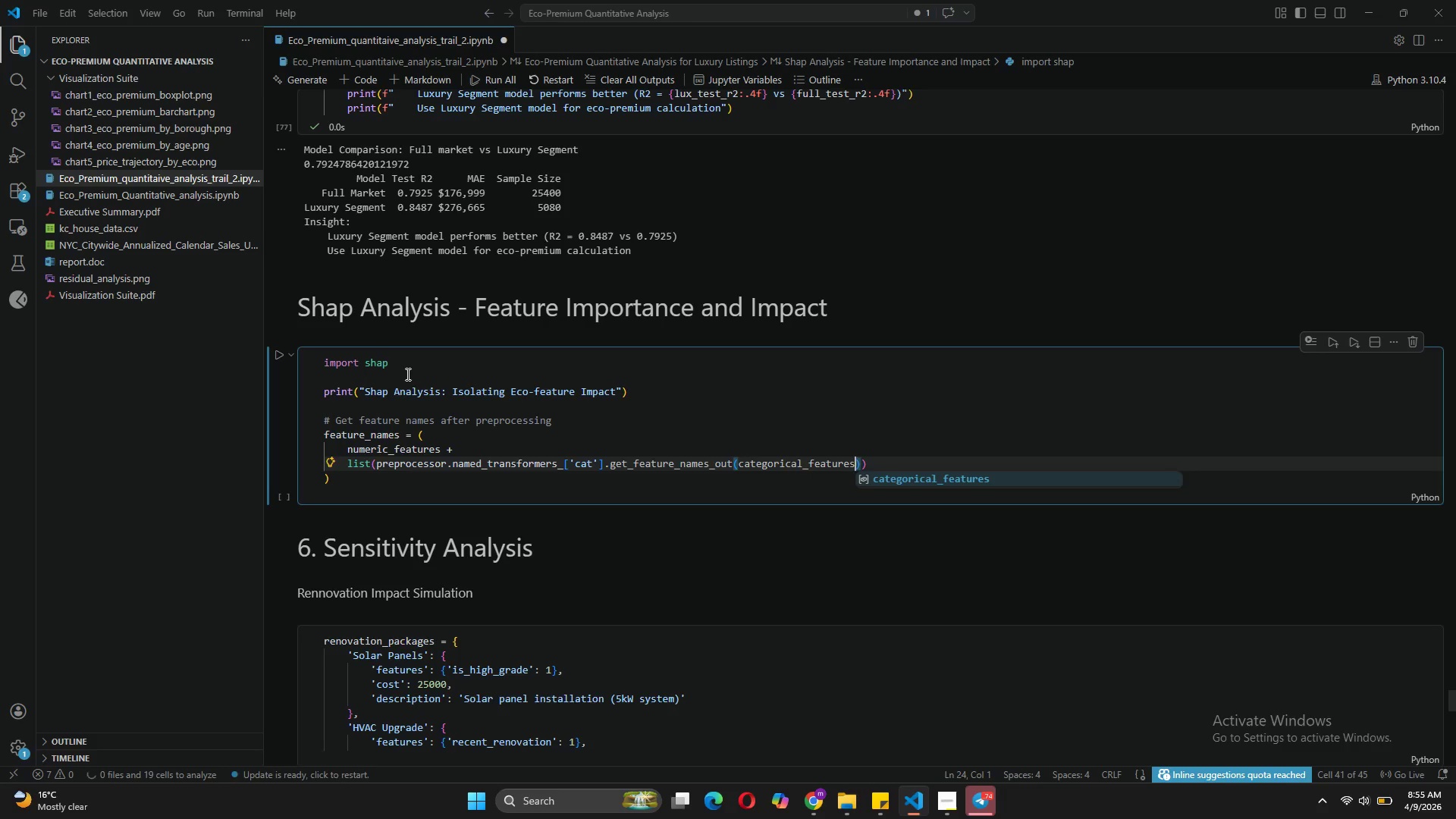 
mouse_move([805, 783])
 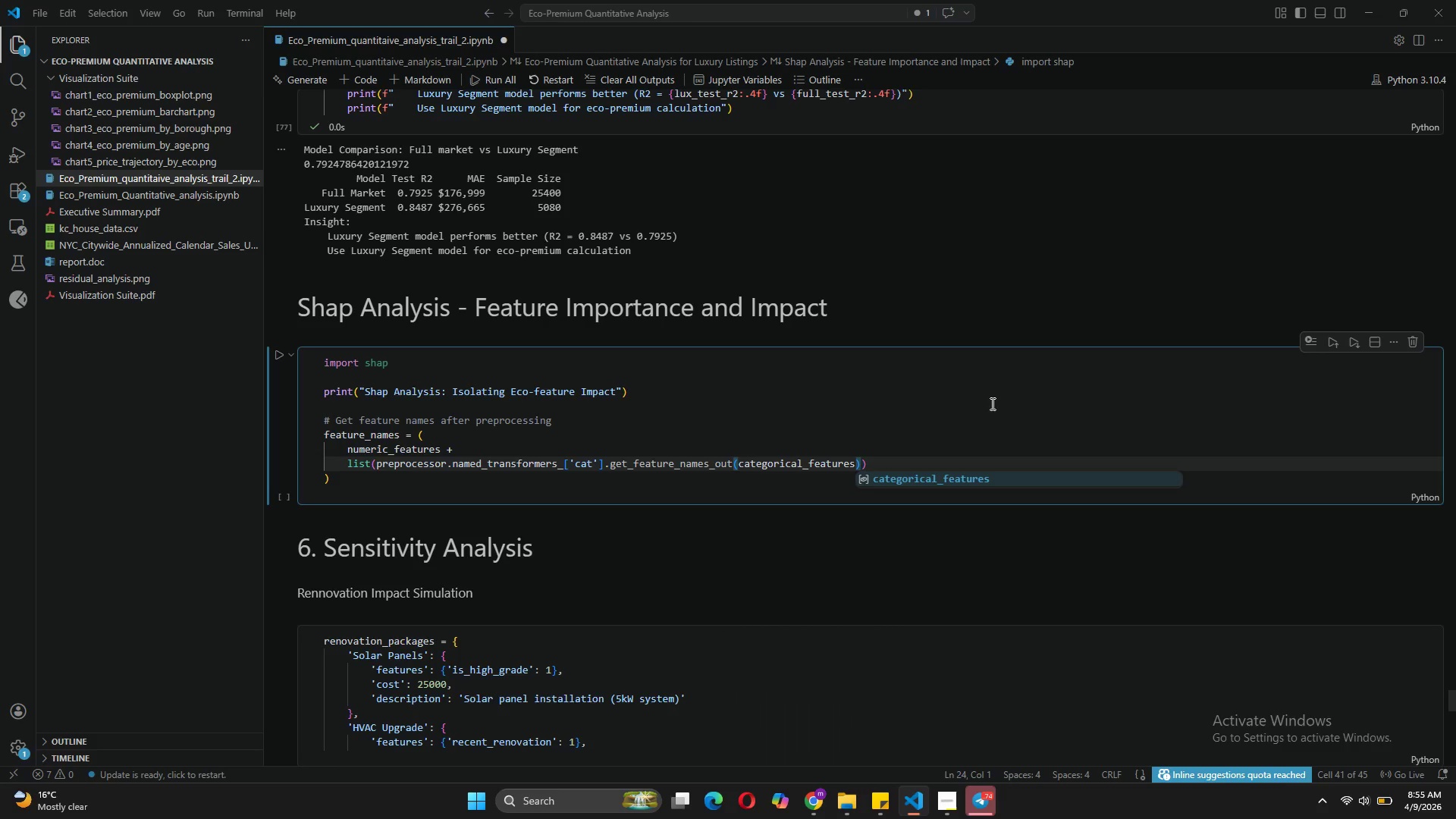 
left_click([977, 408])
 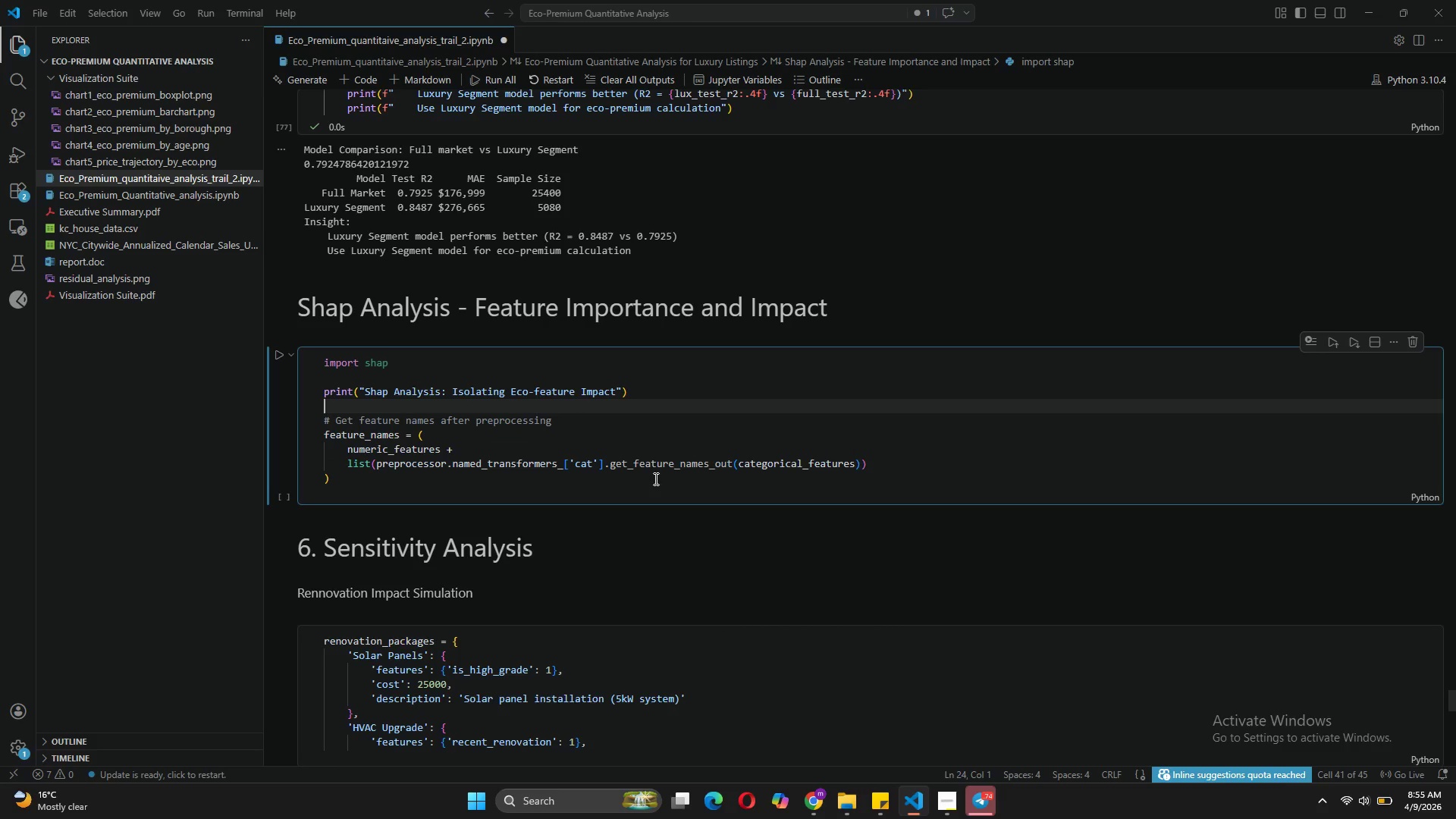 
wait(7.06)
 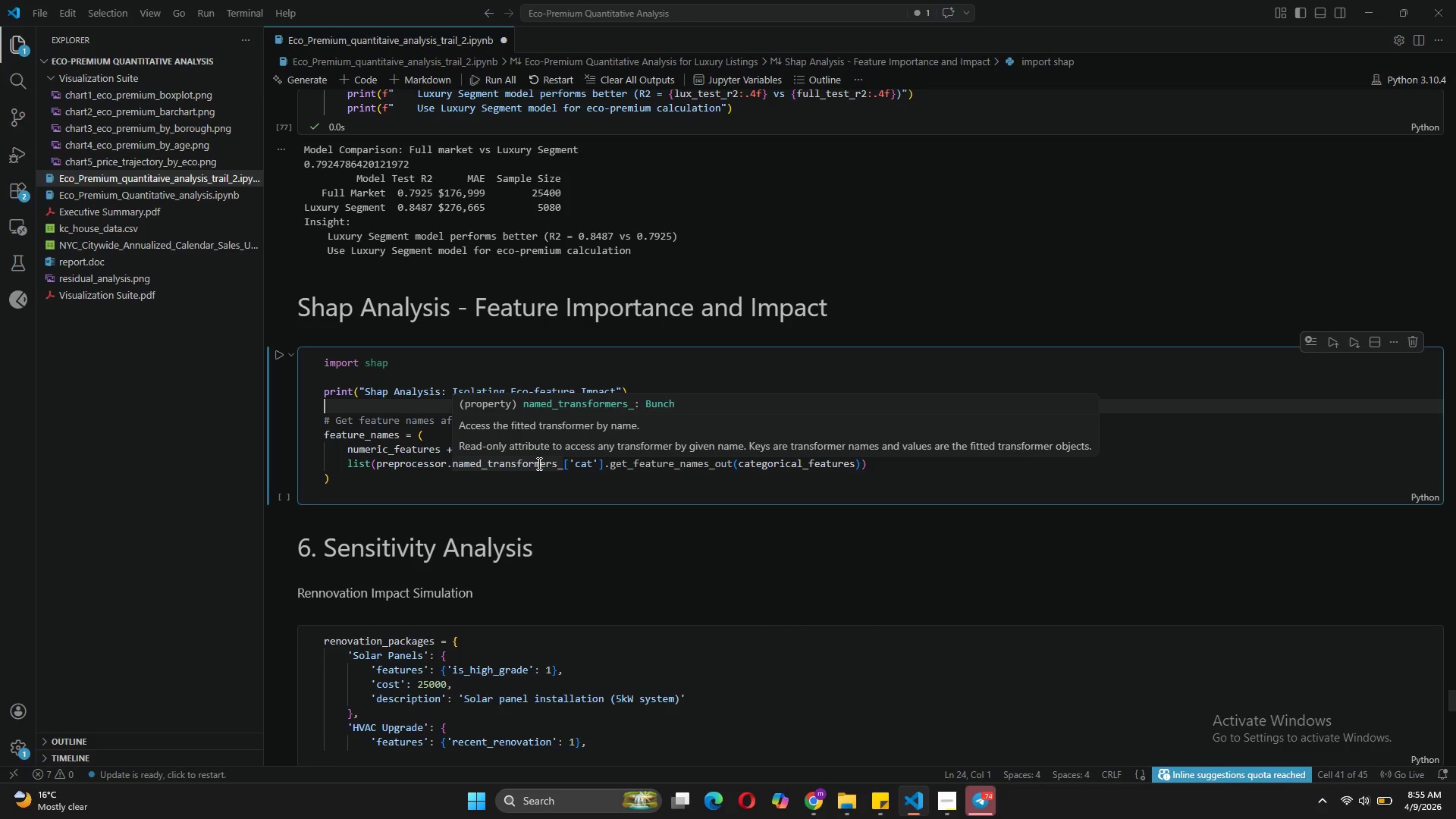 
left_click([448, 484])
 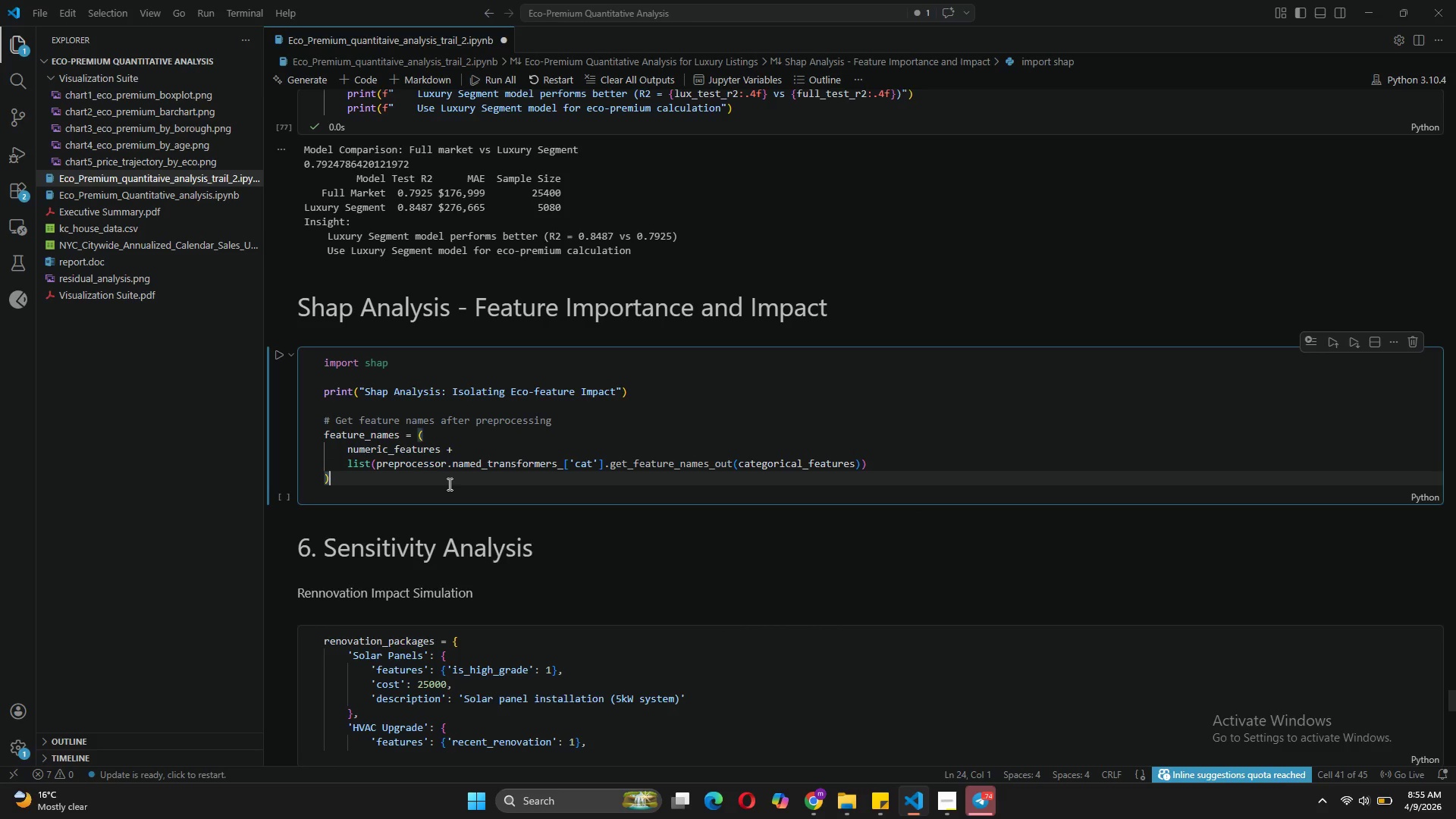 
key(Enter)
 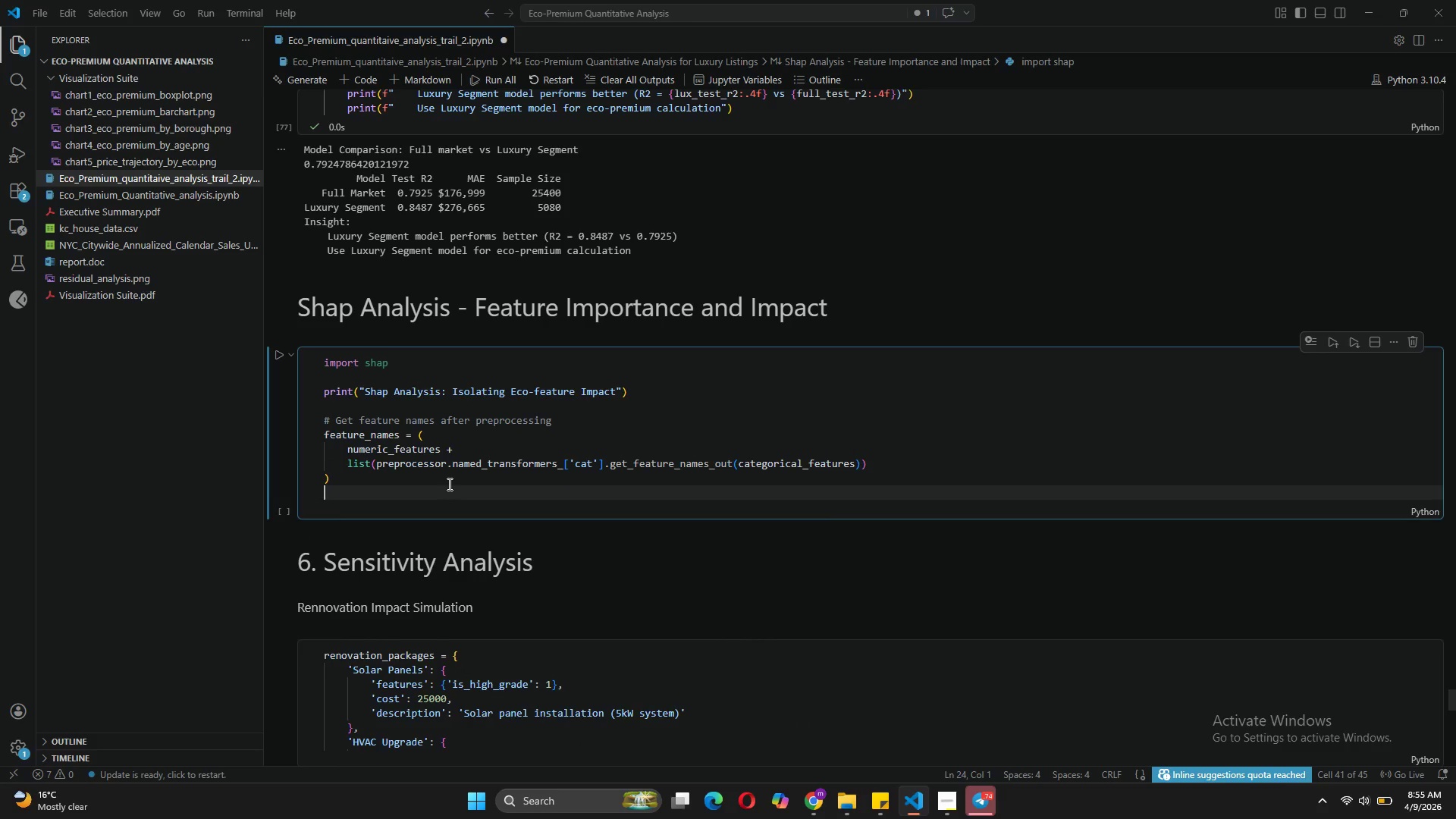 
key(Enter)
 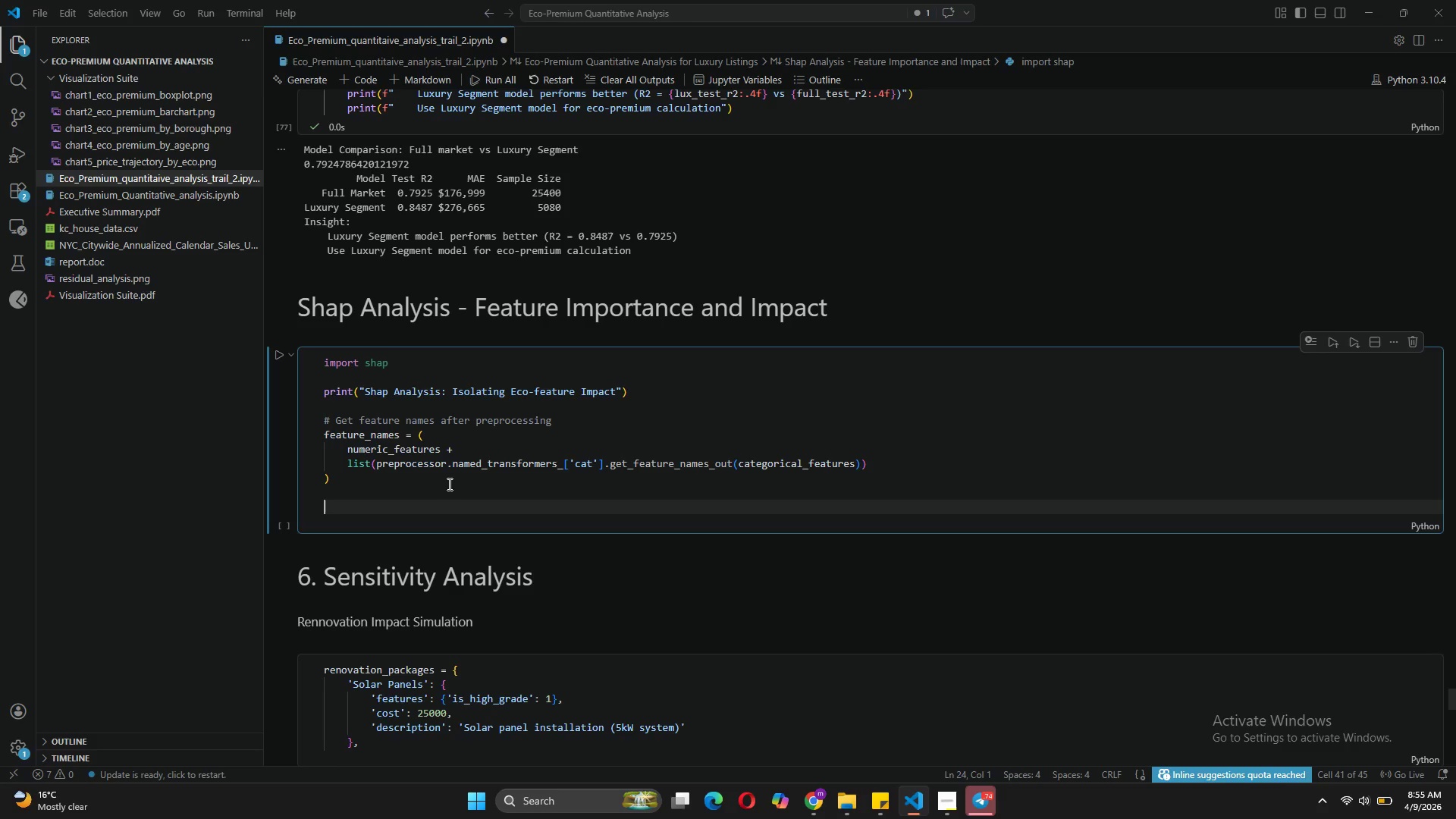 
type(# Create SHAP explainer for the luxury Segment)
 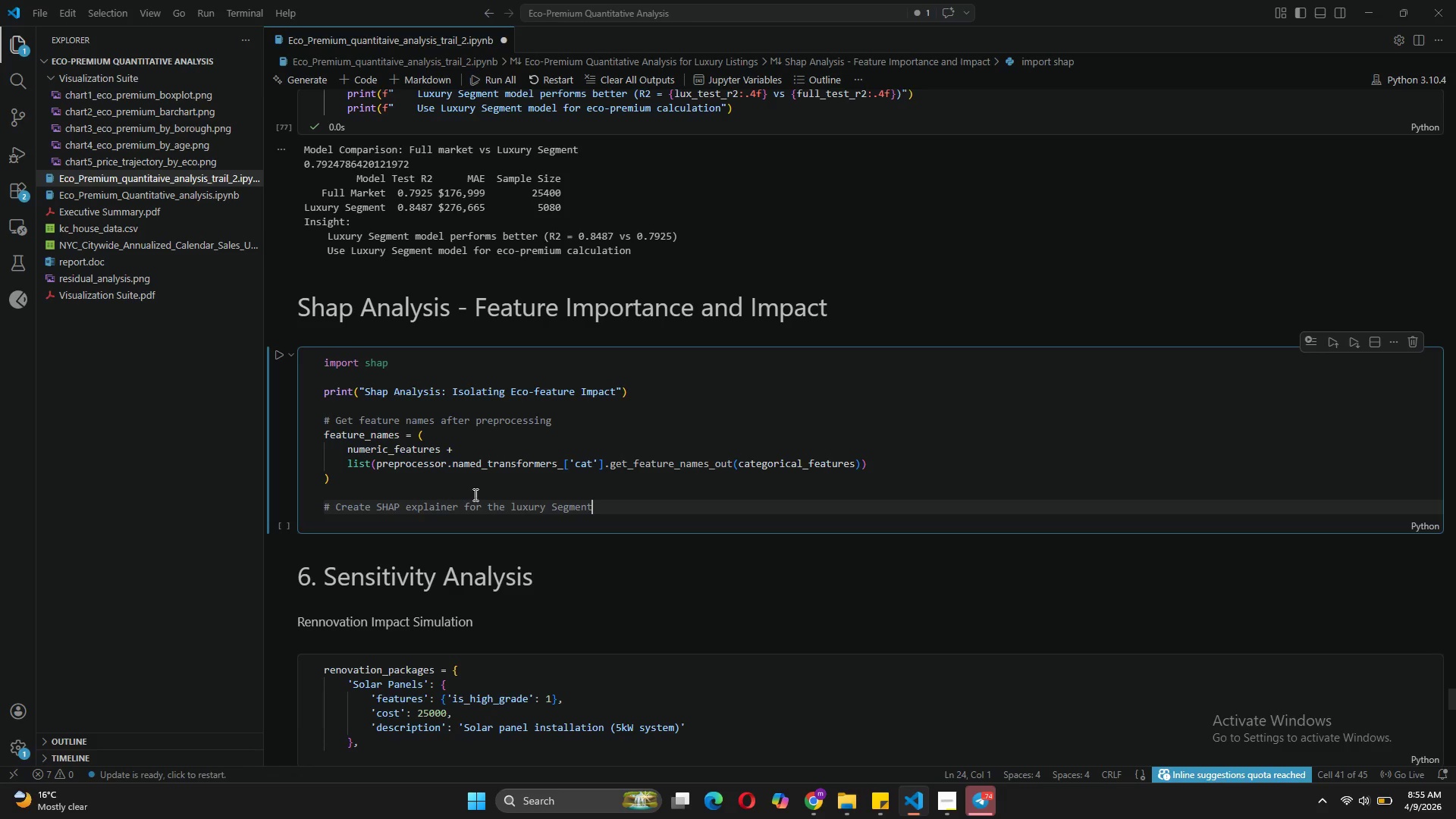 
left_click([516, 503])
 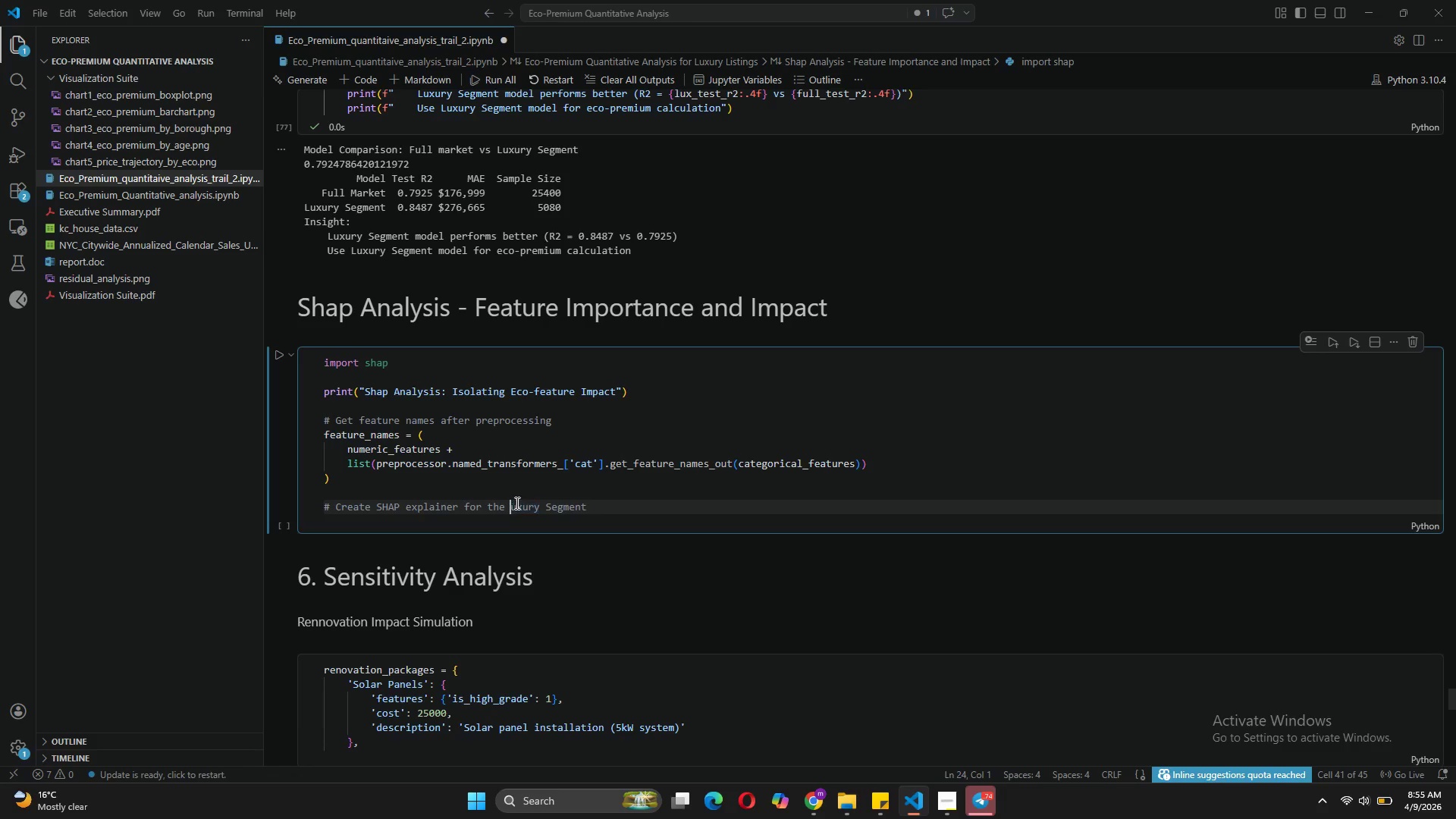 
key(Backspace)
 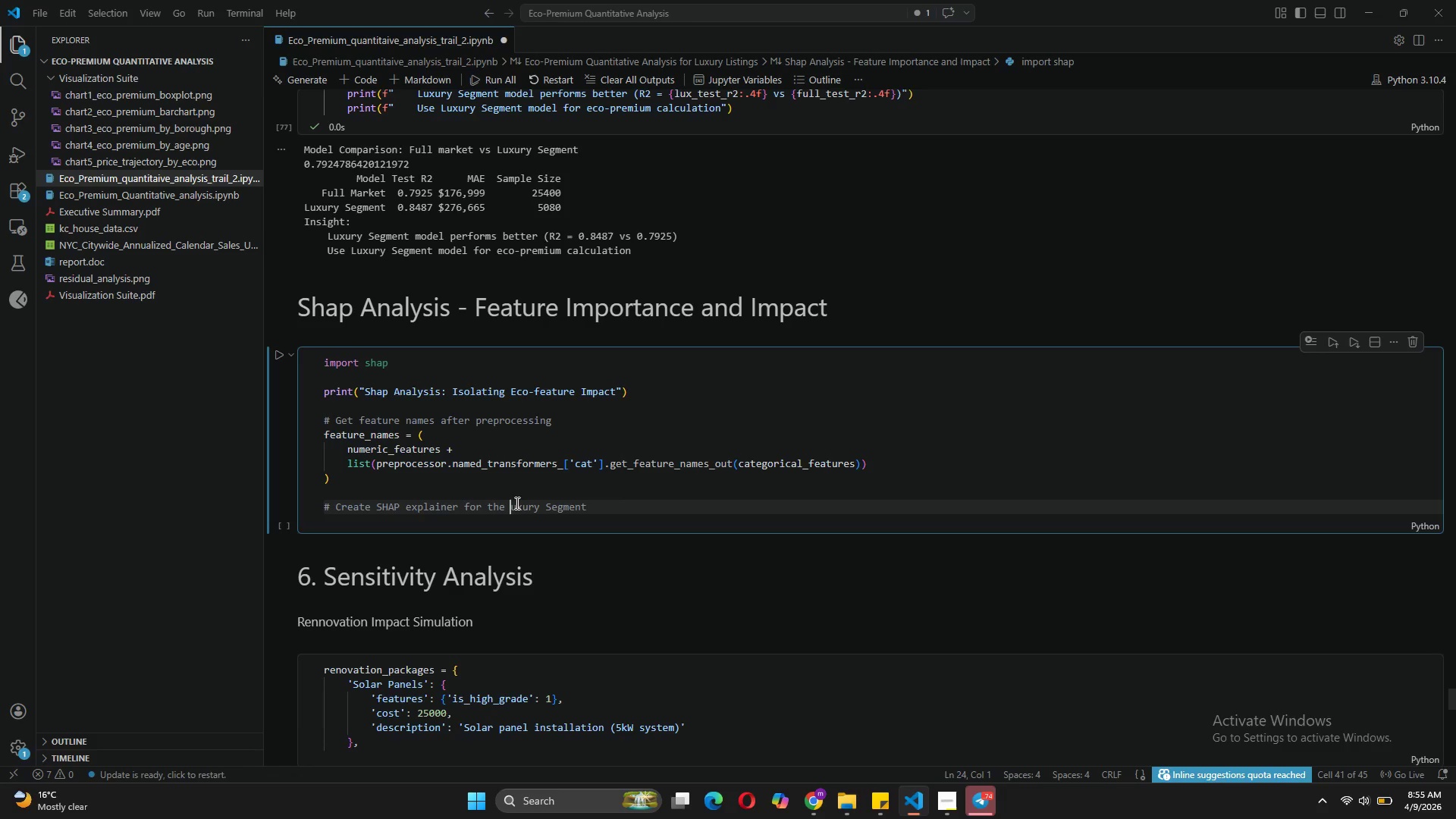 
key(CapsLock)
 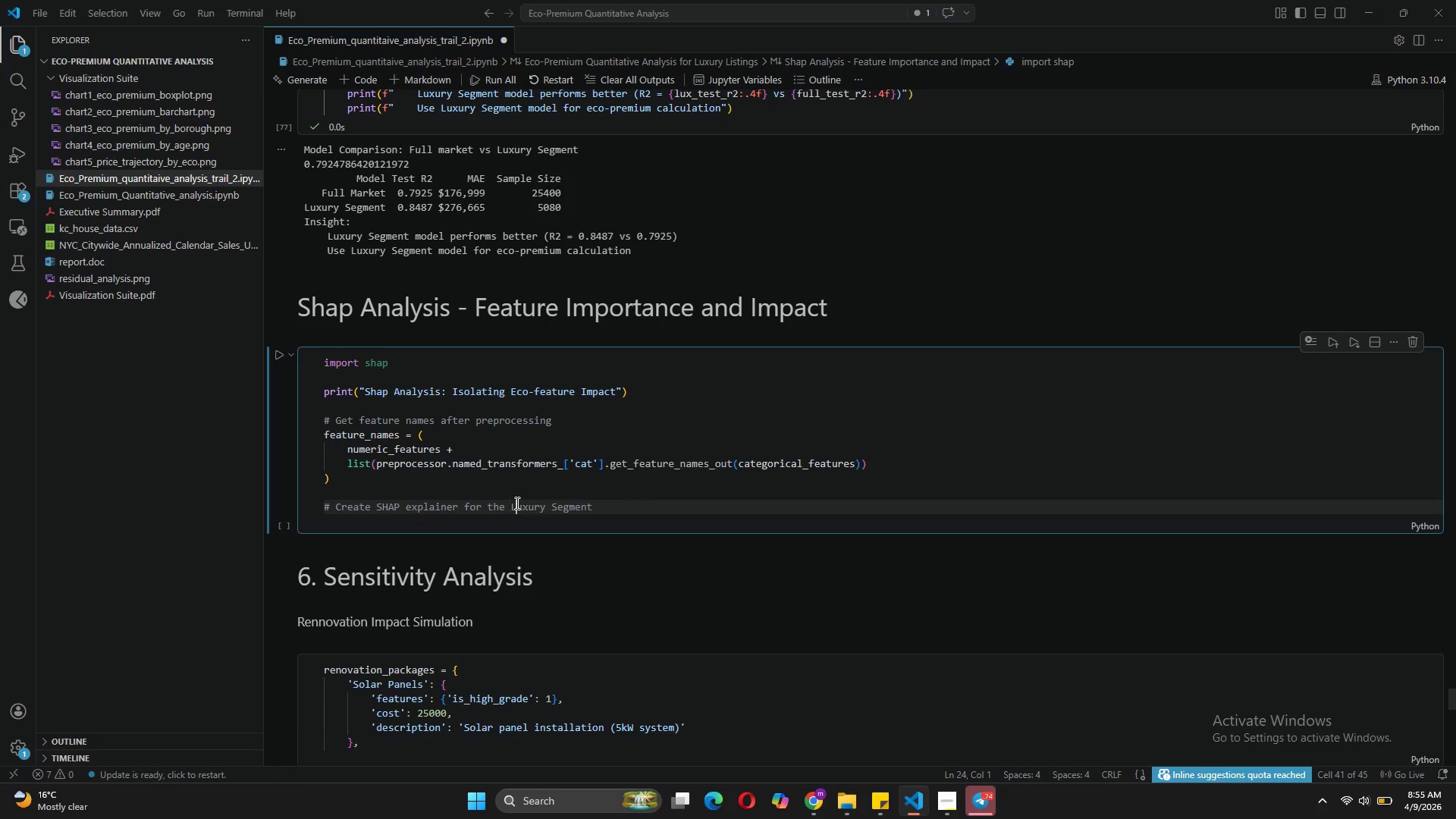 
key(L)
 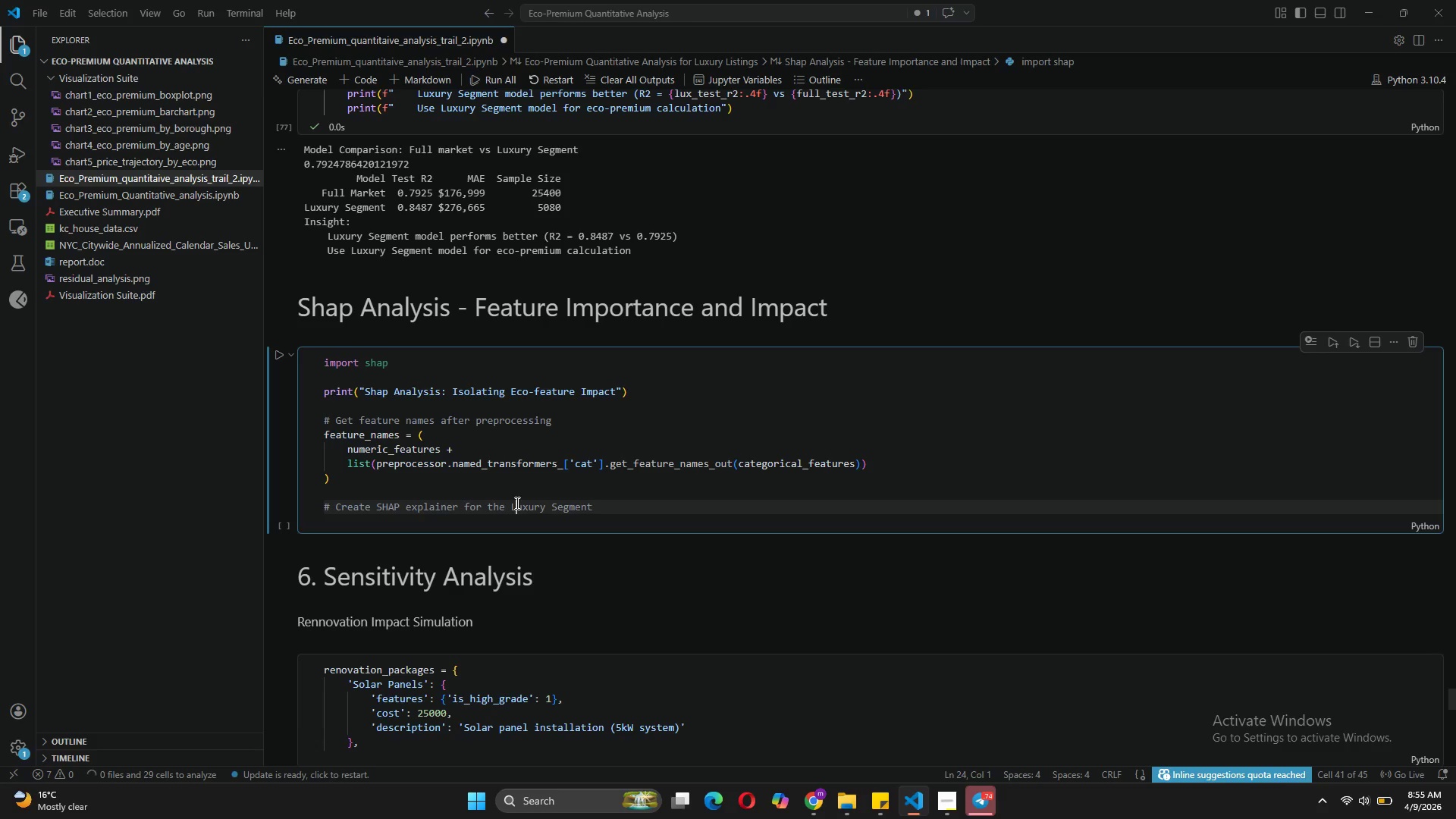 
key(CapsLock)
 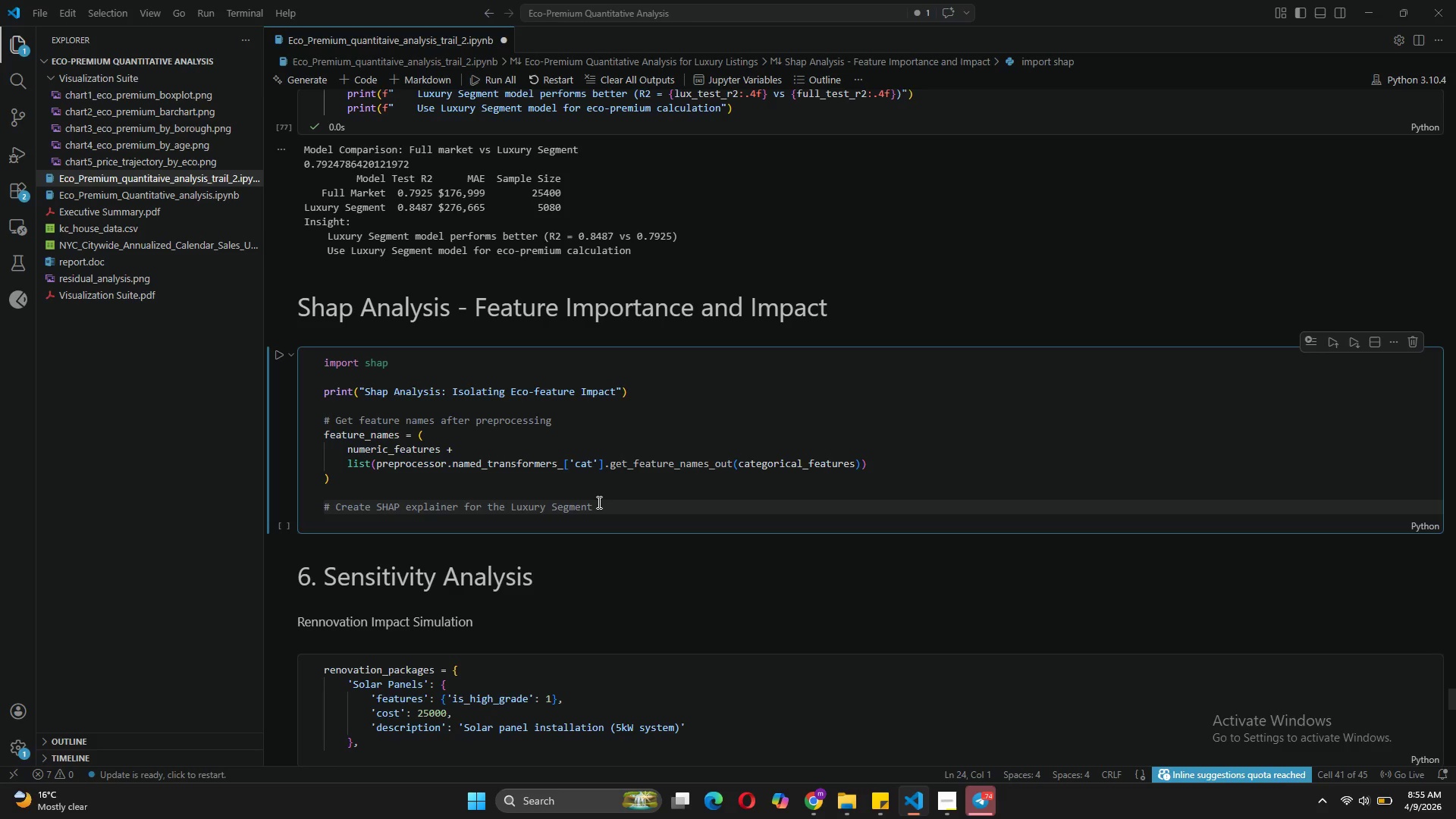 
left_click([598, 502])
 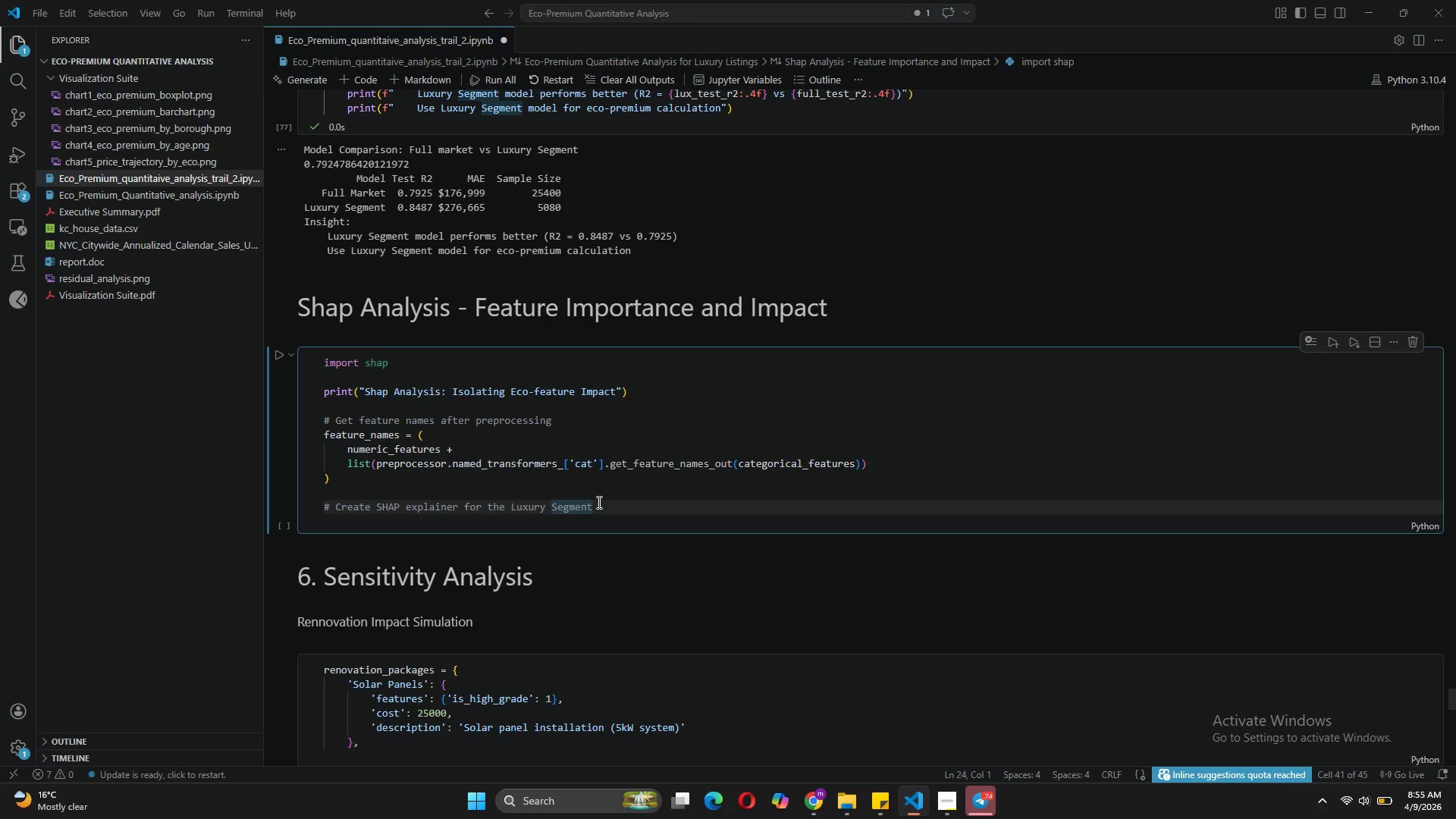 
type( model)
 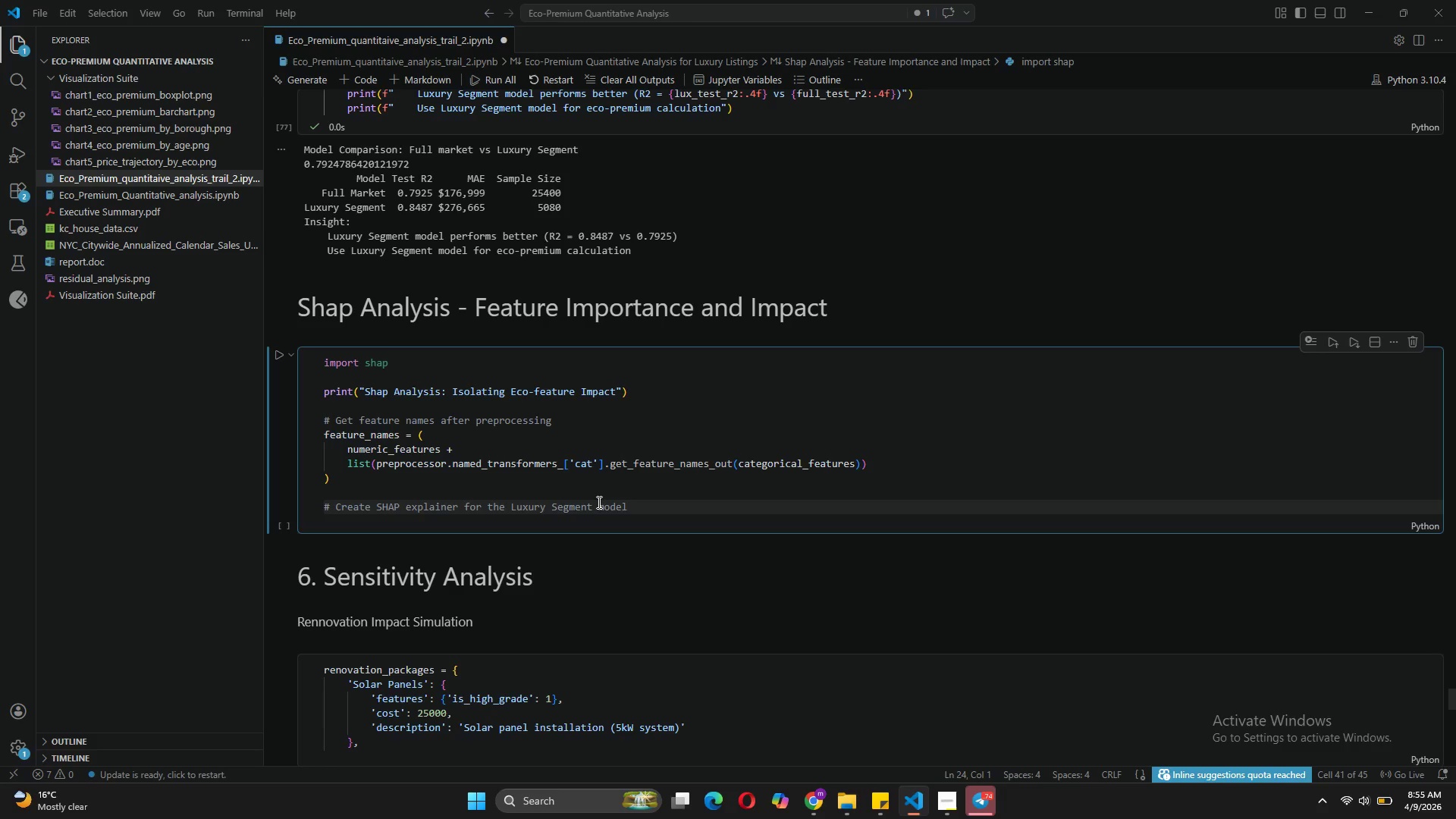 
wait(7.5)
 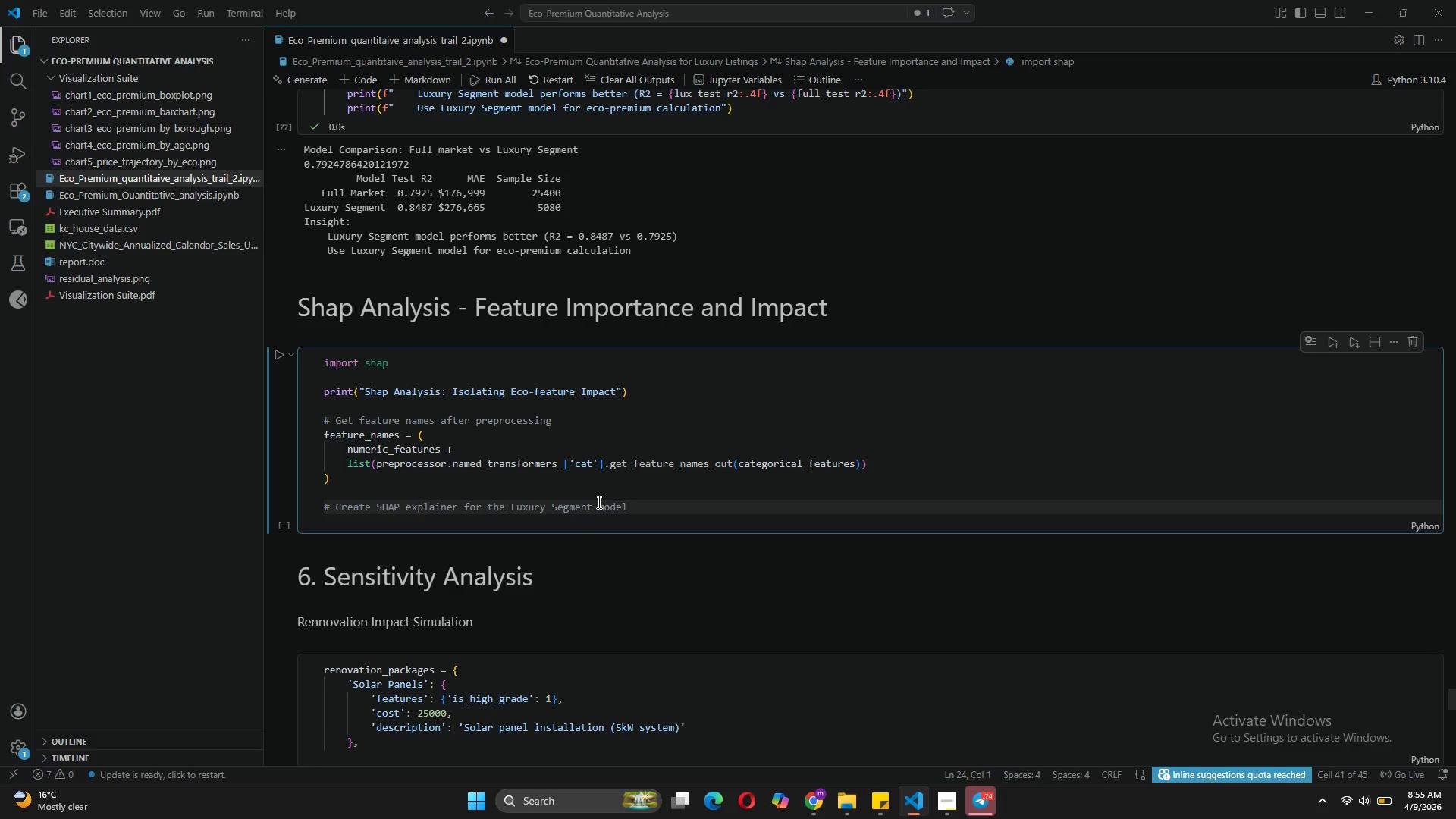 
key(Enter)
 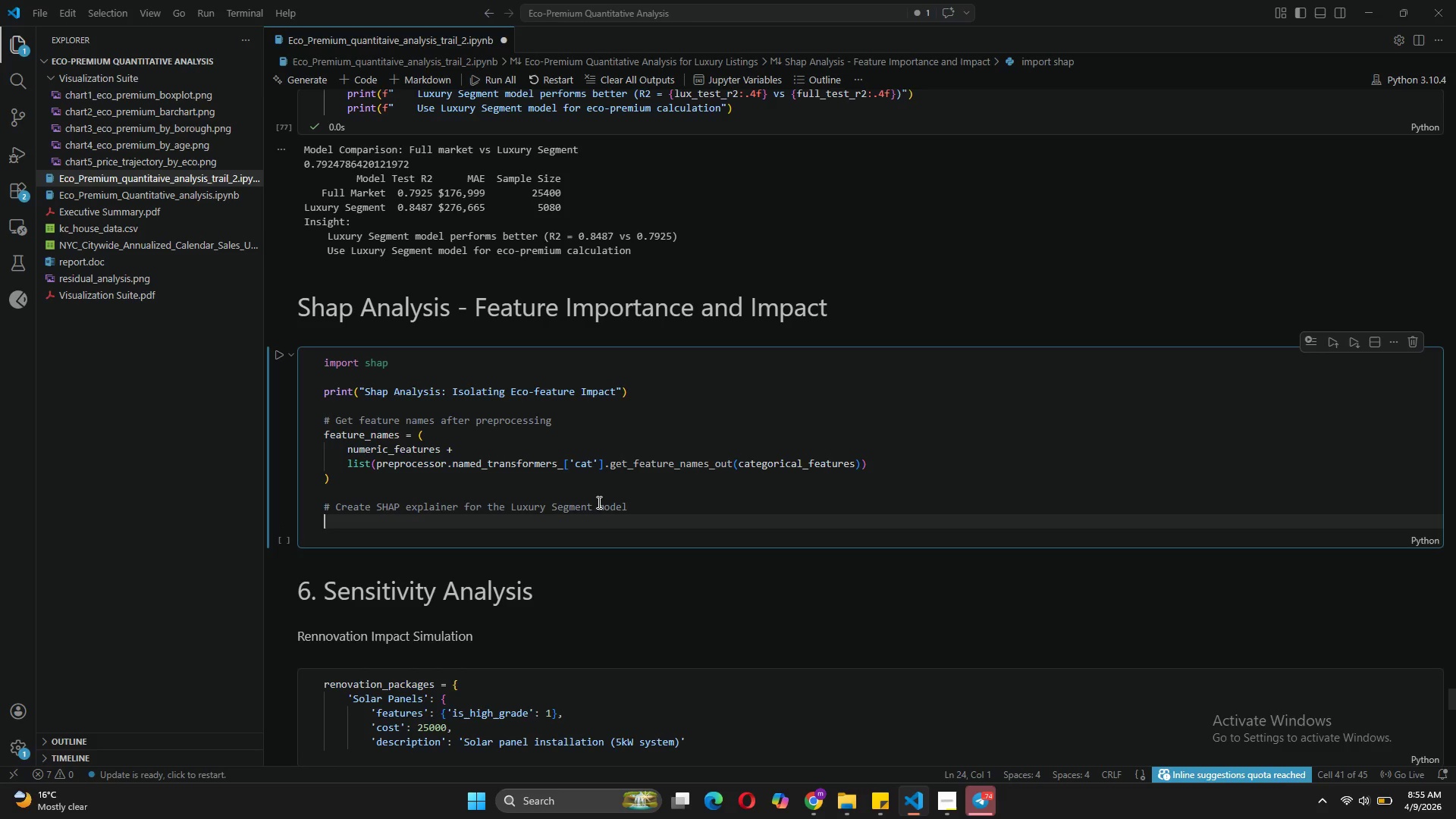 
type(# Using a smaller background sample to speed o)
key(Backspace)
type(up computaion)
 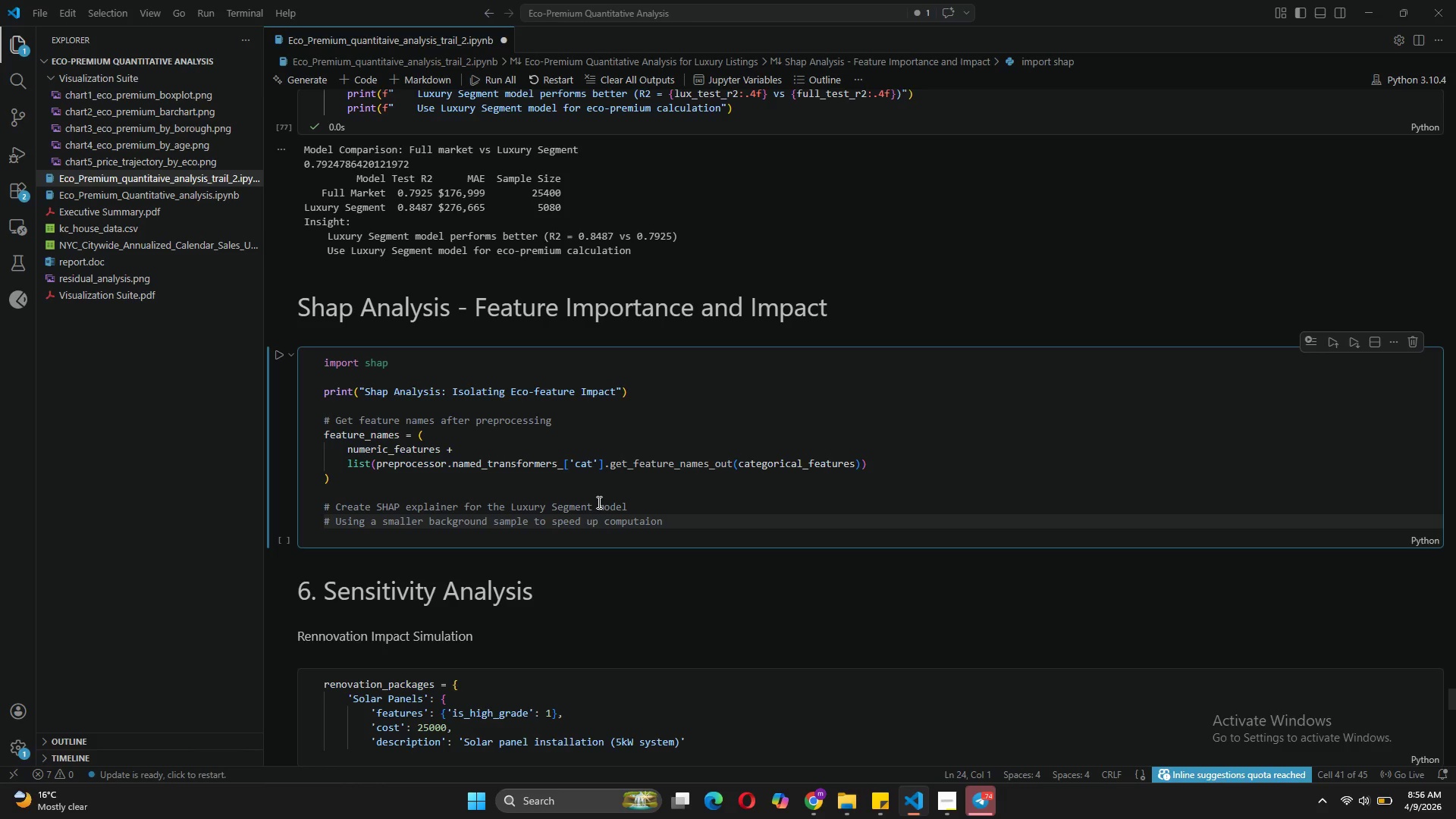 
key(Enter)
 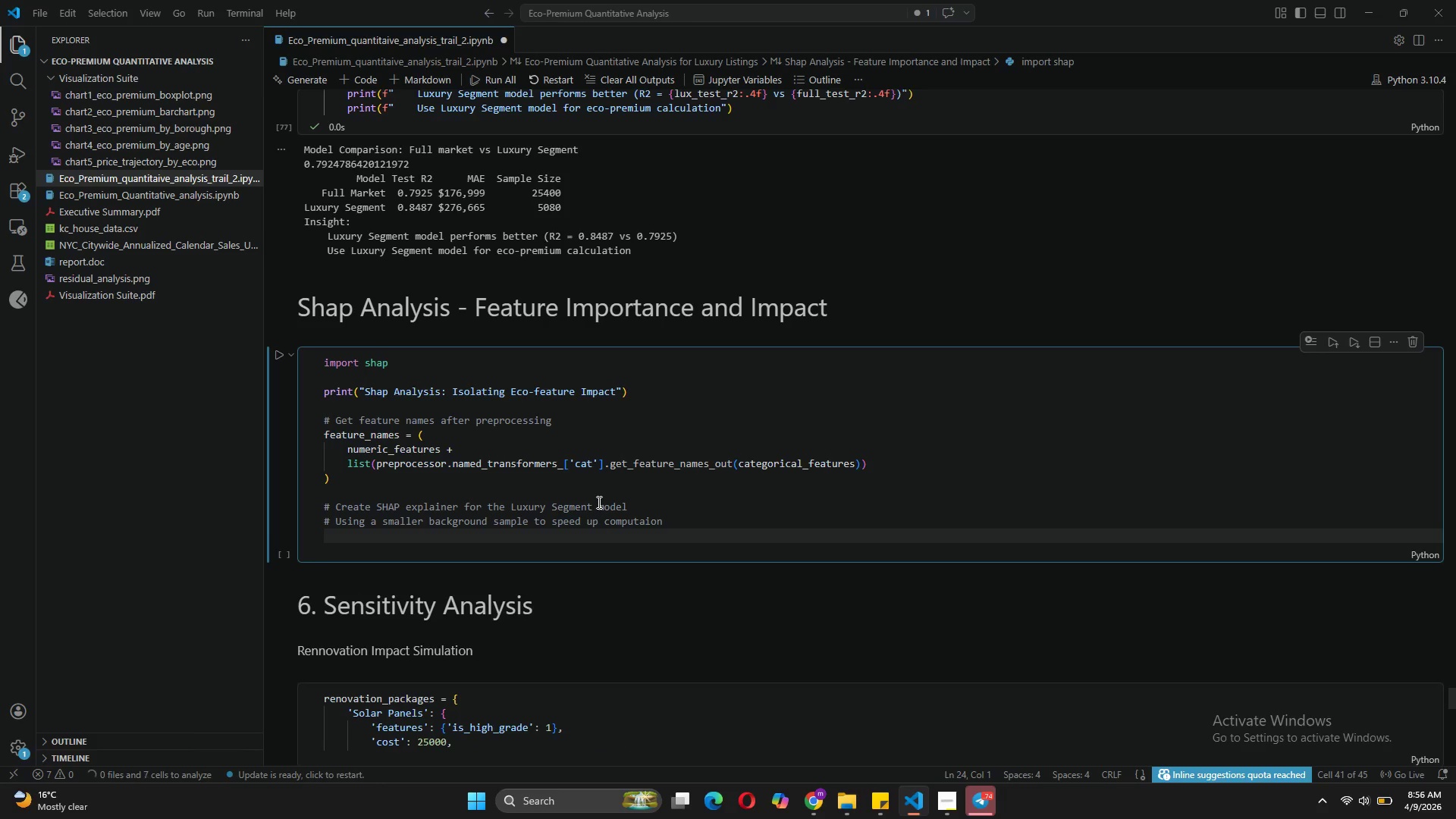 
type(background_sample = shap.sample(X_train_lux_encoded, 100)
 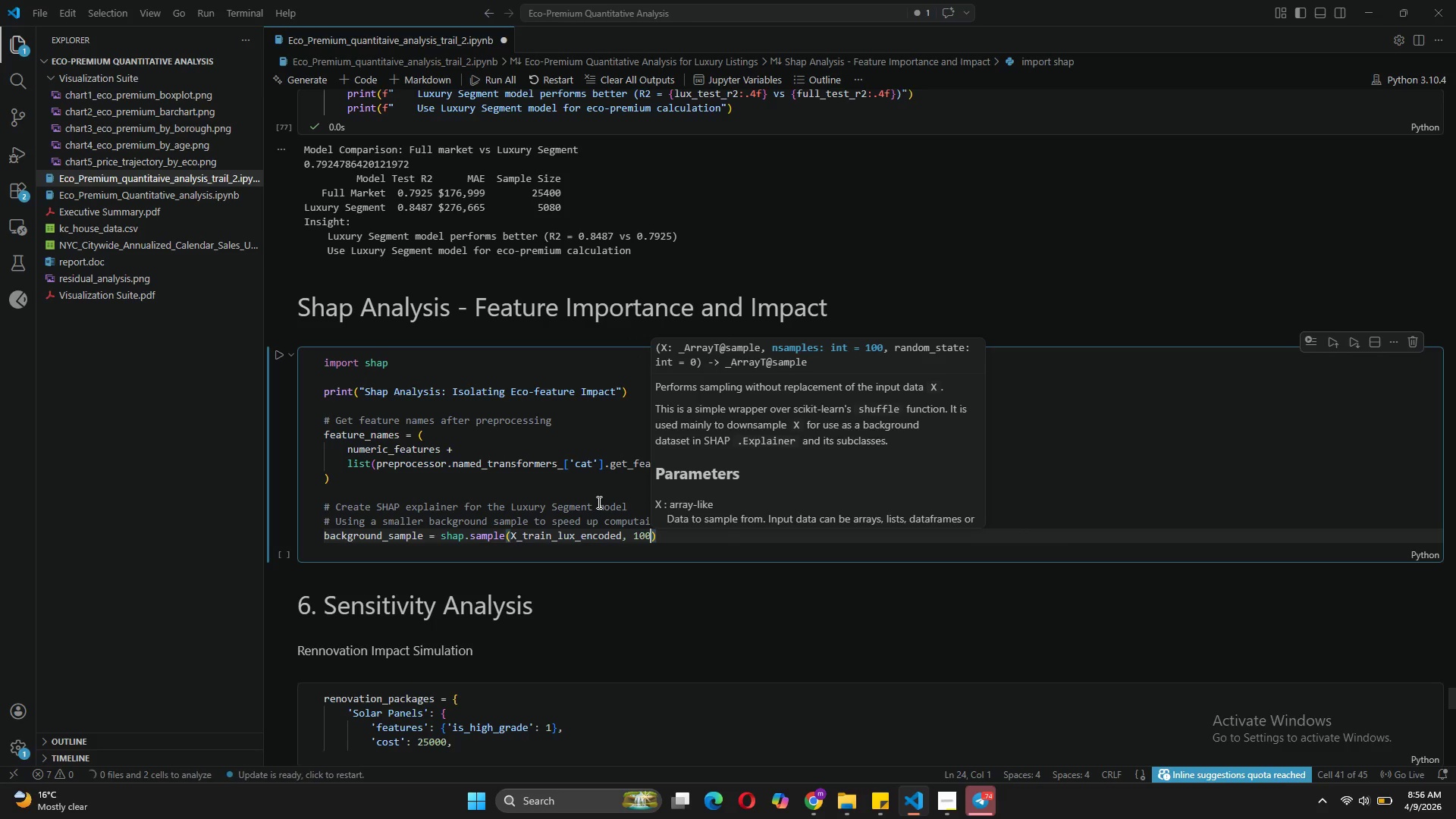 
key(ArrowRight)
 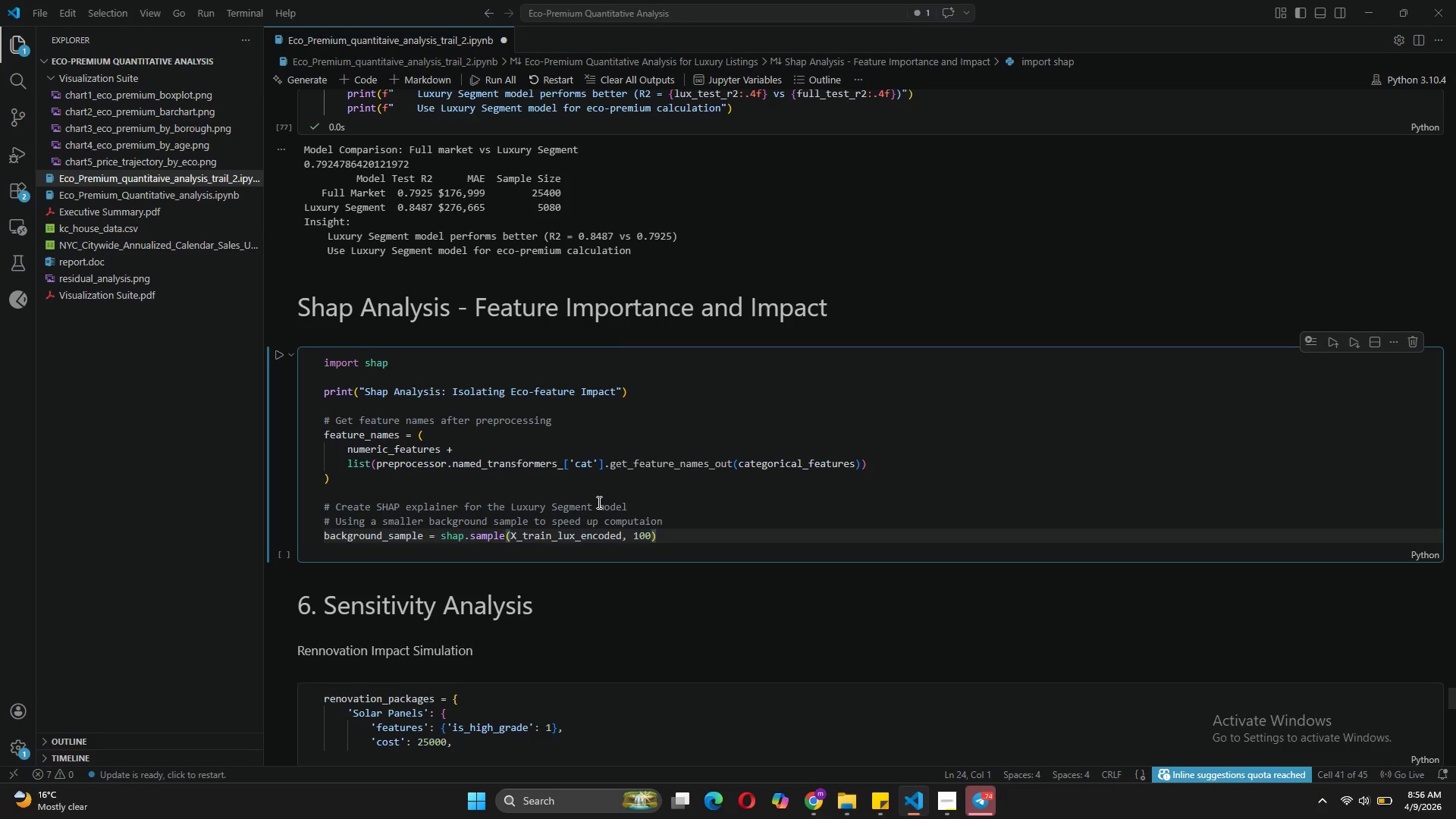 
key(Enter)
 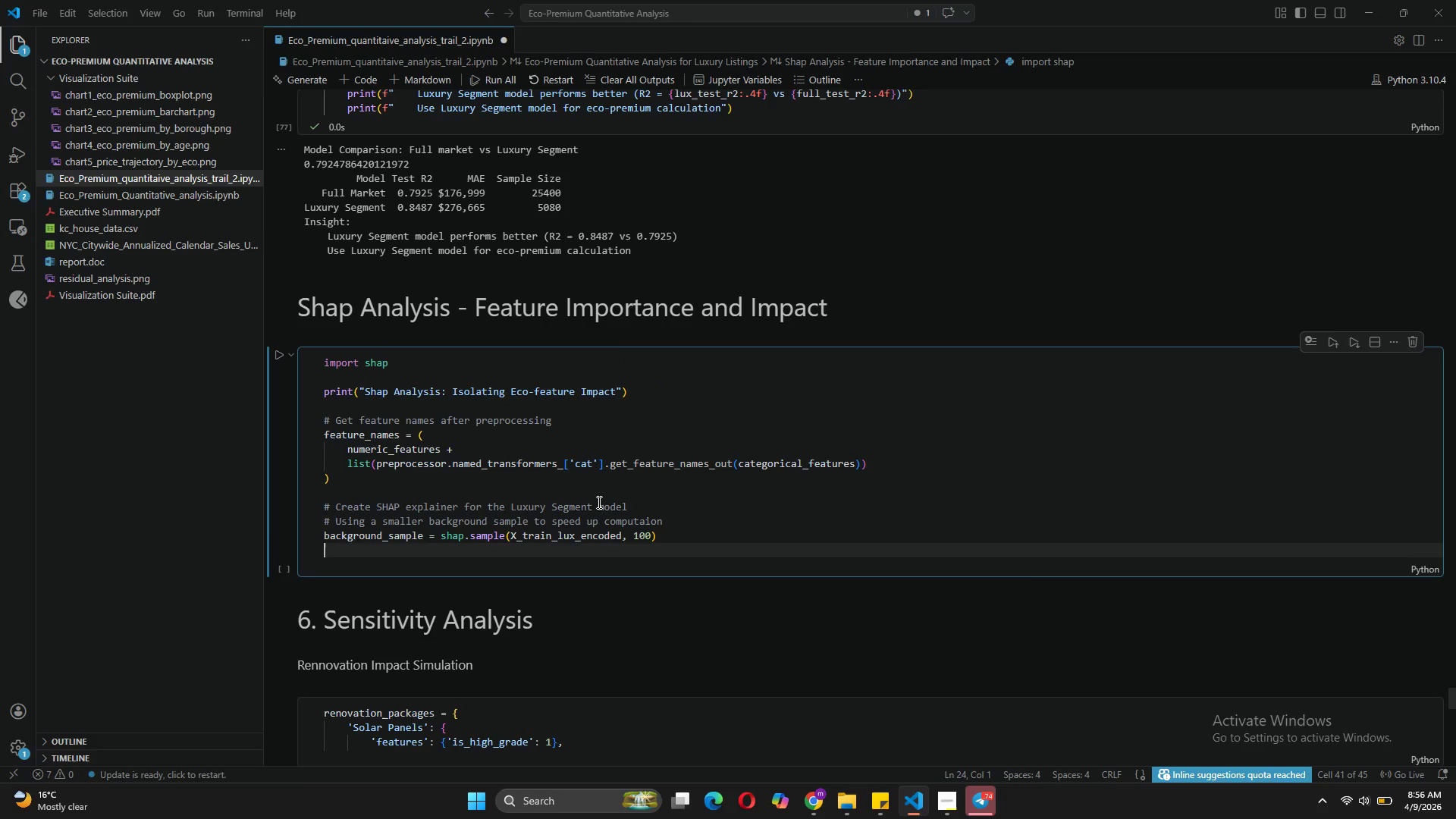 
type(explainer = shap.Tr)
key(Tab)
type((rf_lux,background_sample)
 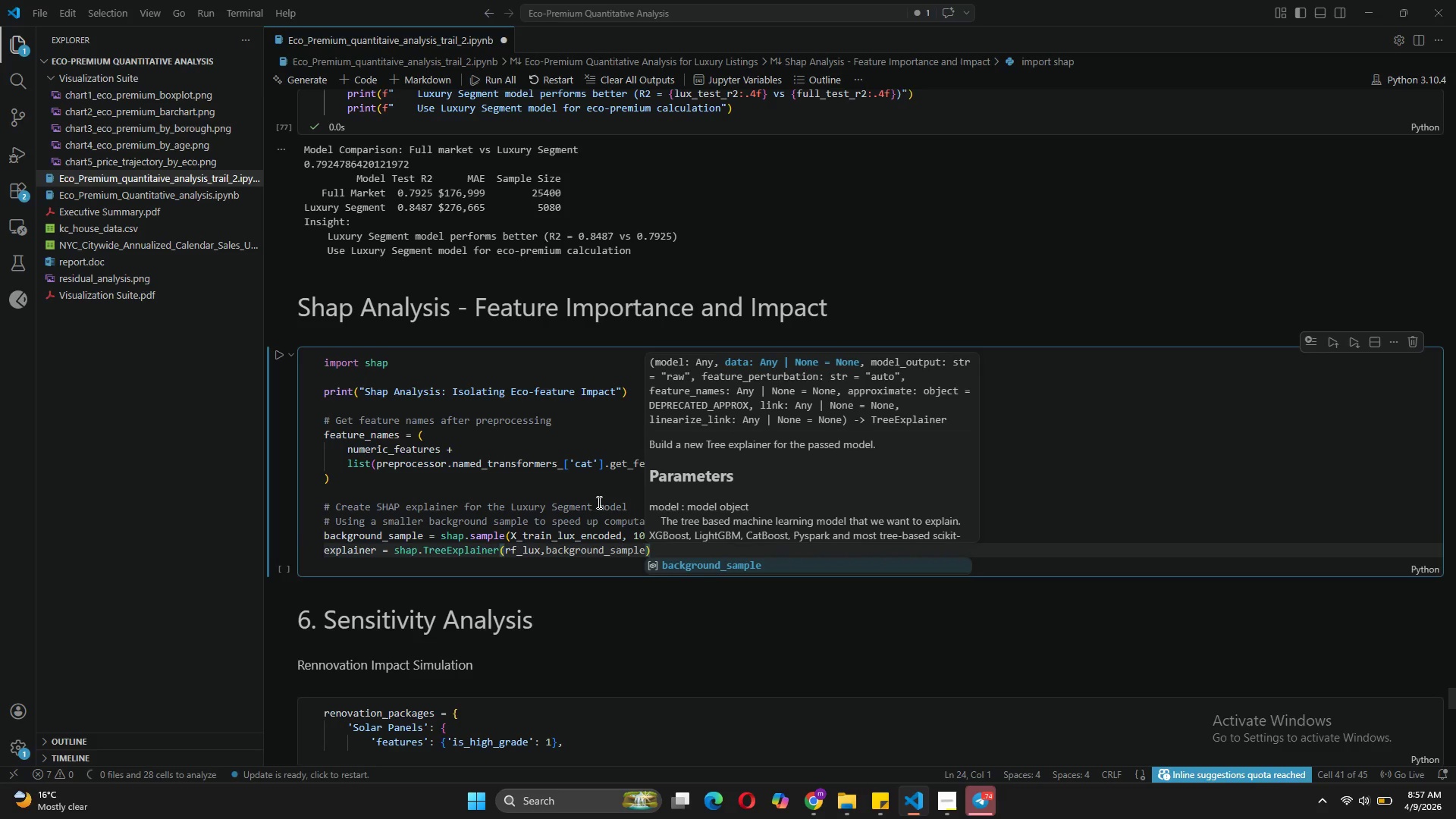 
key(ArrowLeft)
 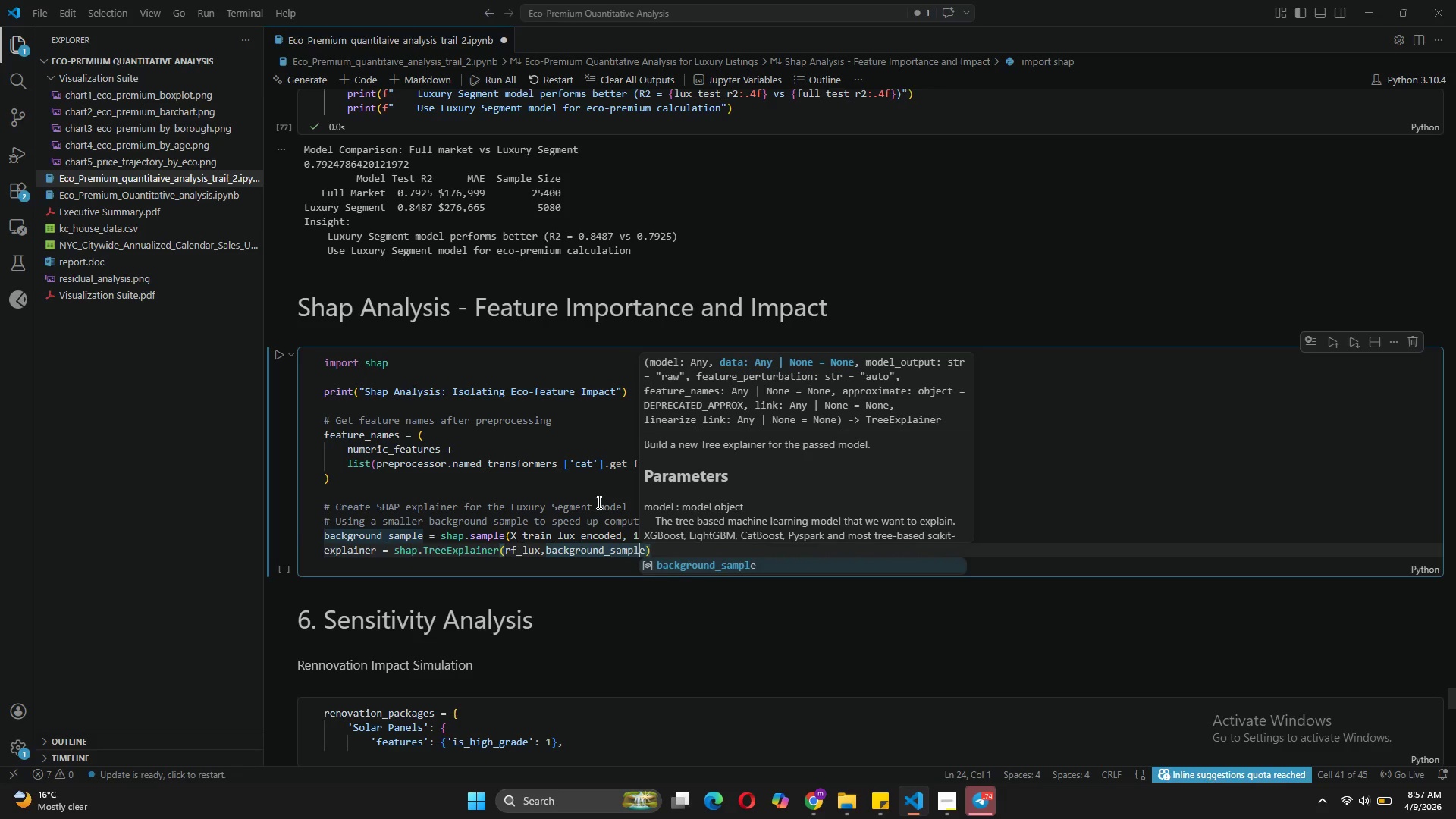 
key(ArrowLeft)
 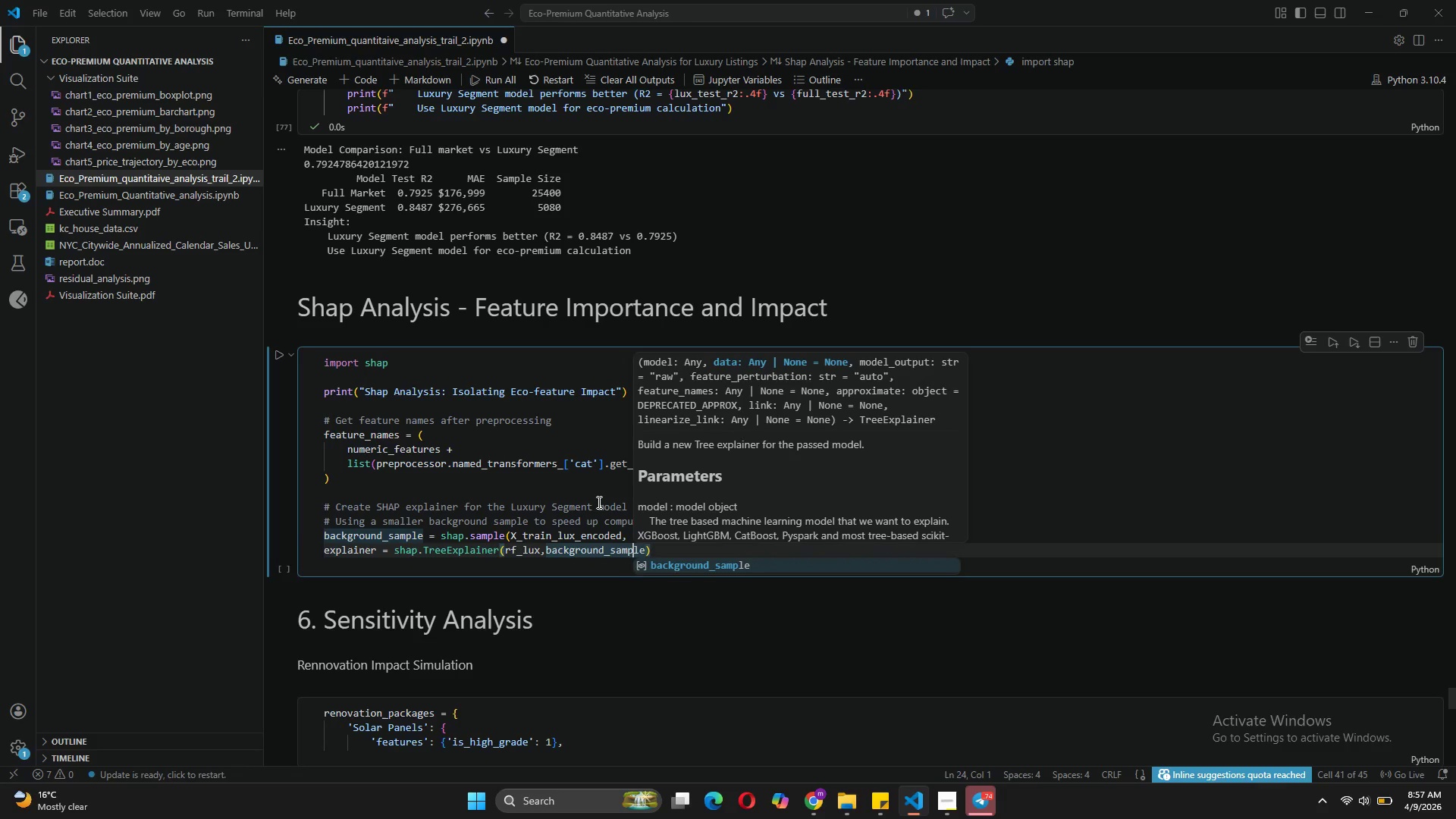 
key(ArrowLeft)
 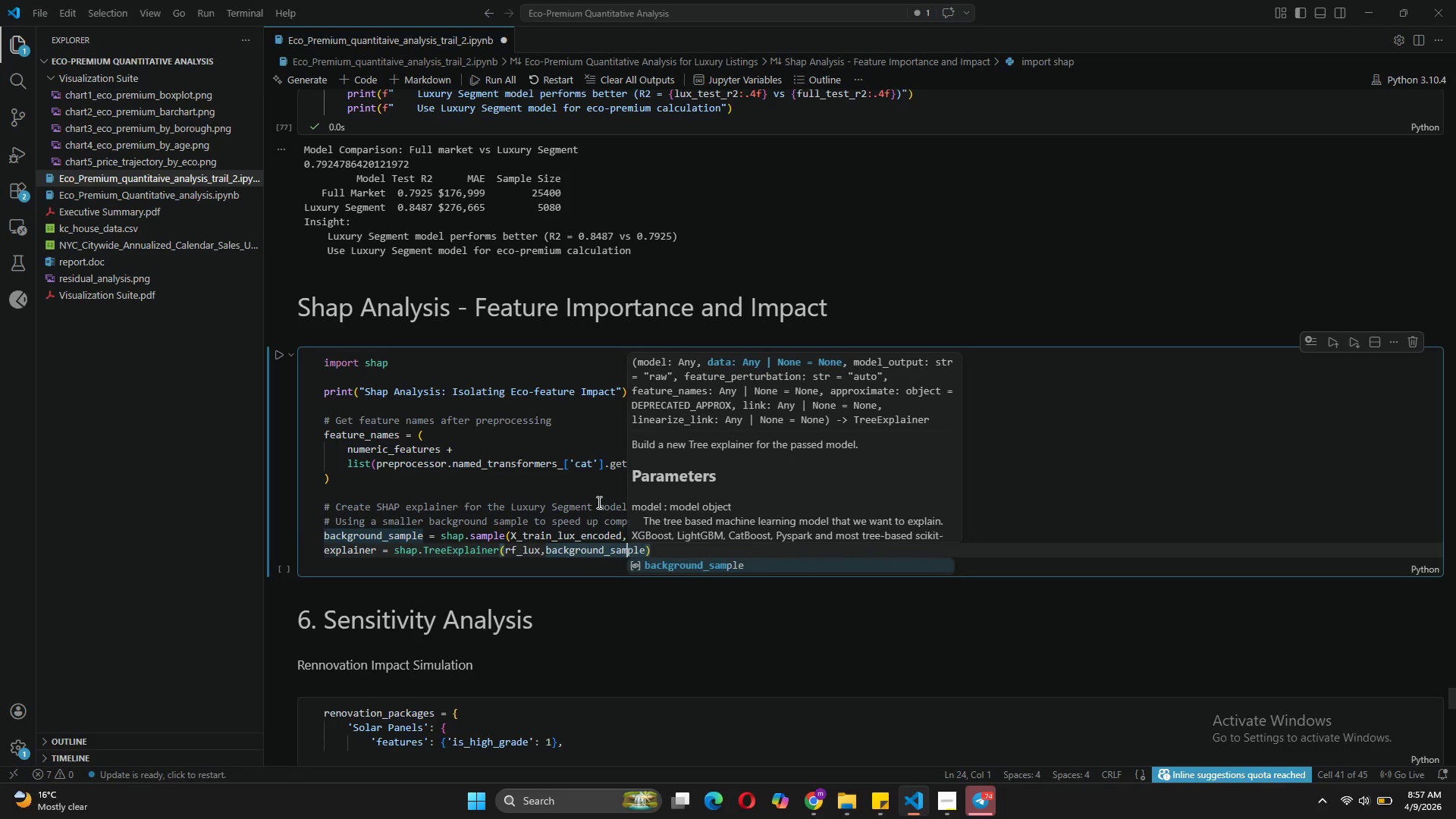 
key(ArrowLeft)
 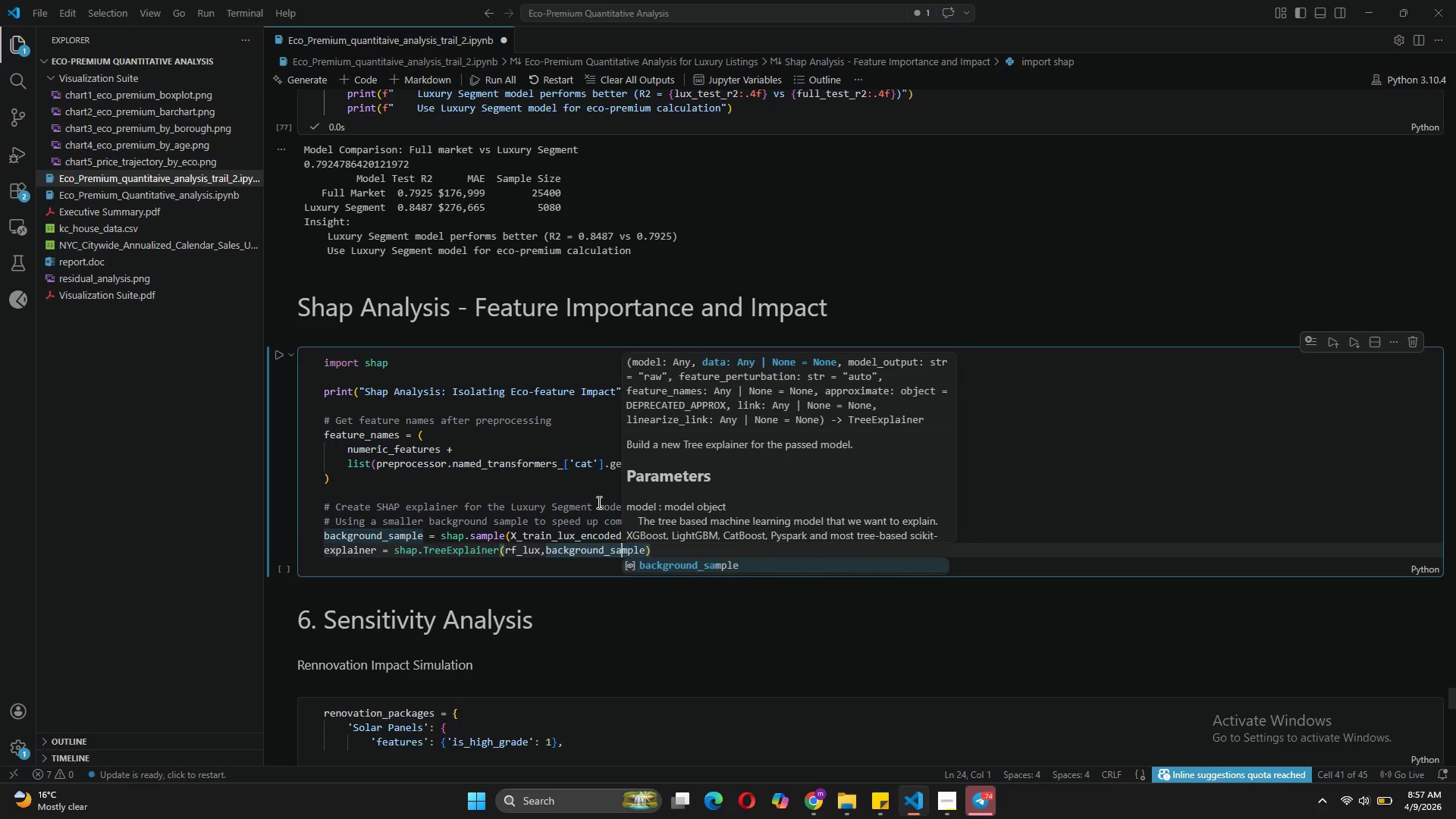 
key(ArrowLeft)
 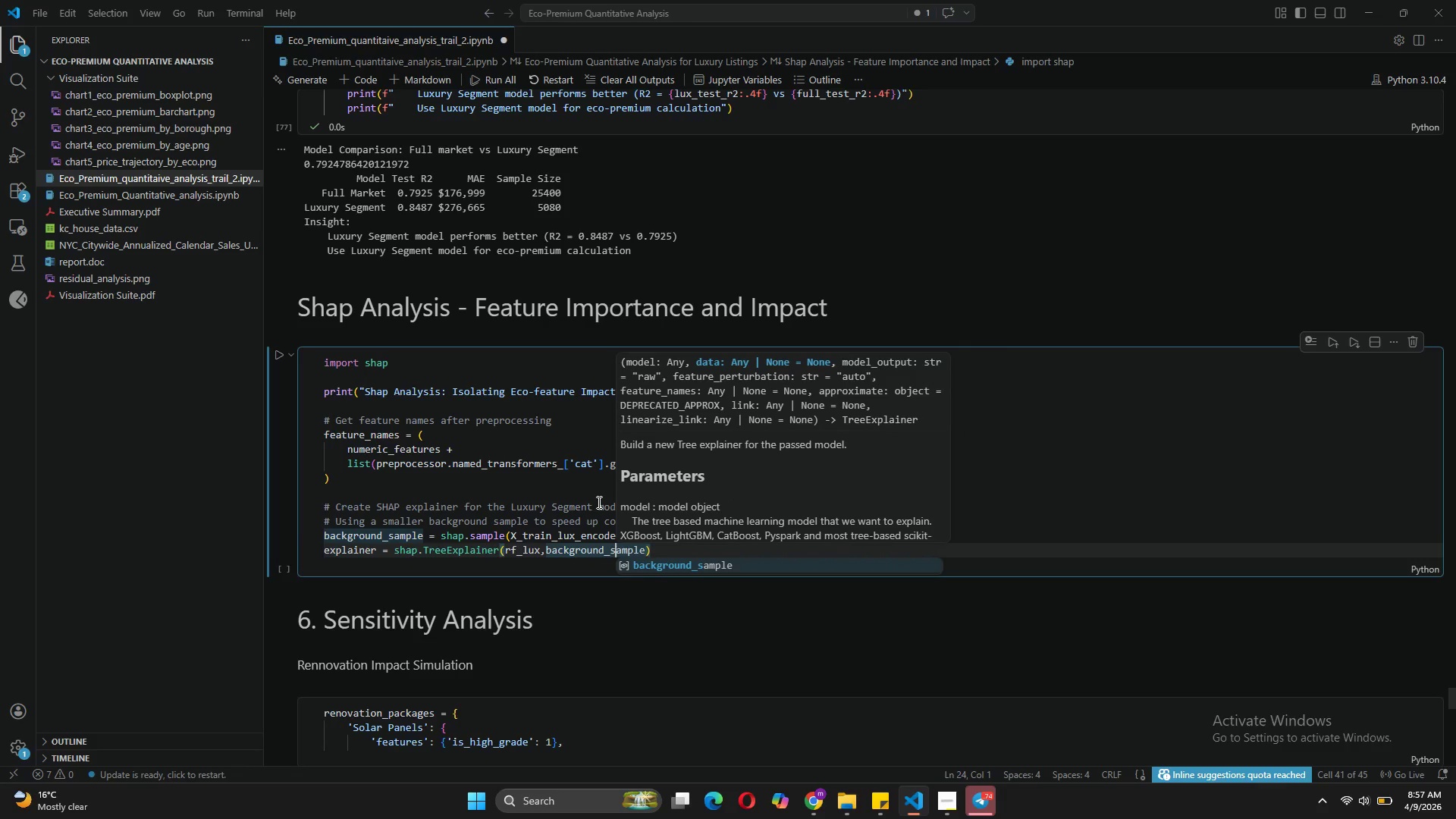 
key(ArrowLeft)
 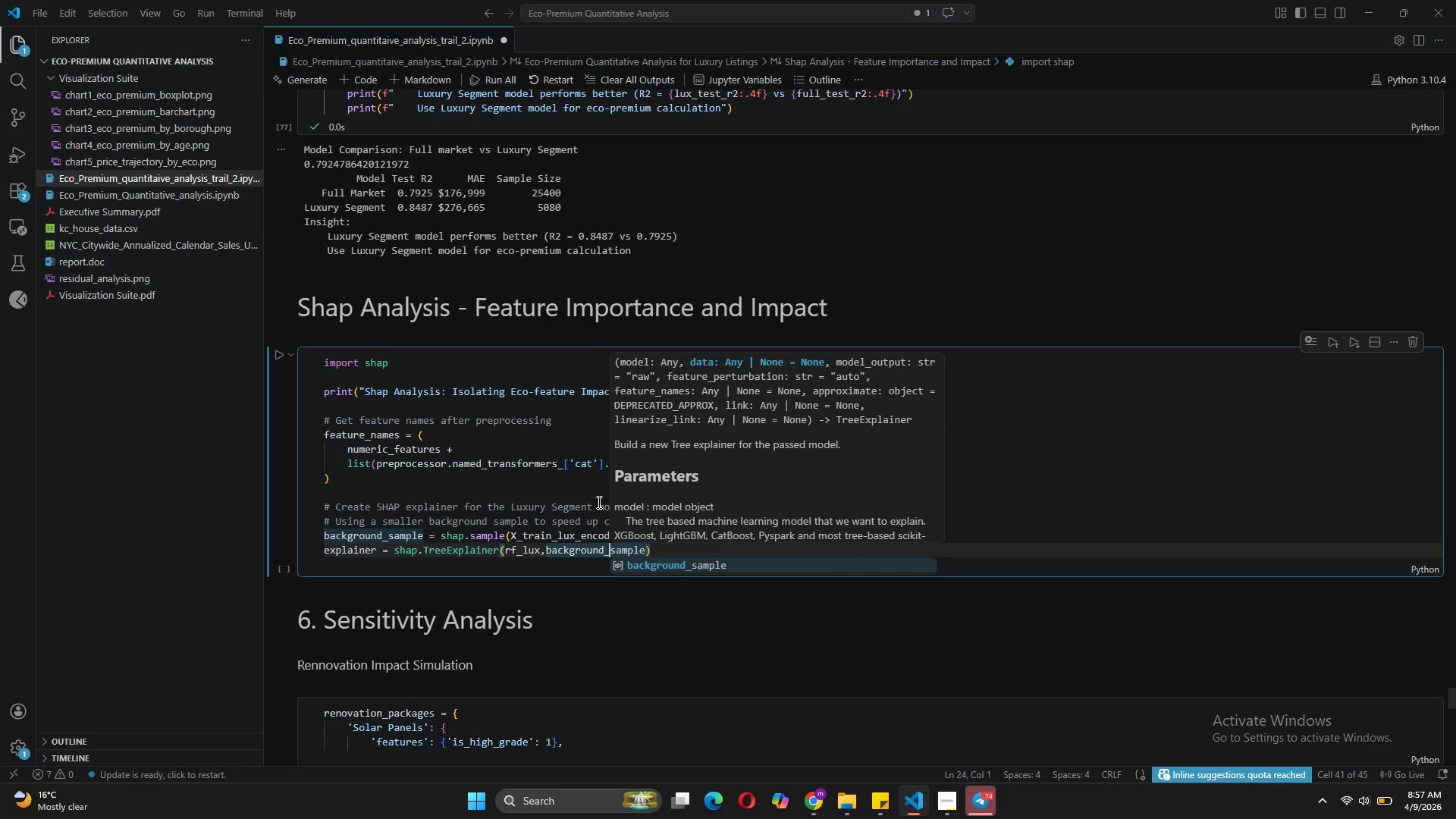 
key(ArrowLeft)
 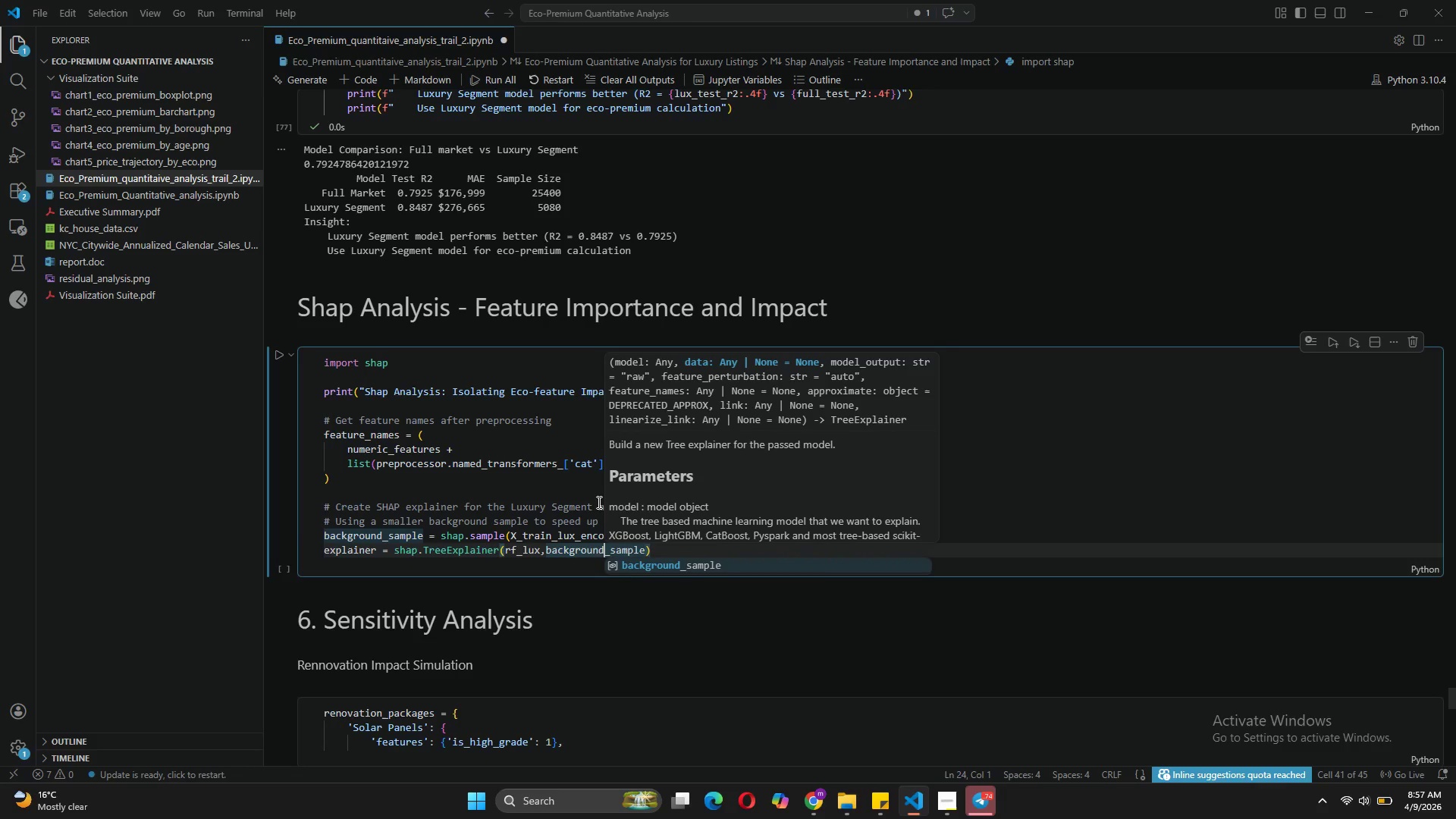 
key(ArrowLeft)
 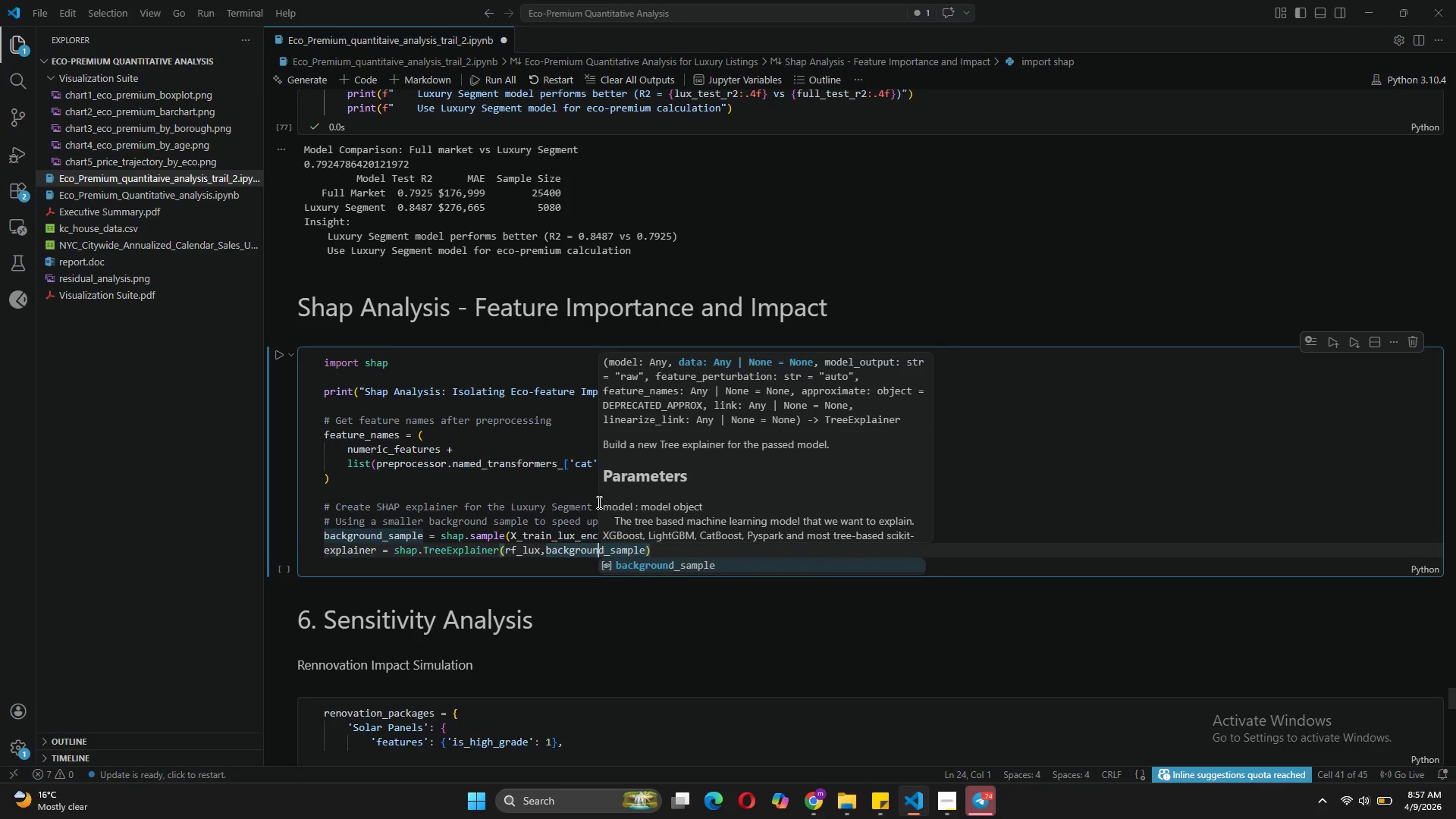 
key(ArrowLeft)
 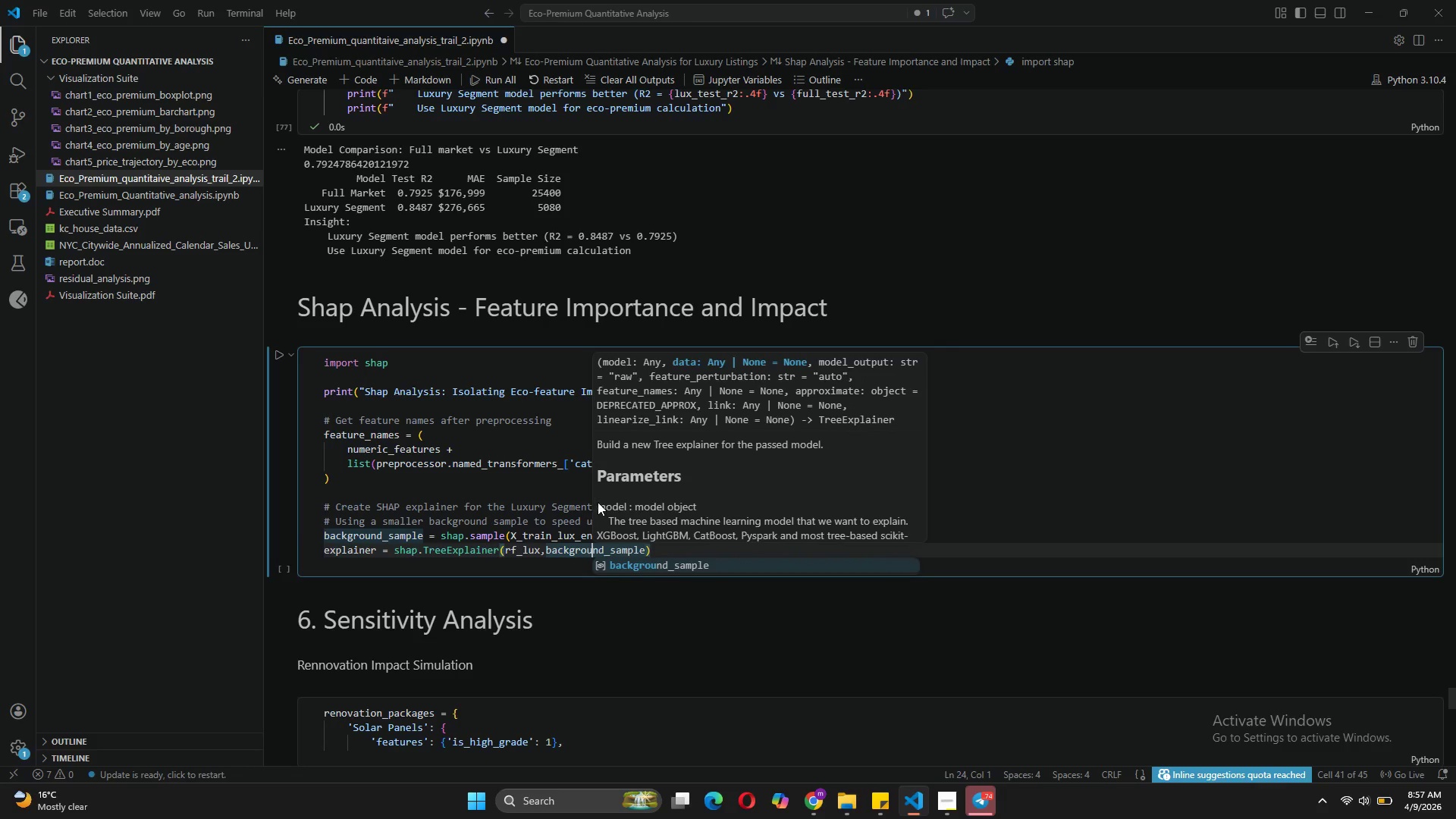 
key(ArrowLeft)
 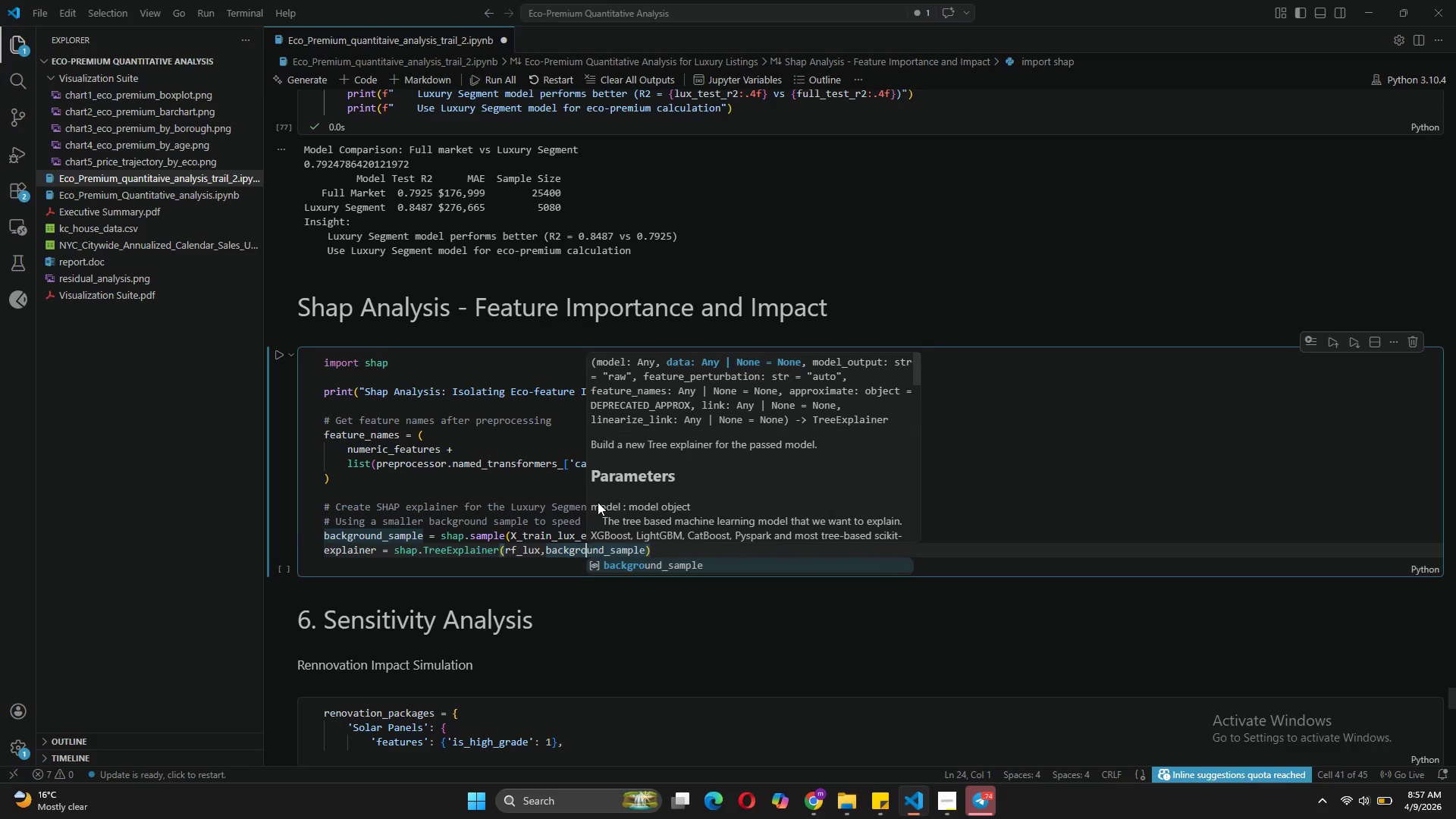 
key(ArrowLeft)
 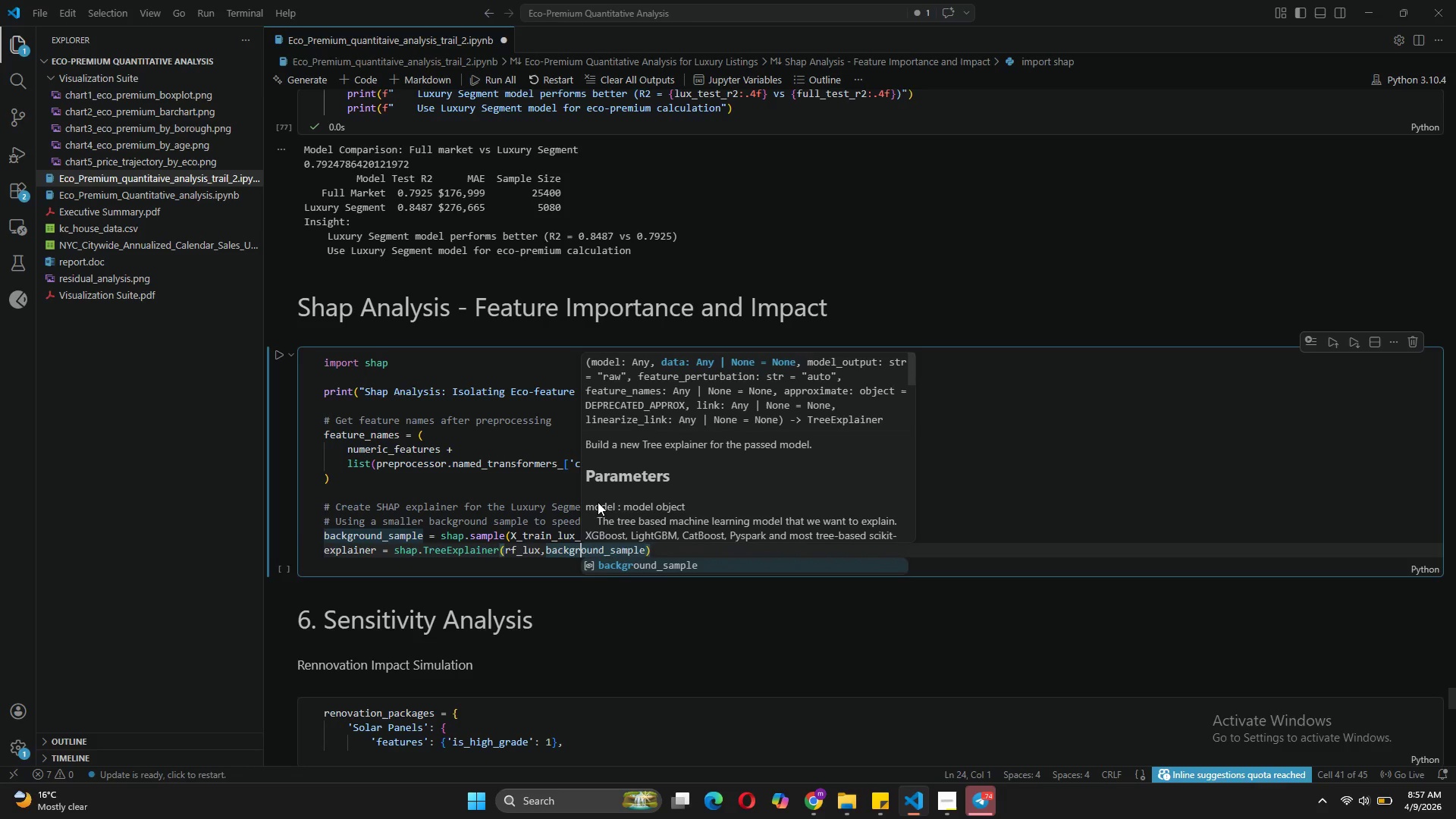 
key(ArrowLeft)
 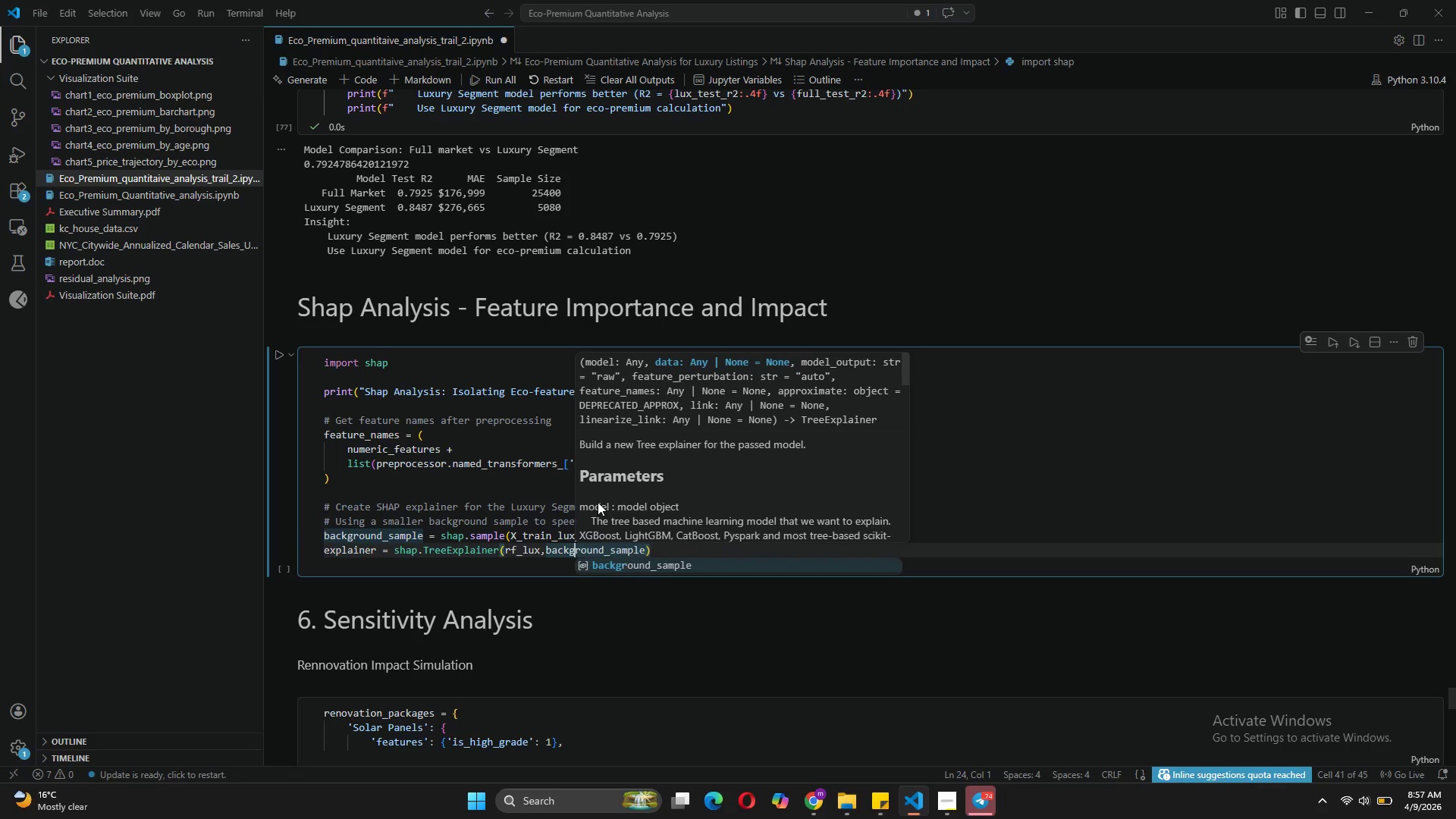 
key(ArrowLeft)
 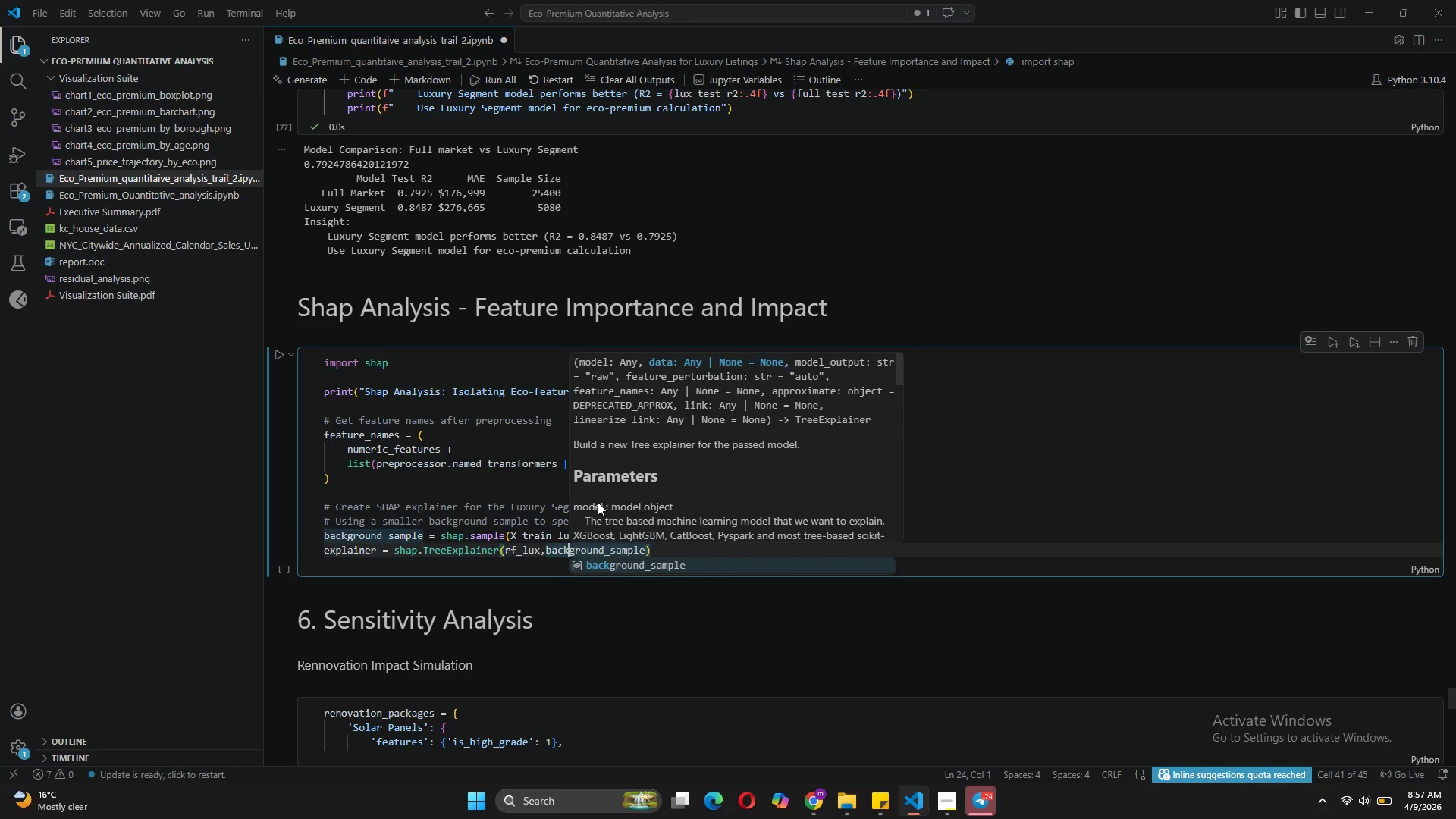 
key(ArrowLeft)
 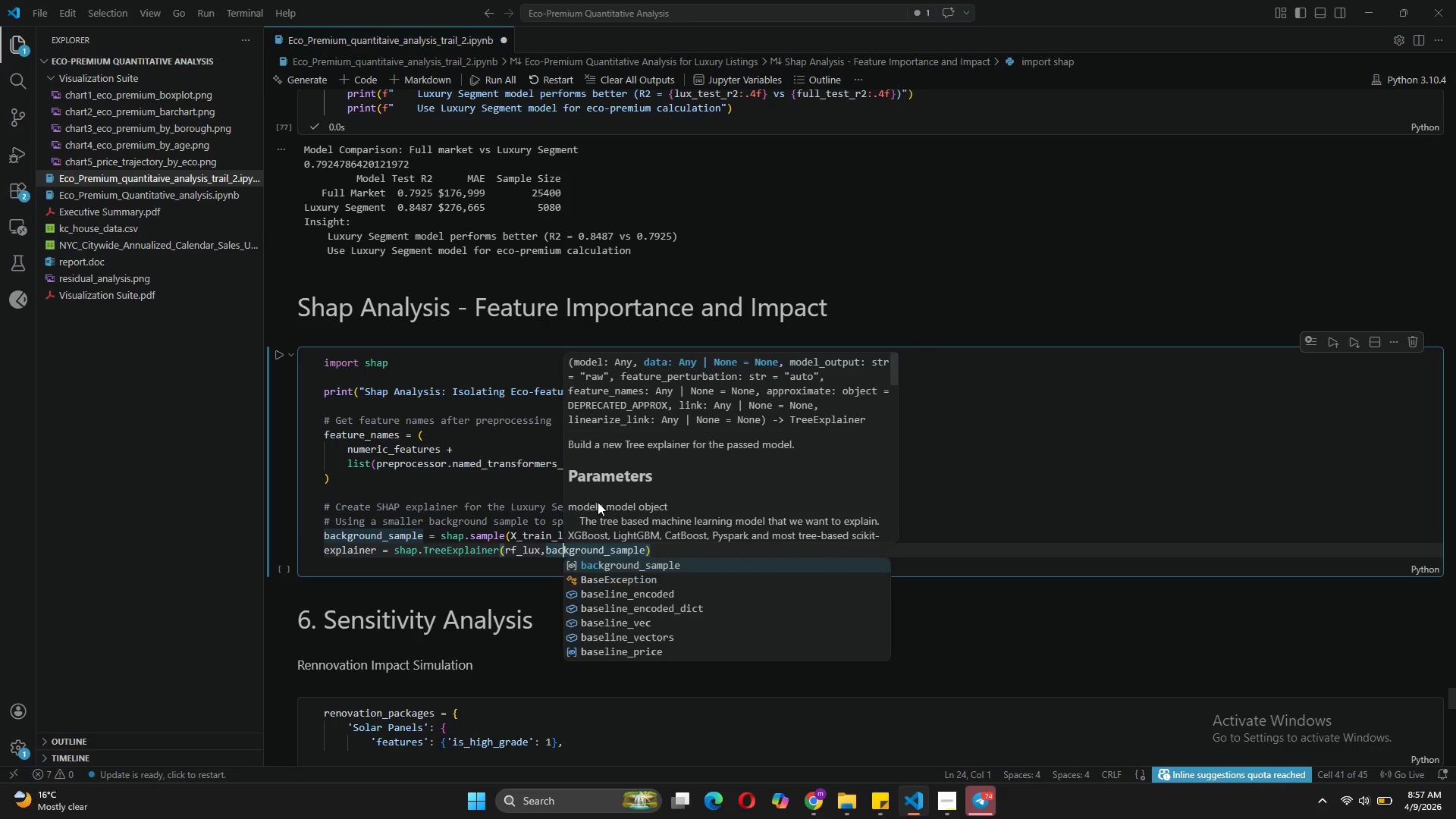 
key(ArrowLeft)
 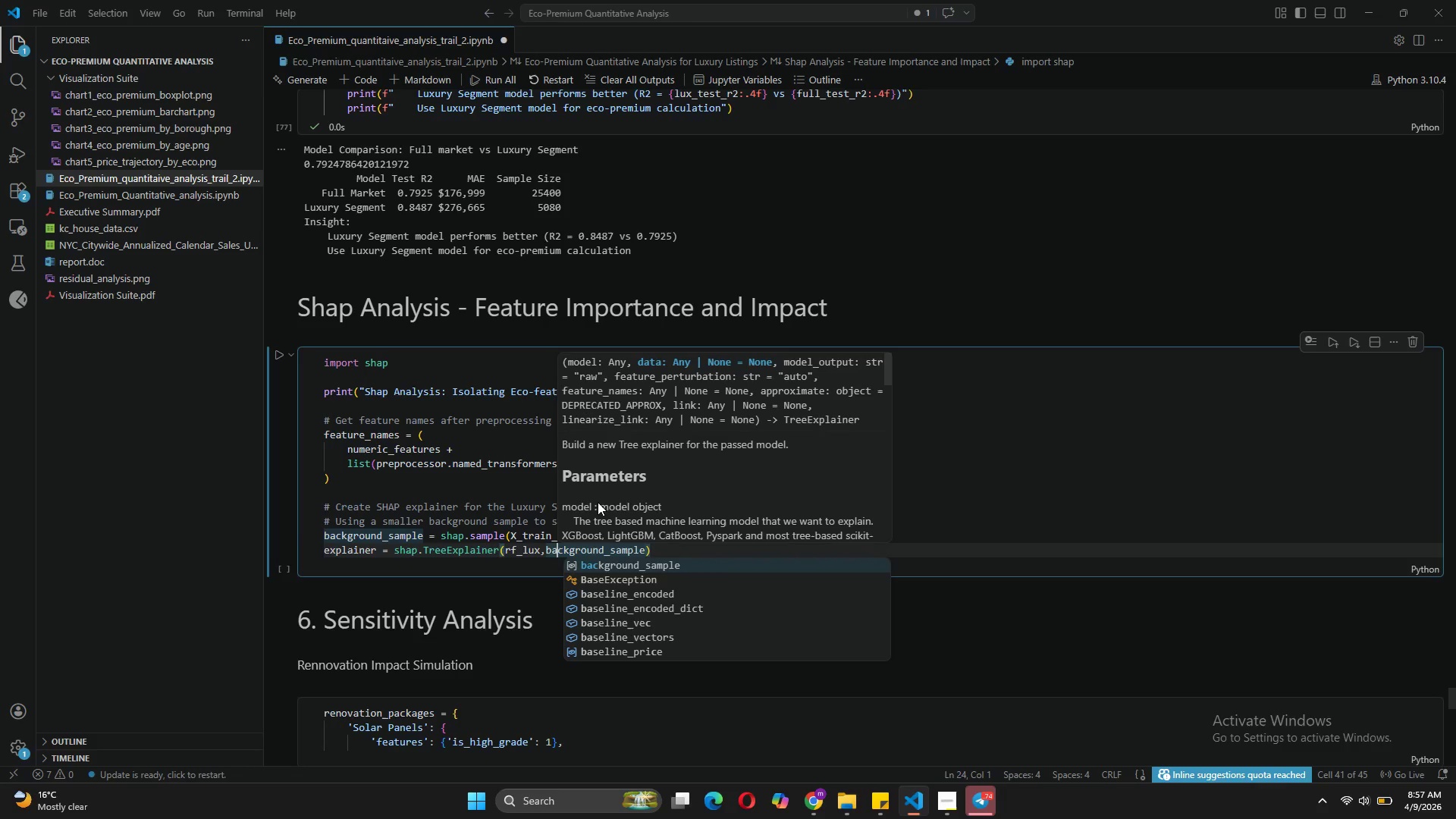 
key(ArrowLeft)
 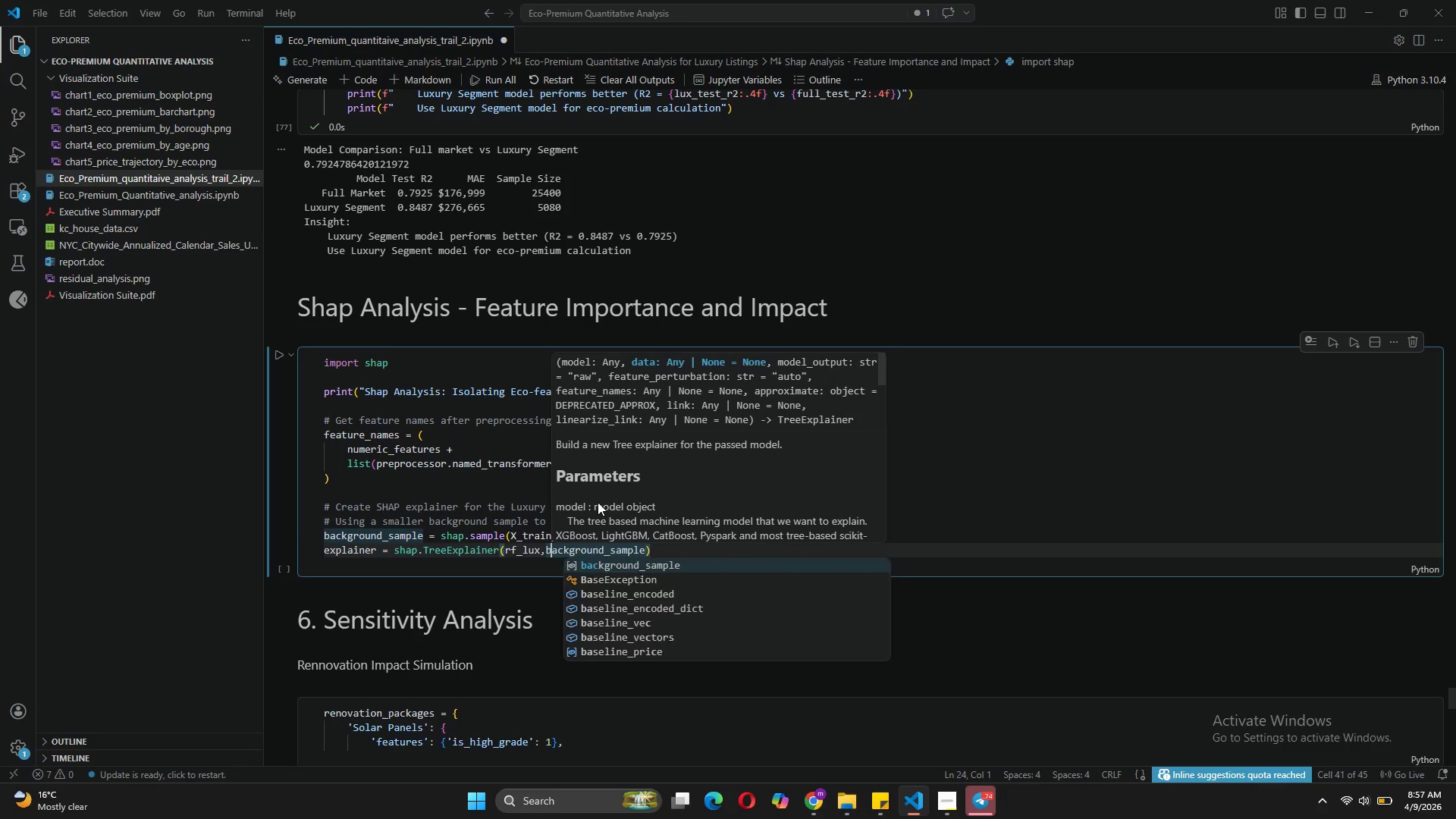 
key(ArrowLeft)
 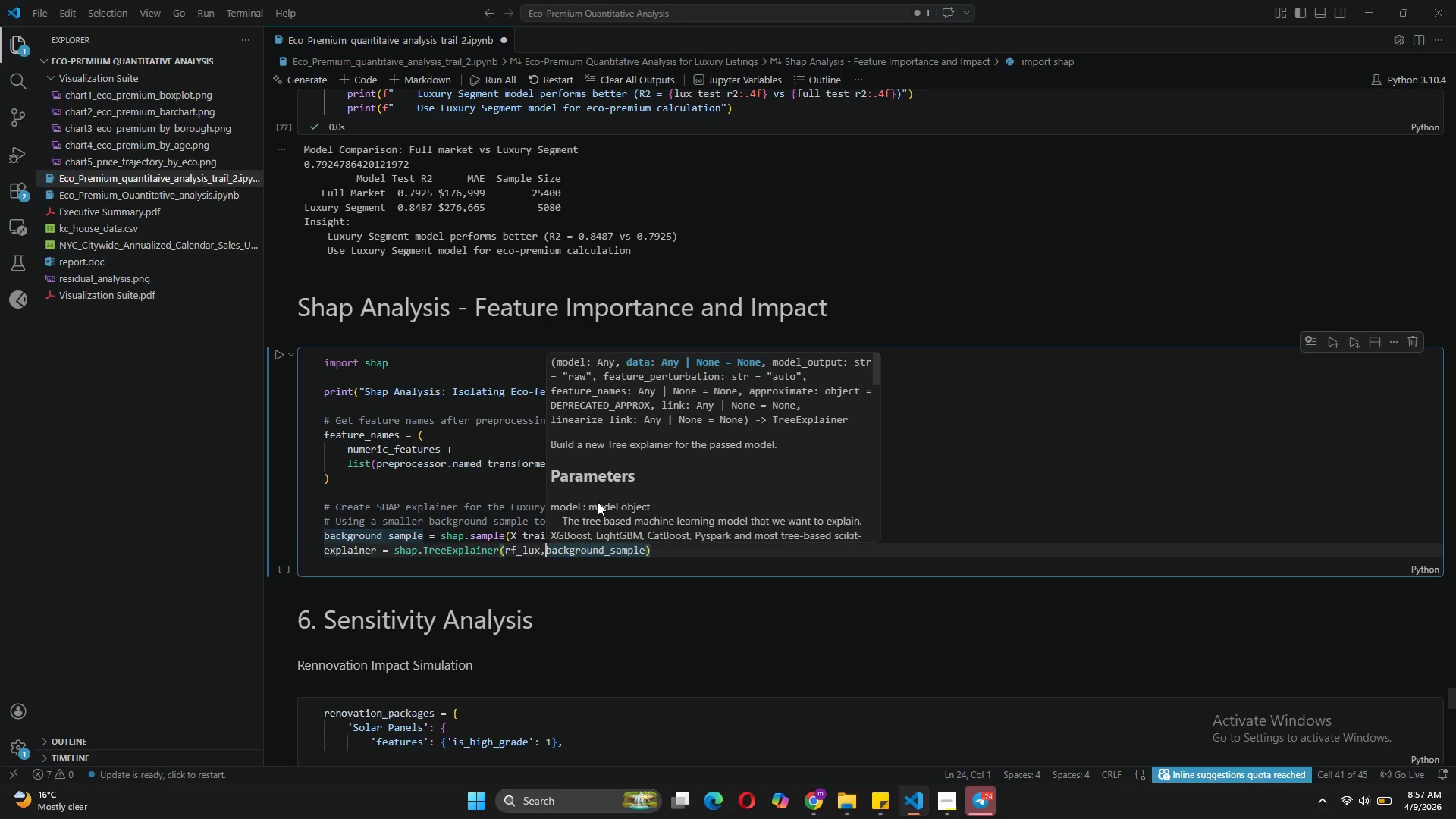 
key(Space)
 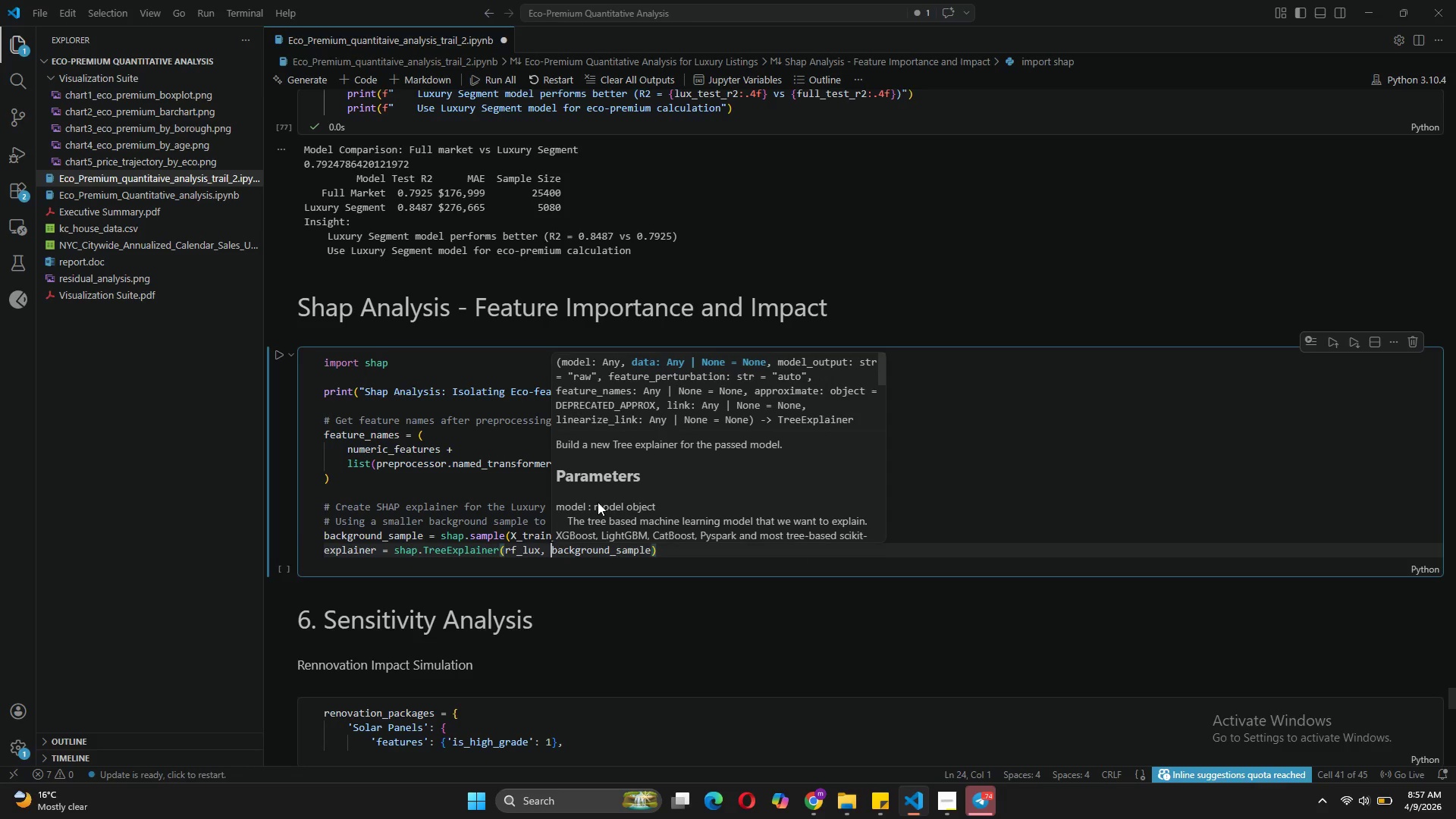 
key(ArrowRight)
 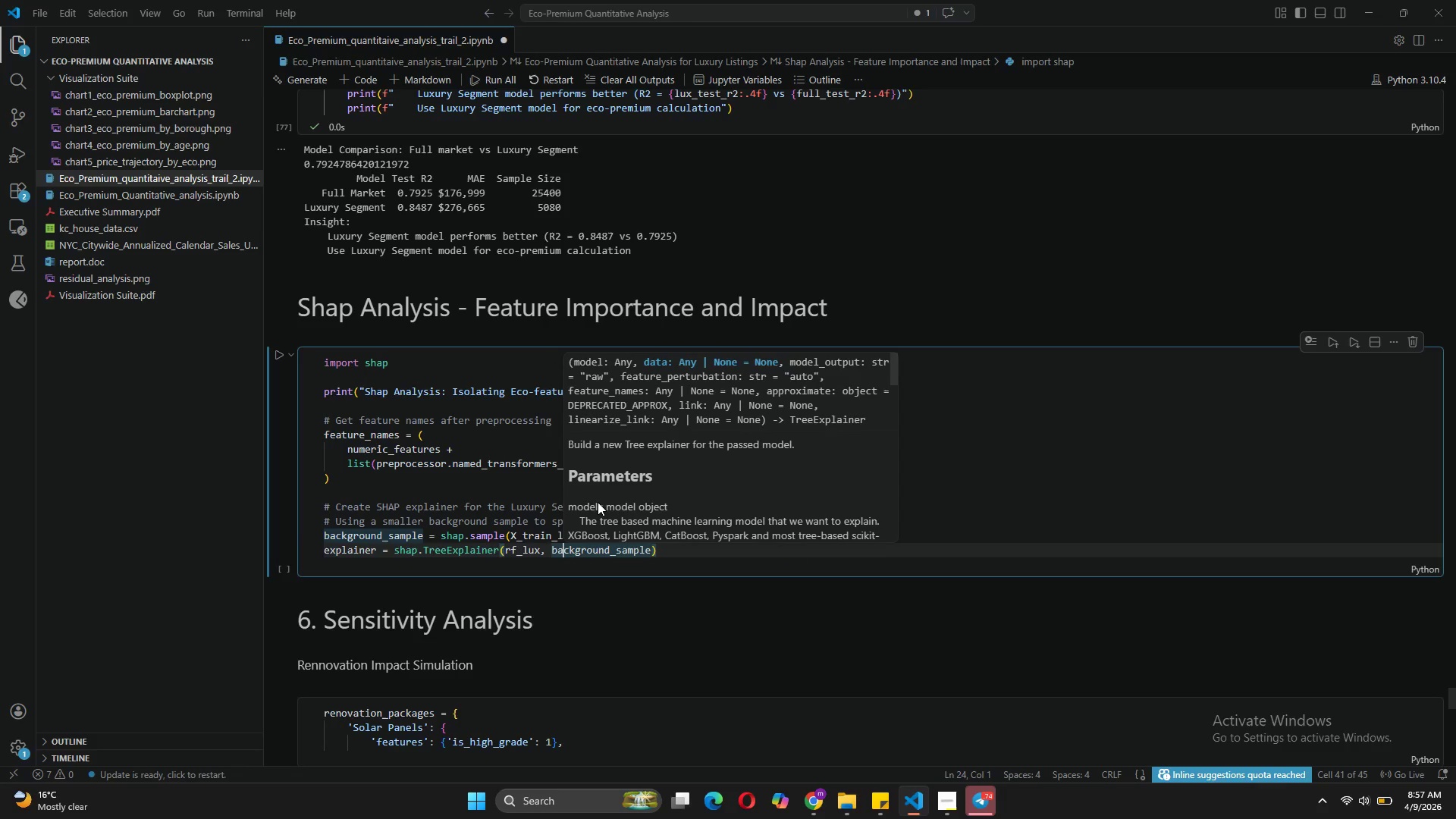 
key(ArrowRight)
 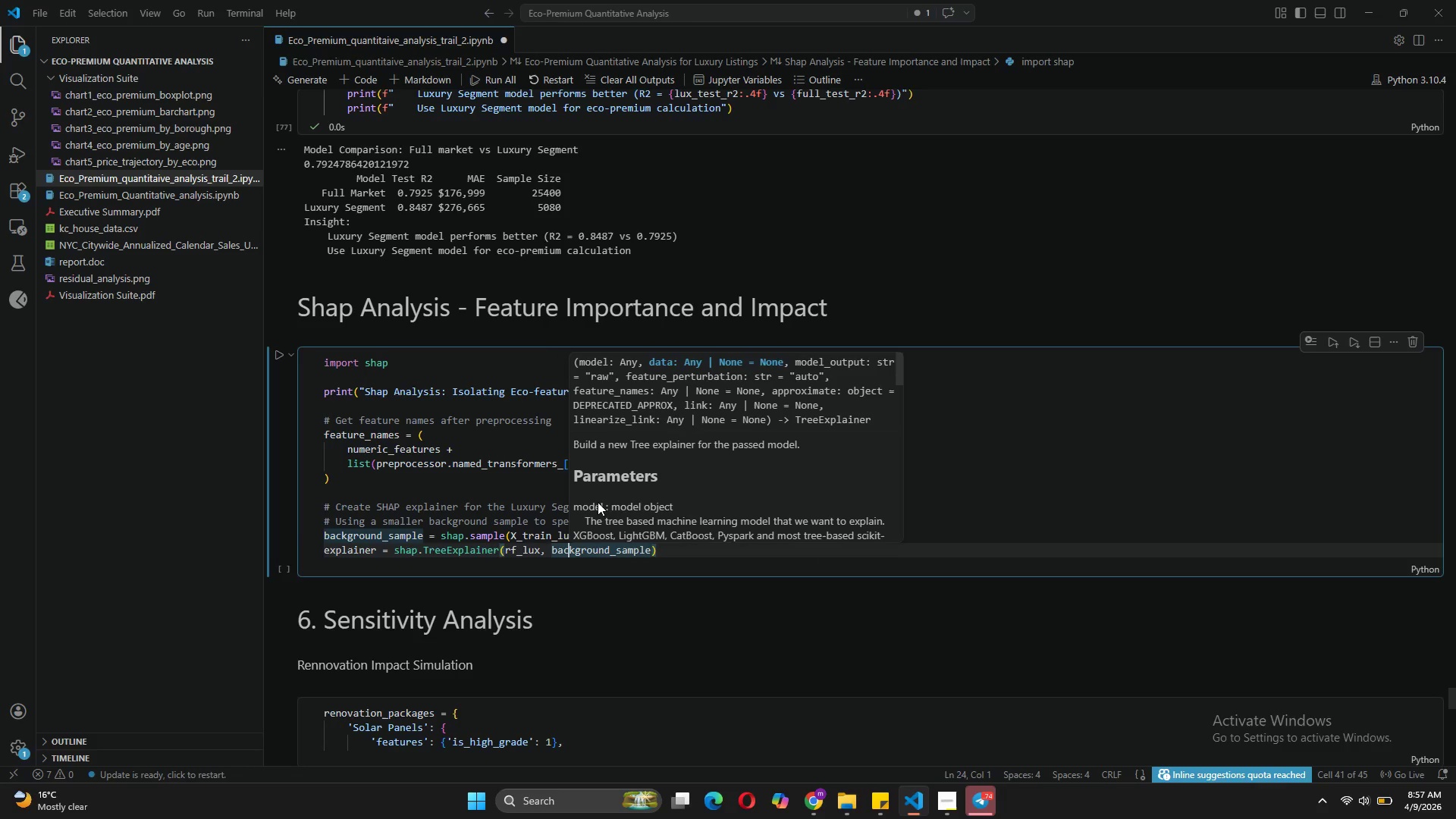 
hold_key(key=ArrowRight, duration=0.81)
 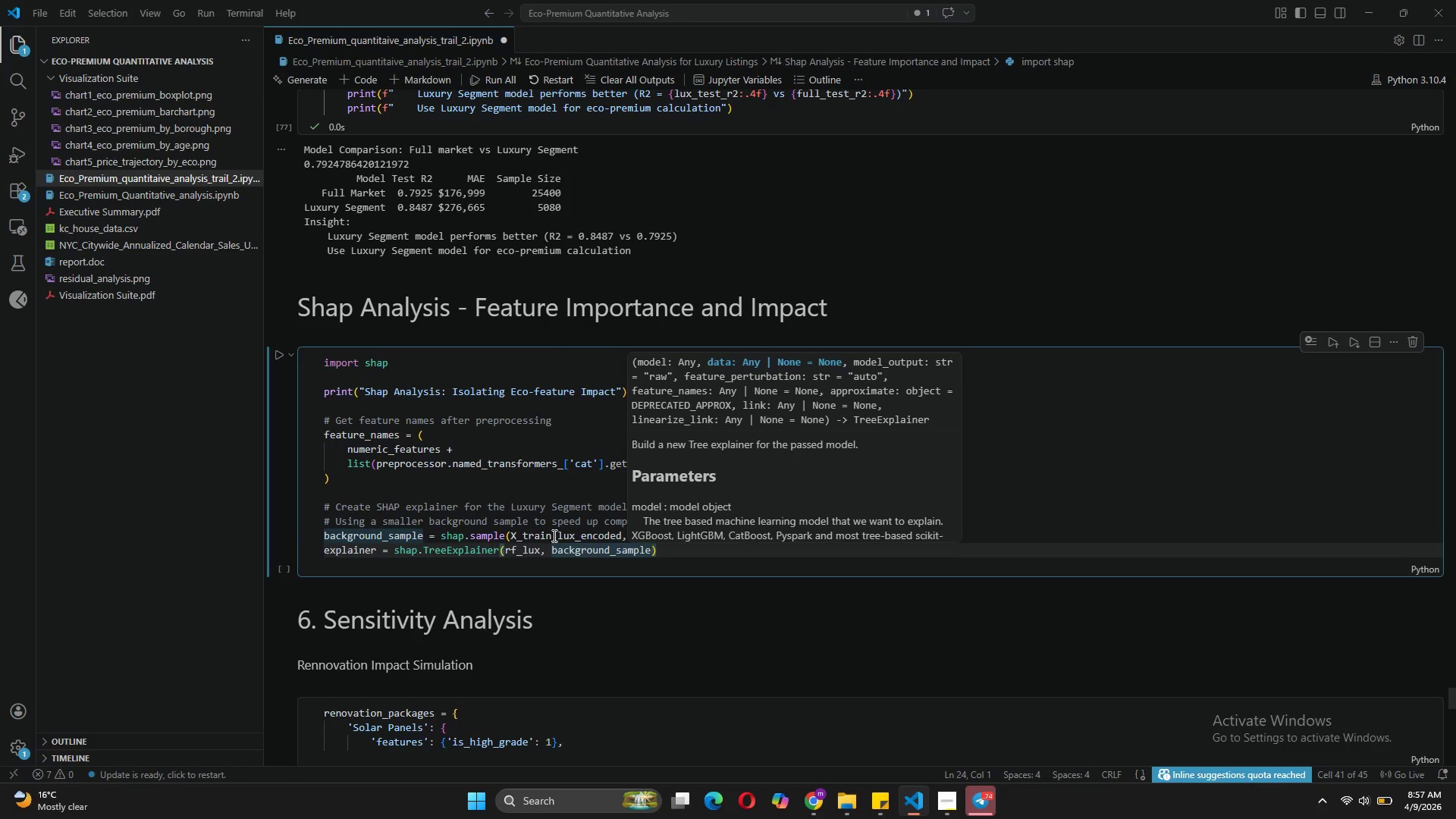 
left_click([555, 537])
 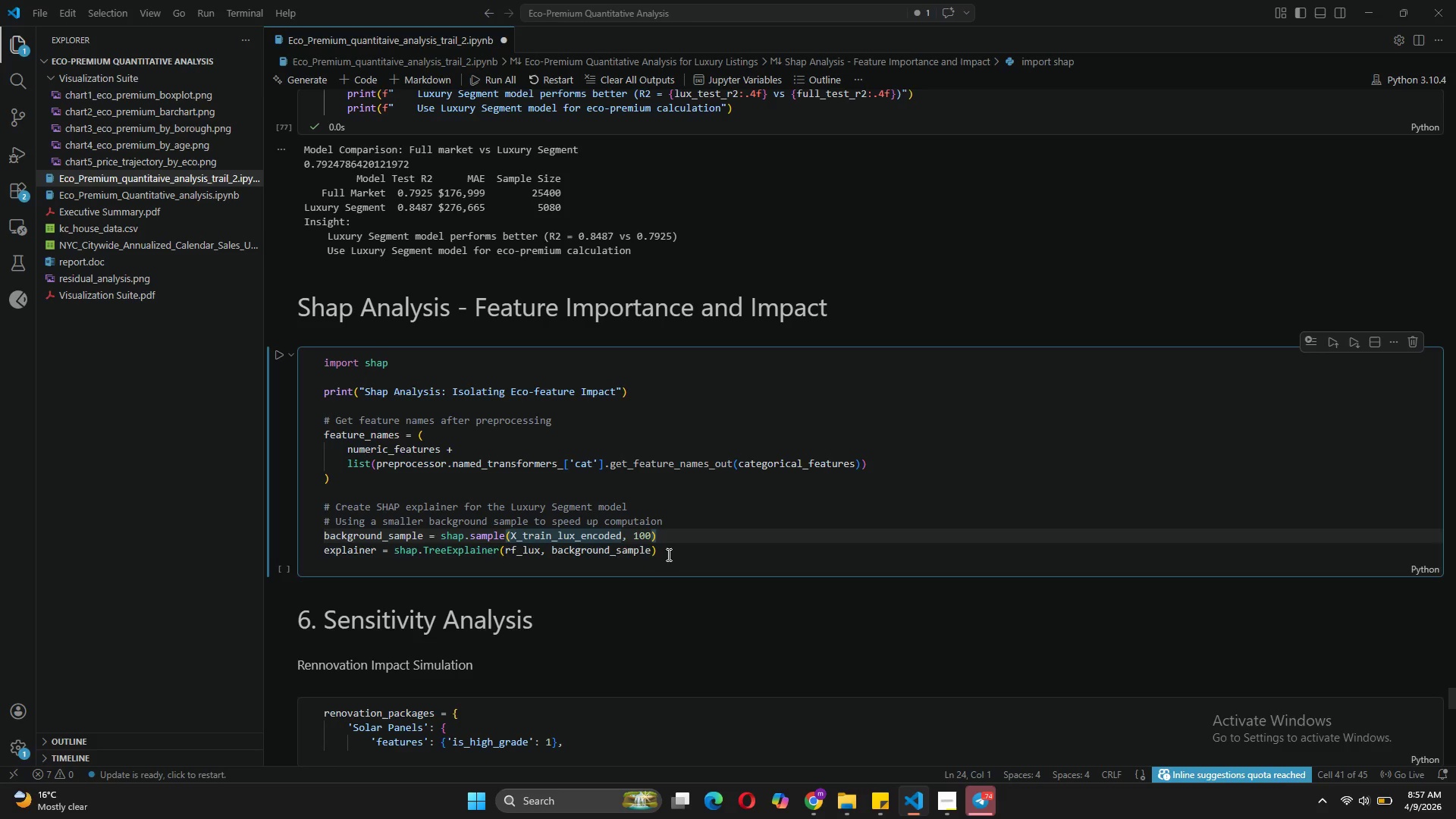 
left_click([667, 554])
 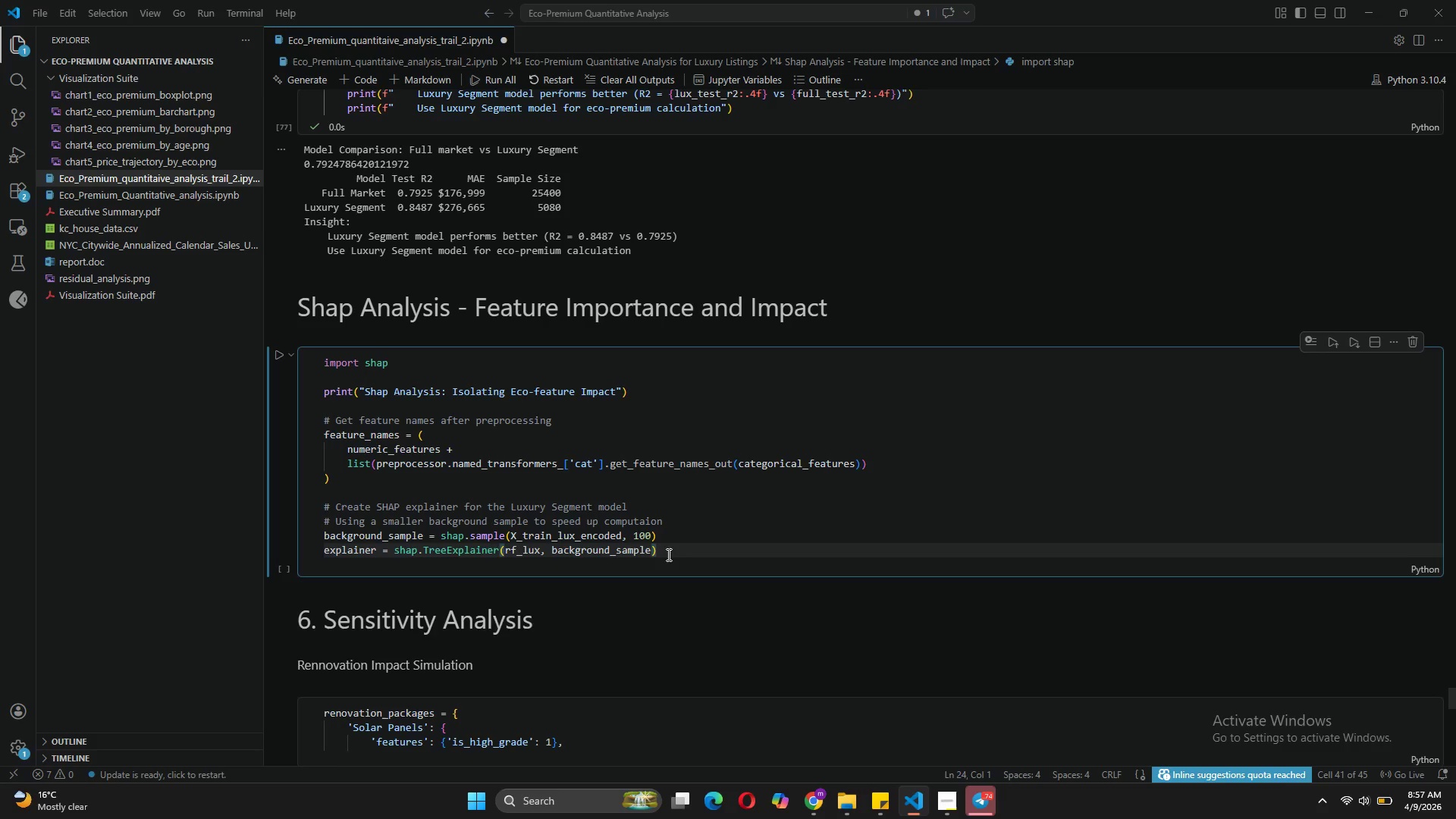 
key(Enter)
 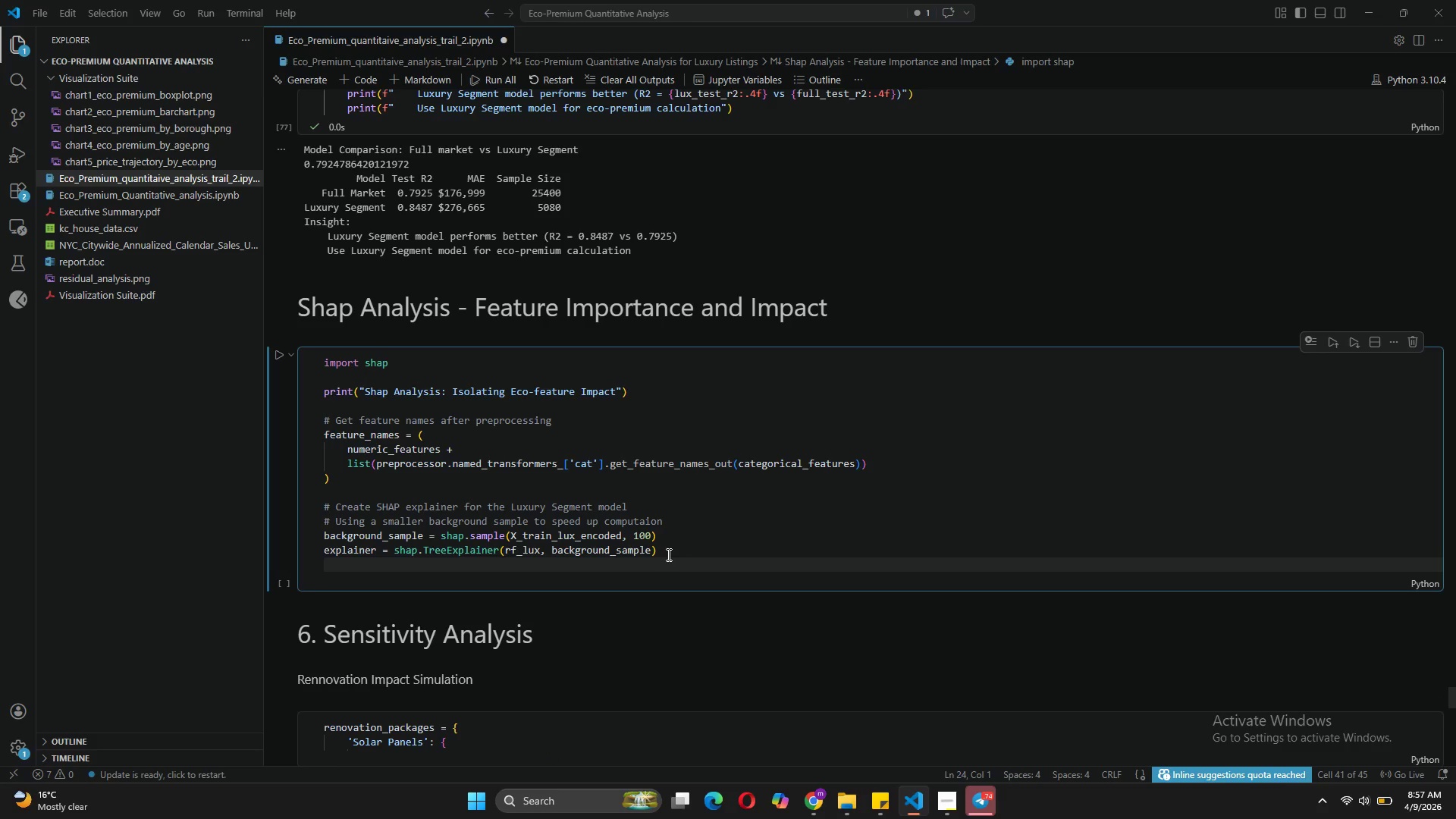 
key(Enter)
 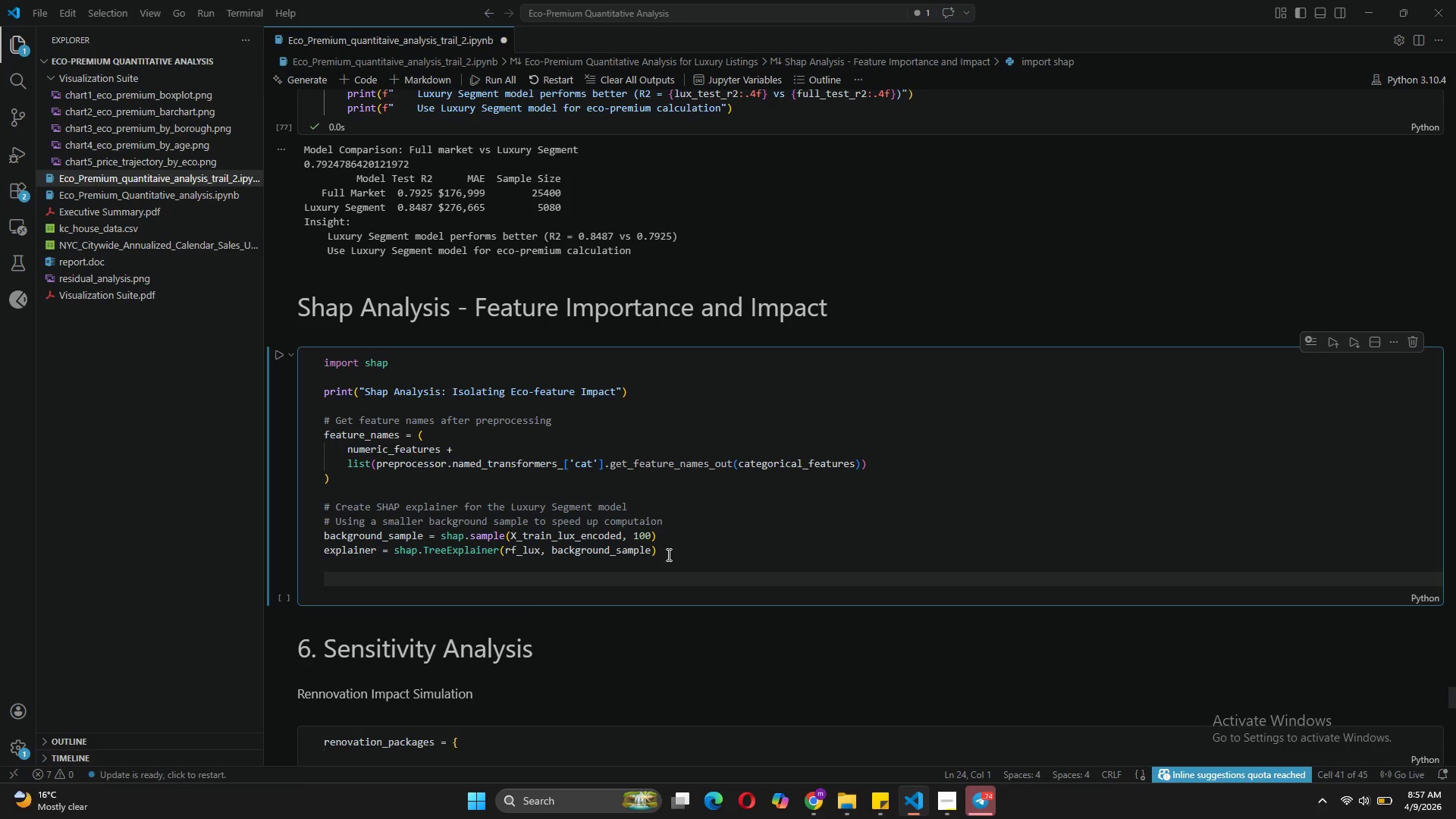 
type(# c)
key(Backspace)
type(Calculate SHAP values for the rest )
 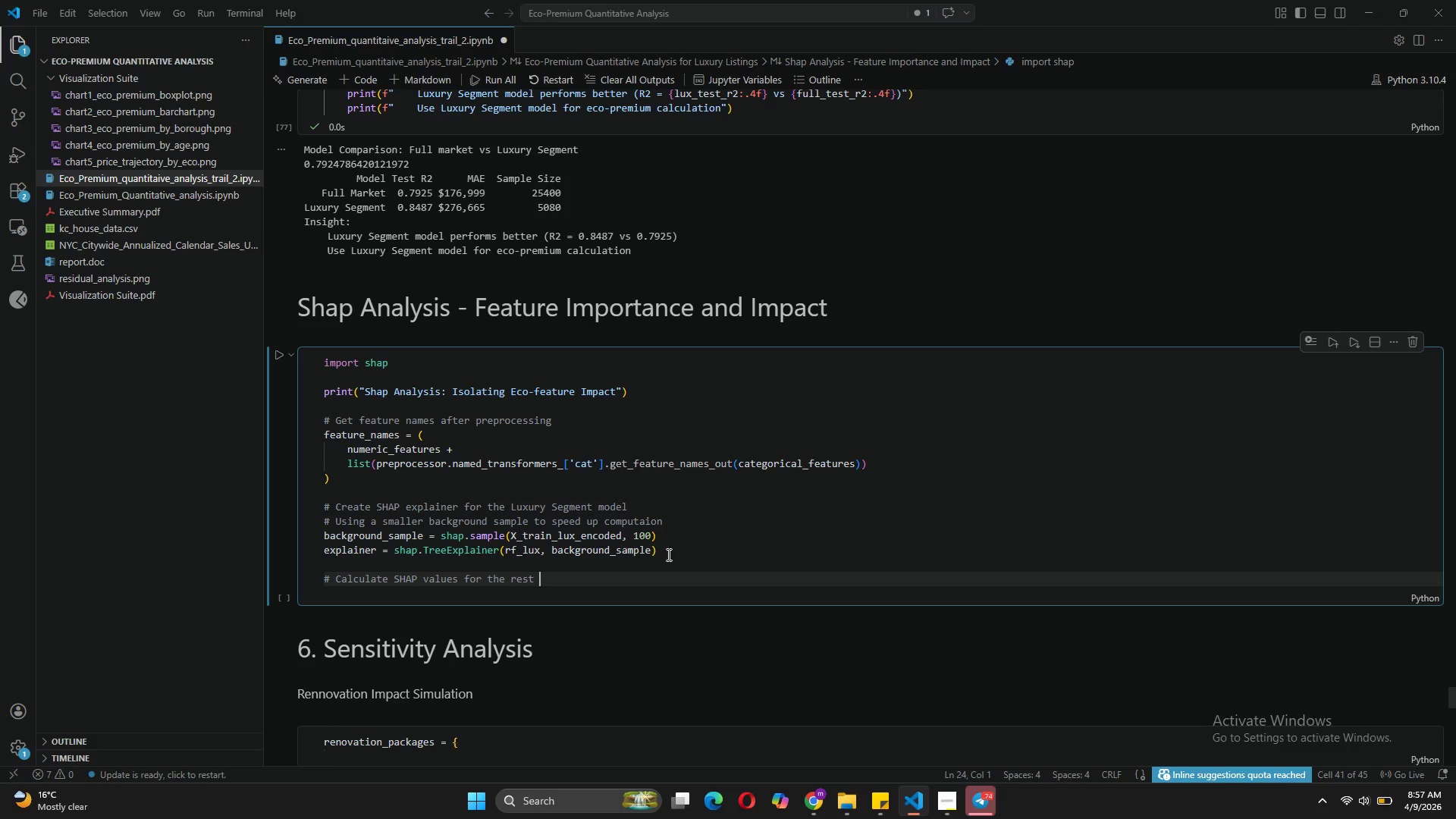 
wait(5.67)
 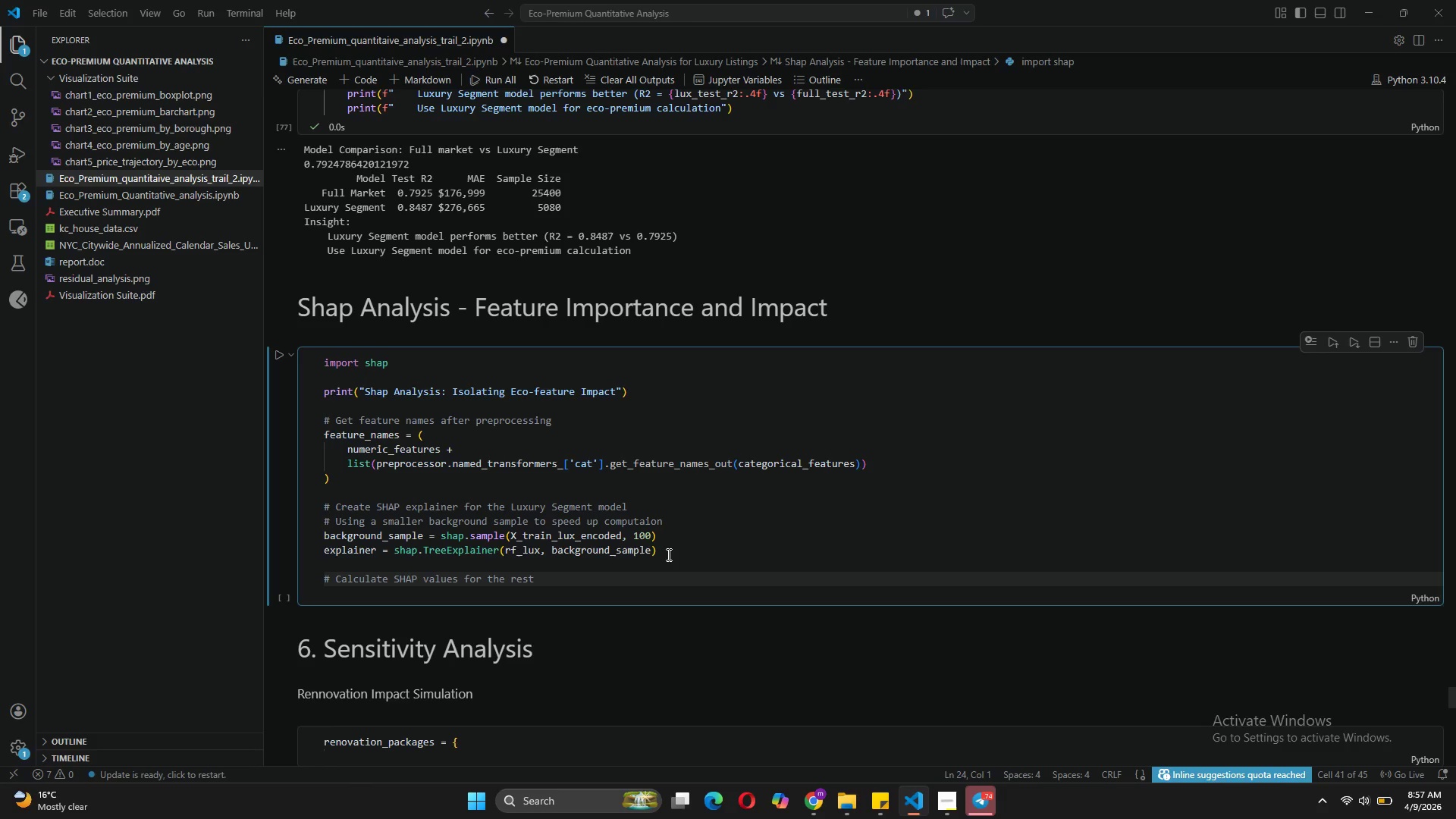 
left_click([516, 579])
 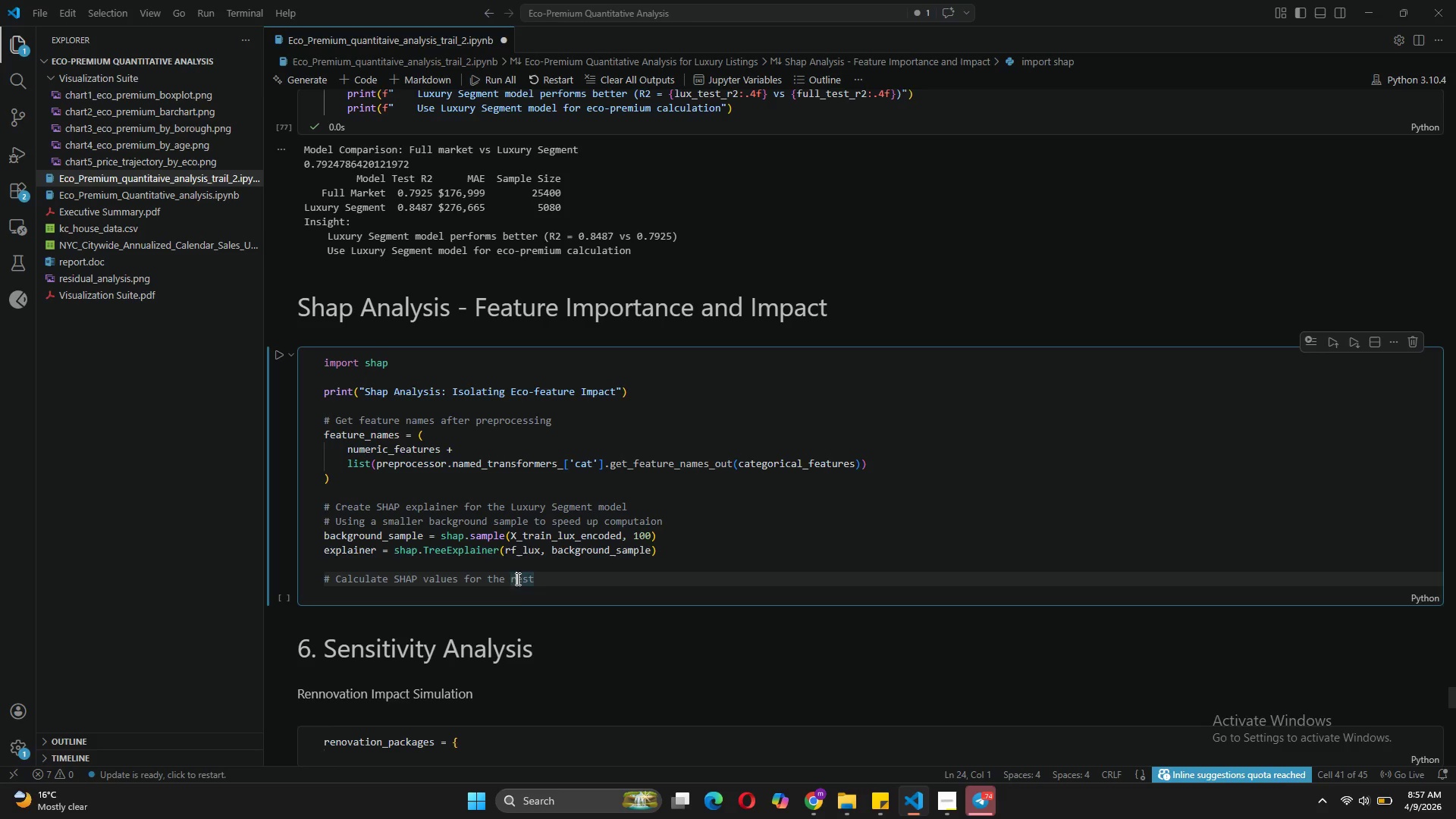 
key(Backspace)
 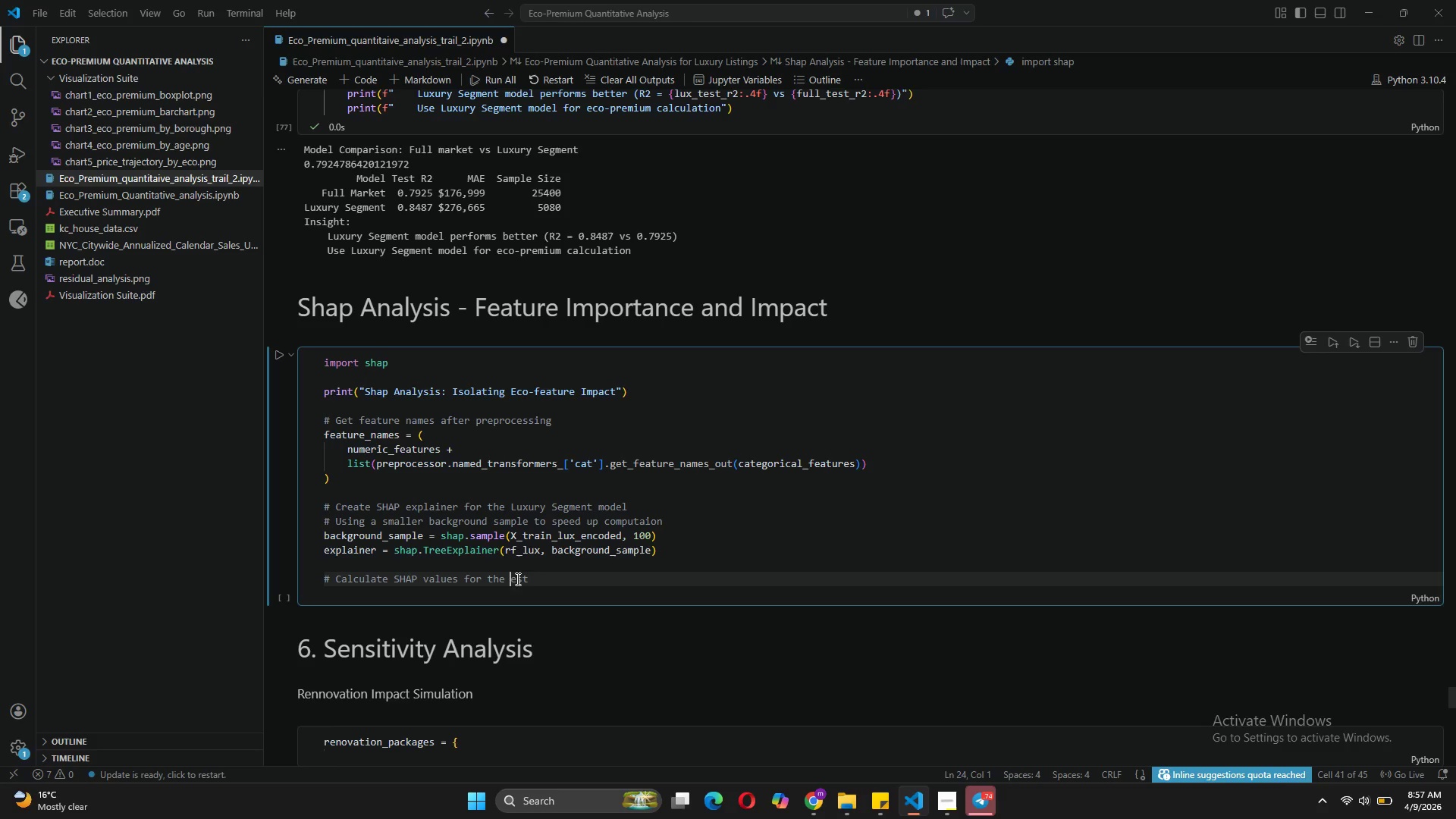 
key(T)
 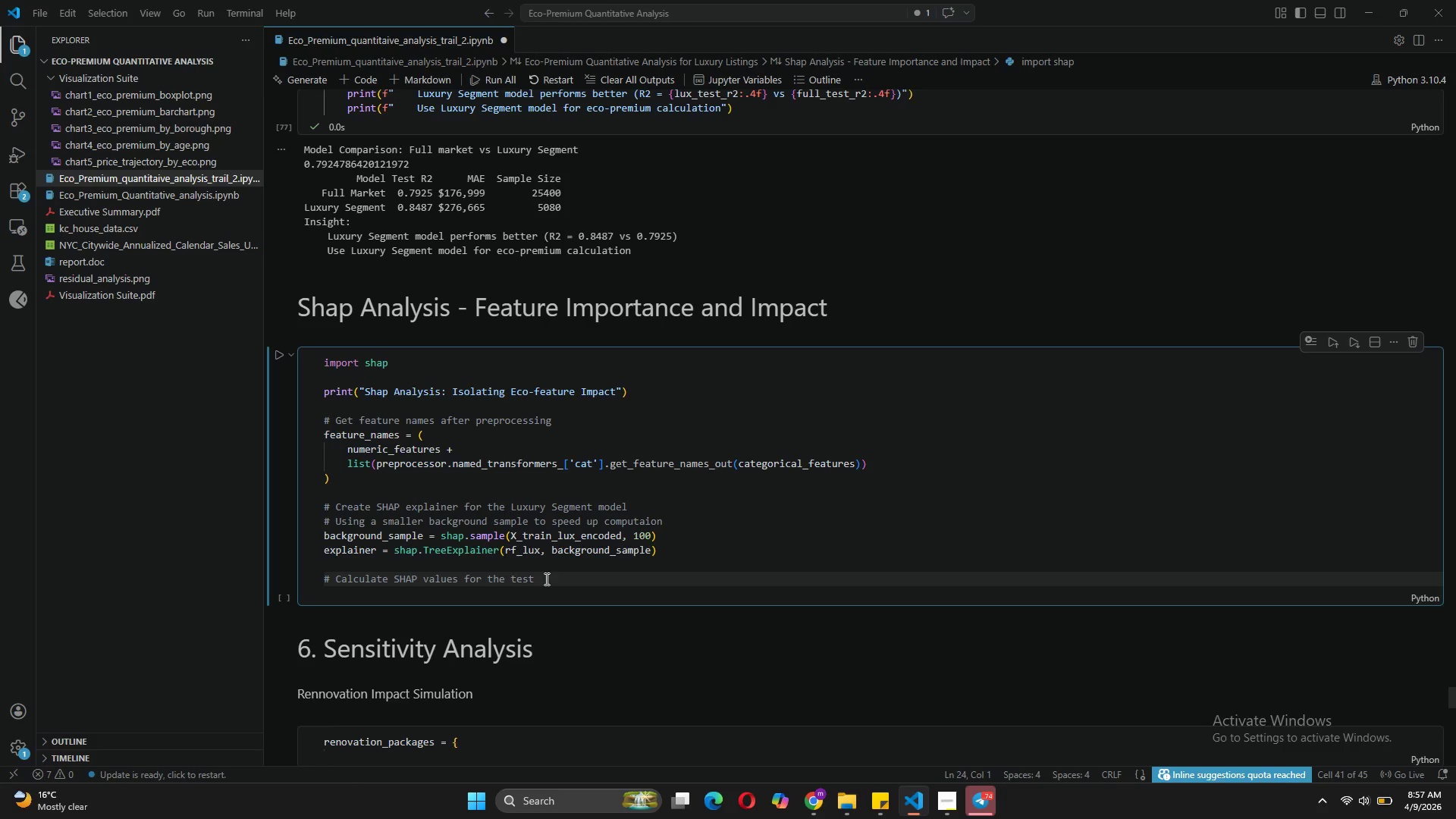 
left_click([557, 579])
 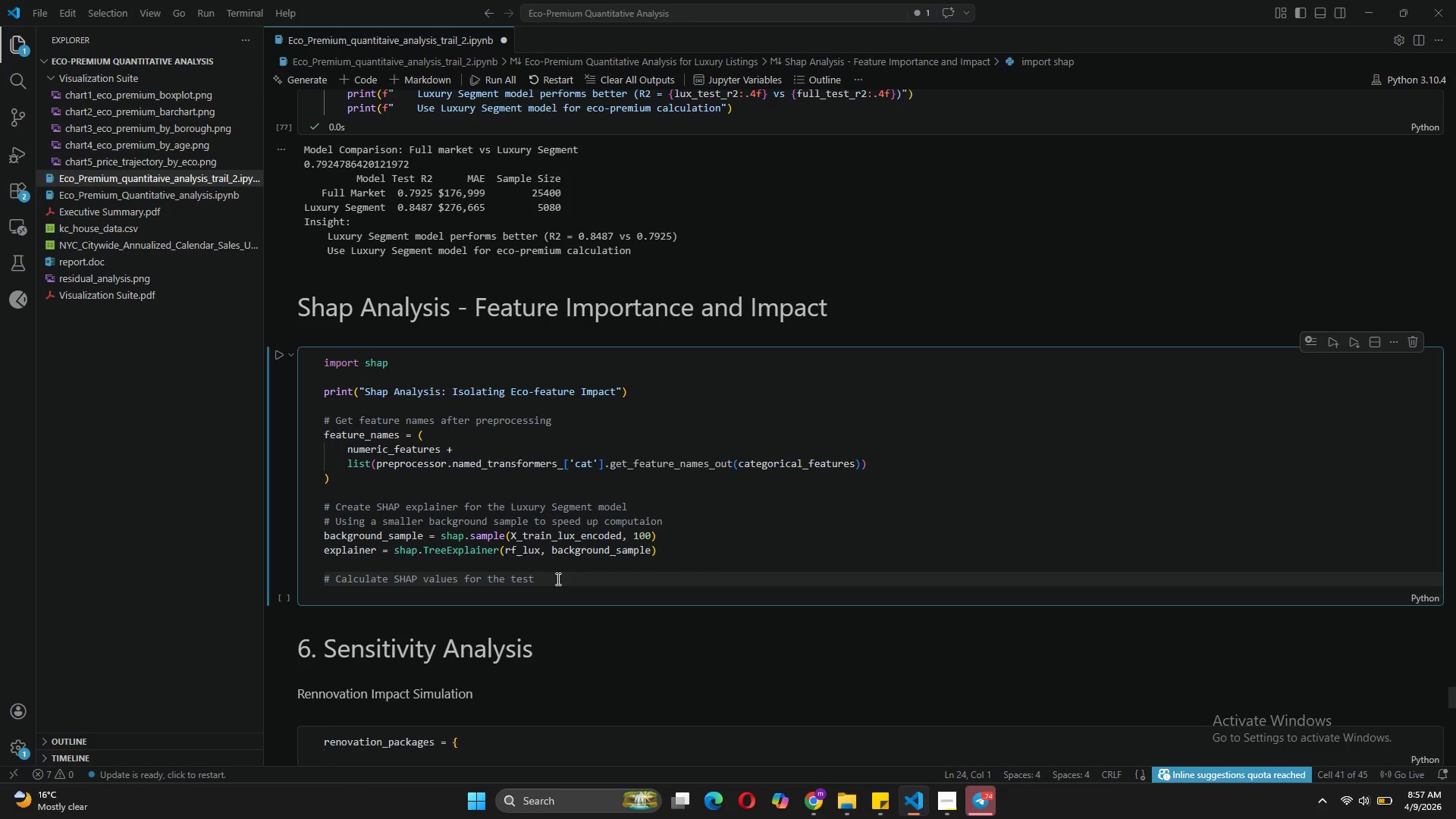 
type(t)
key(Backspace)
type(set (Luxury segment)
 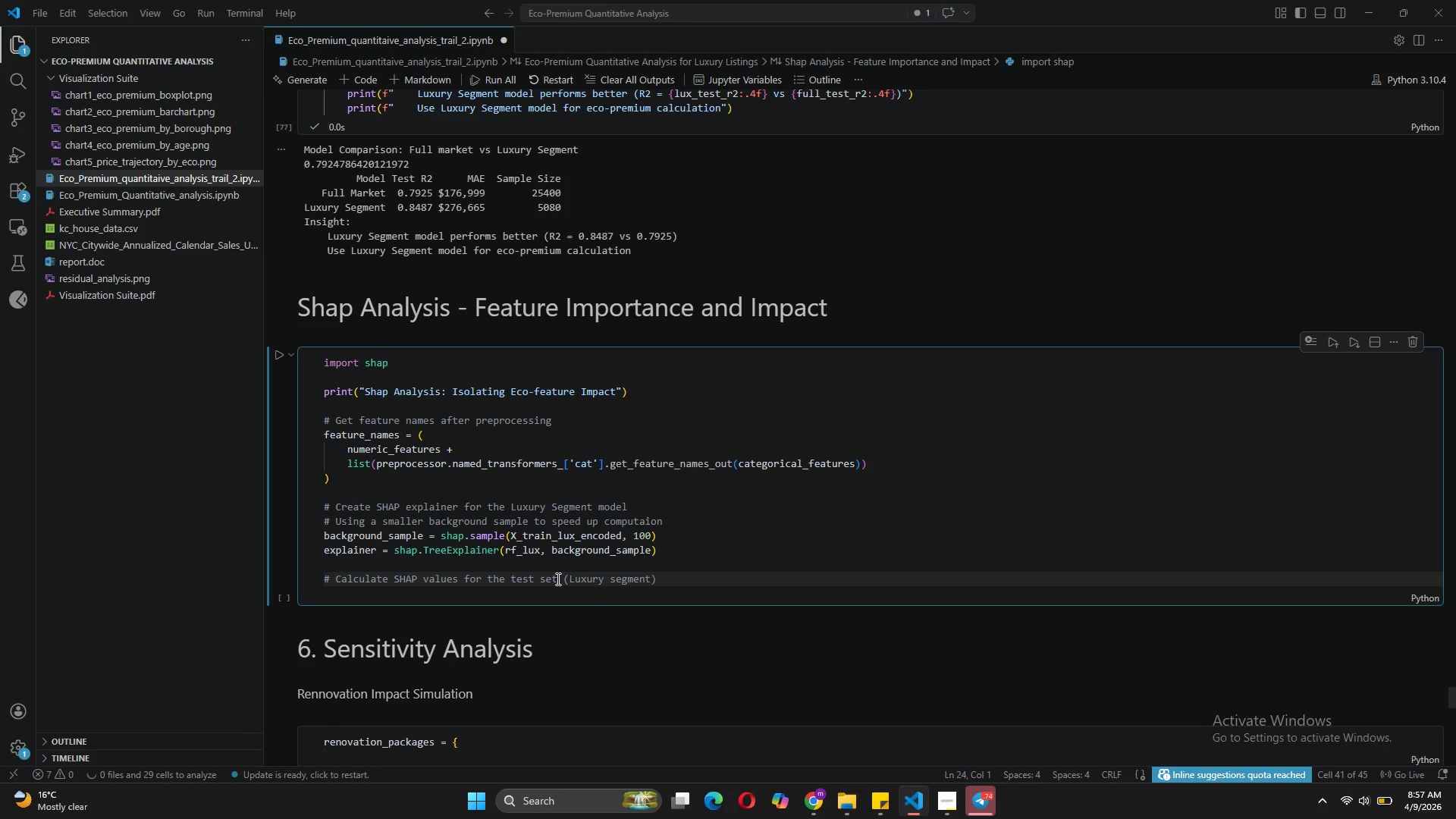 
wait(6.39)
 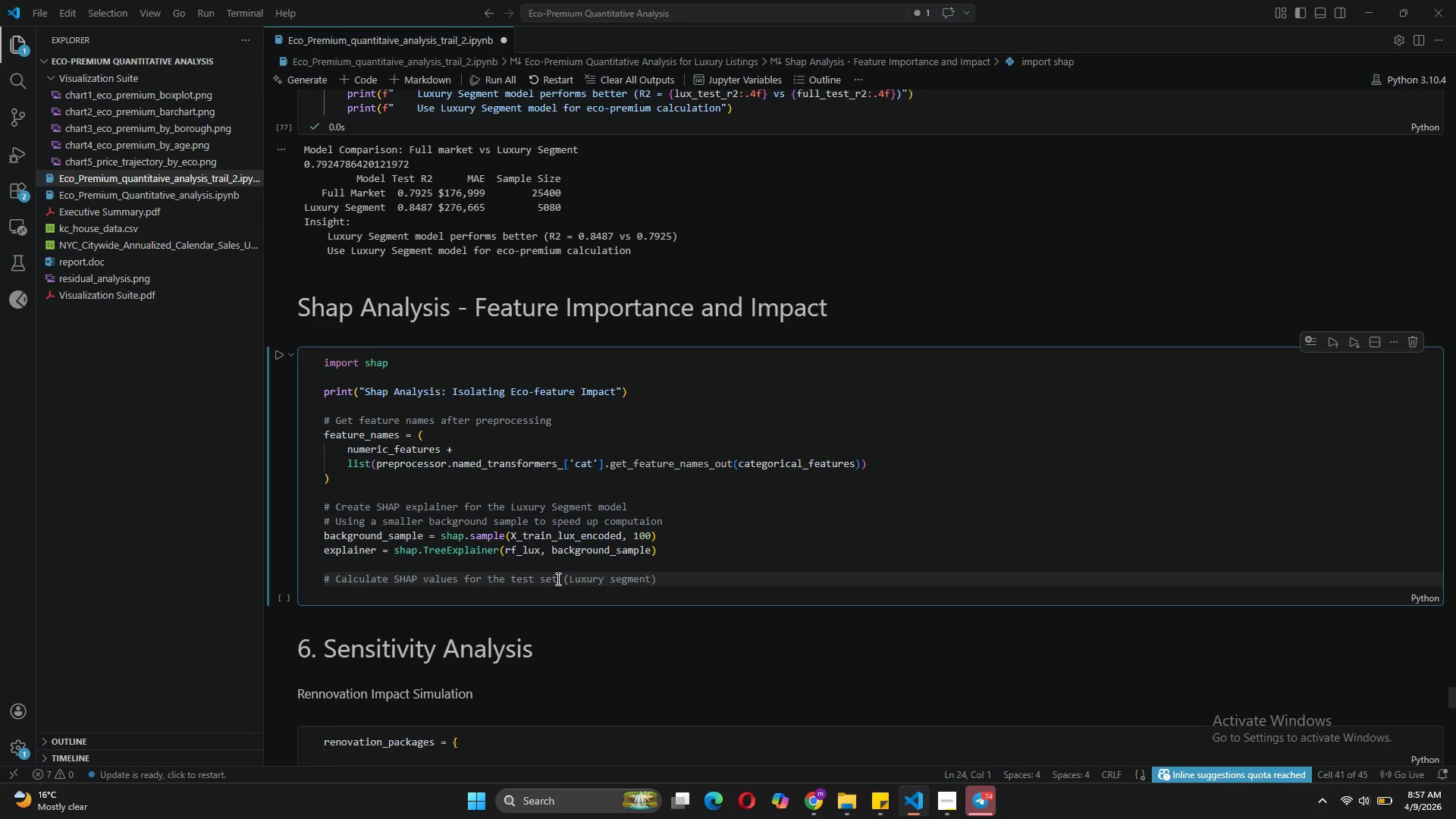 
key(ArrowRight)
 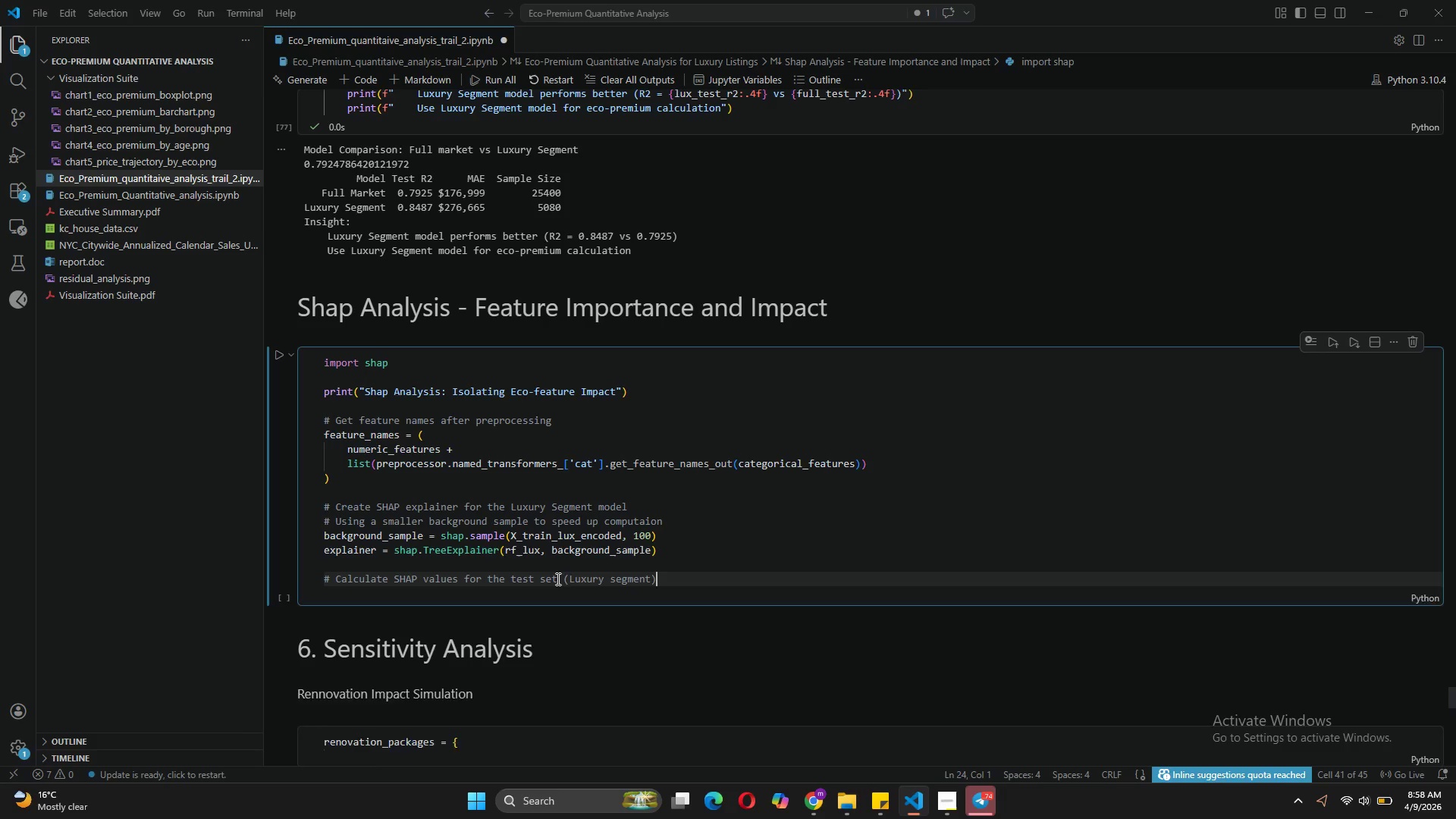 
key(Enter)
 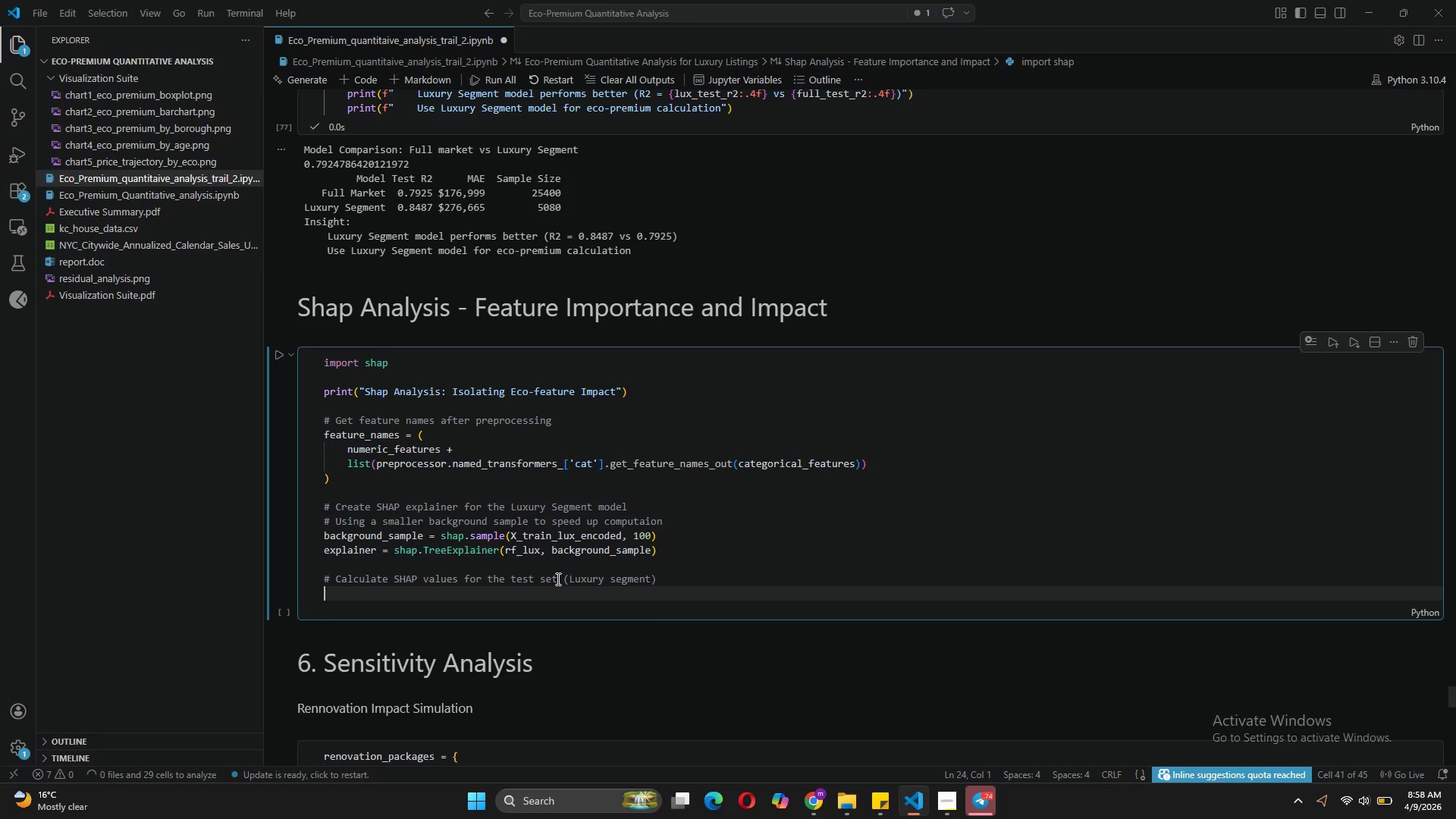 
type(print("\nCalculating SHAP VALUES FOR LU)
key(Backspace)
key(Backspace)
key(Backspace)
key(Backspace)
key(Backspace)
key(Backspace)
key(Backspace)
key(Backspace)
key(Backspace)
key(Backspace)
key(Backspace)
key(Backspace)
key(Backspace)
type(values for luxury segment test set...)
 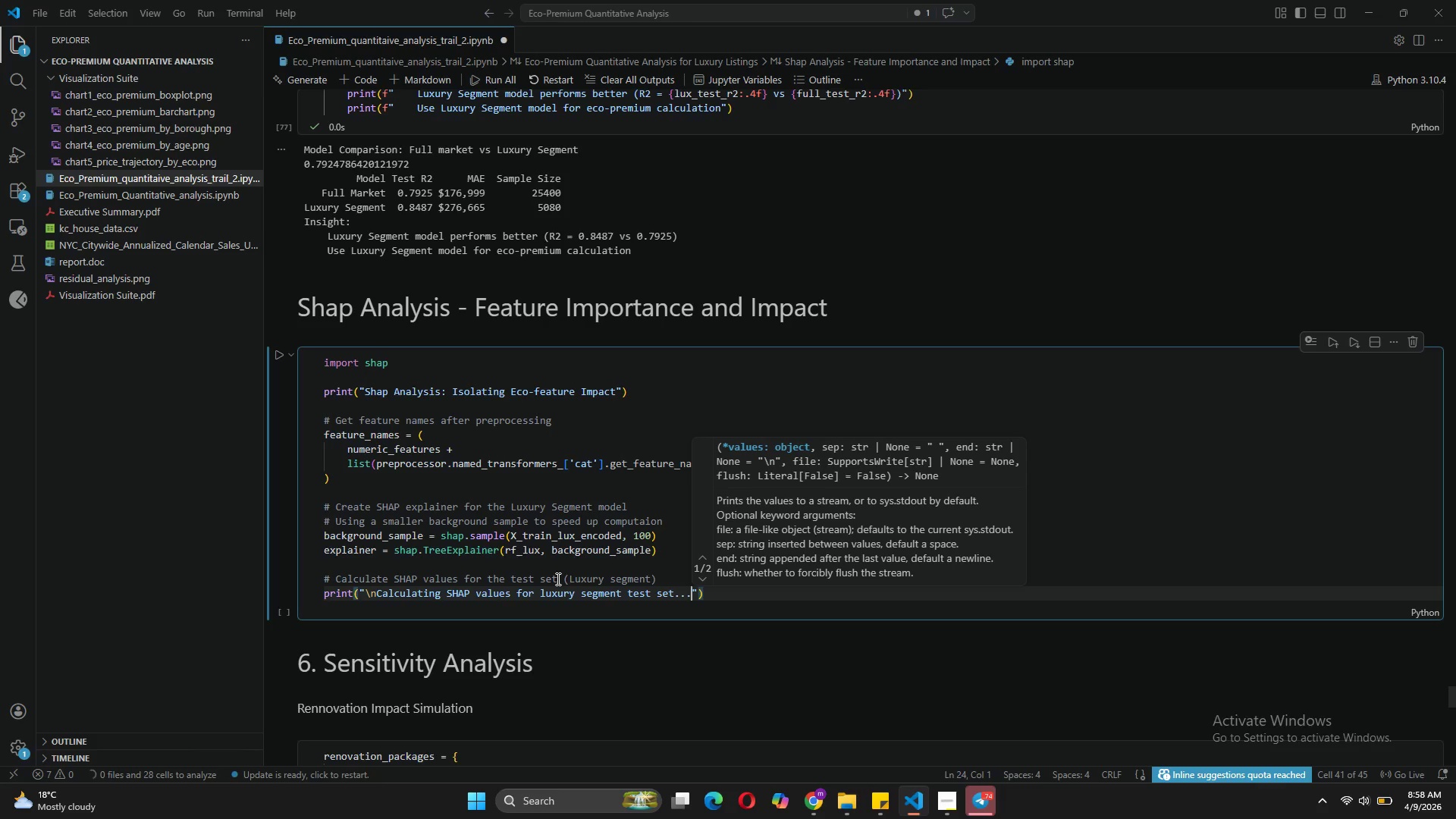 
left_click([544, 593])
 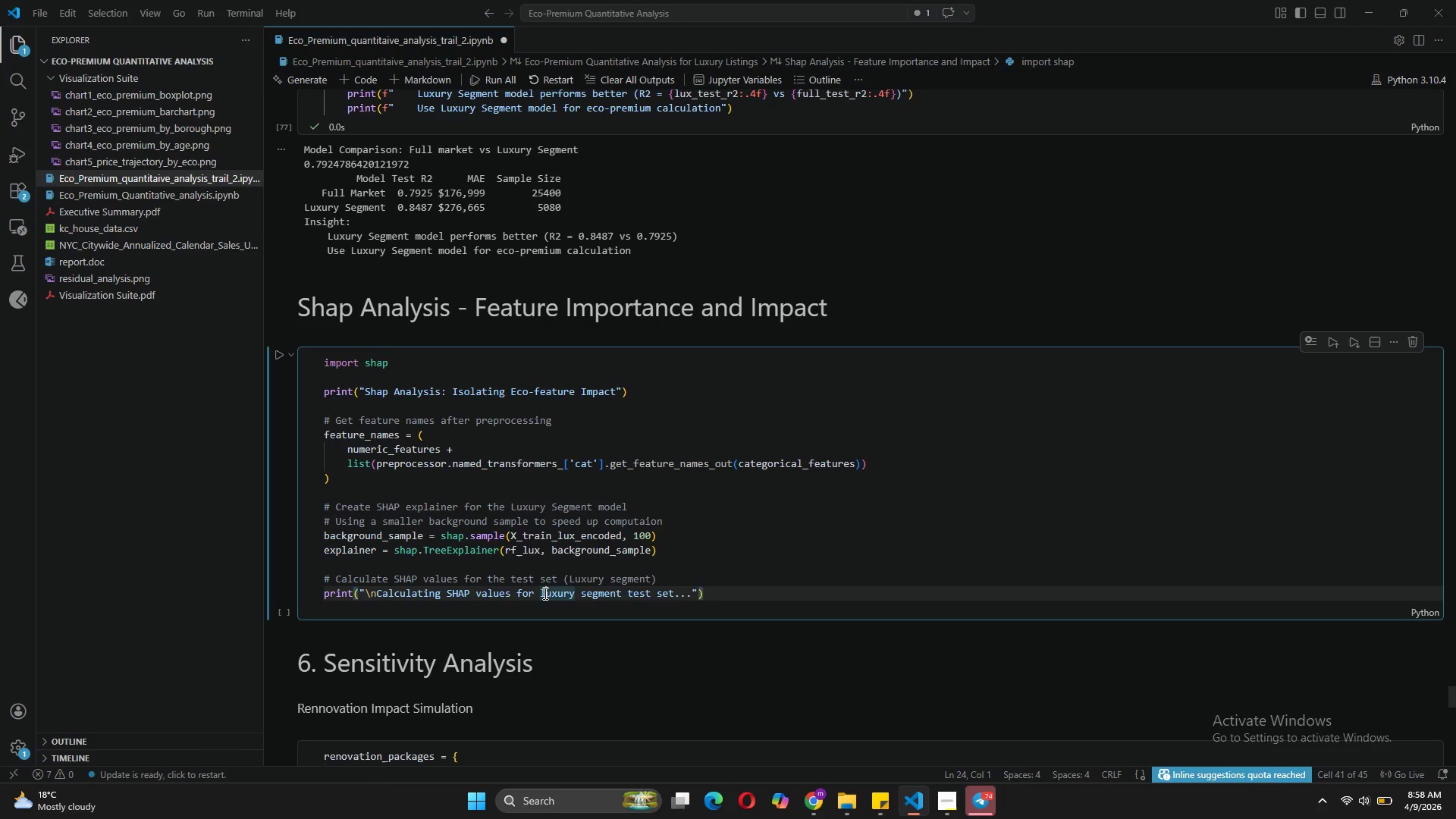 
key(Backspace)
 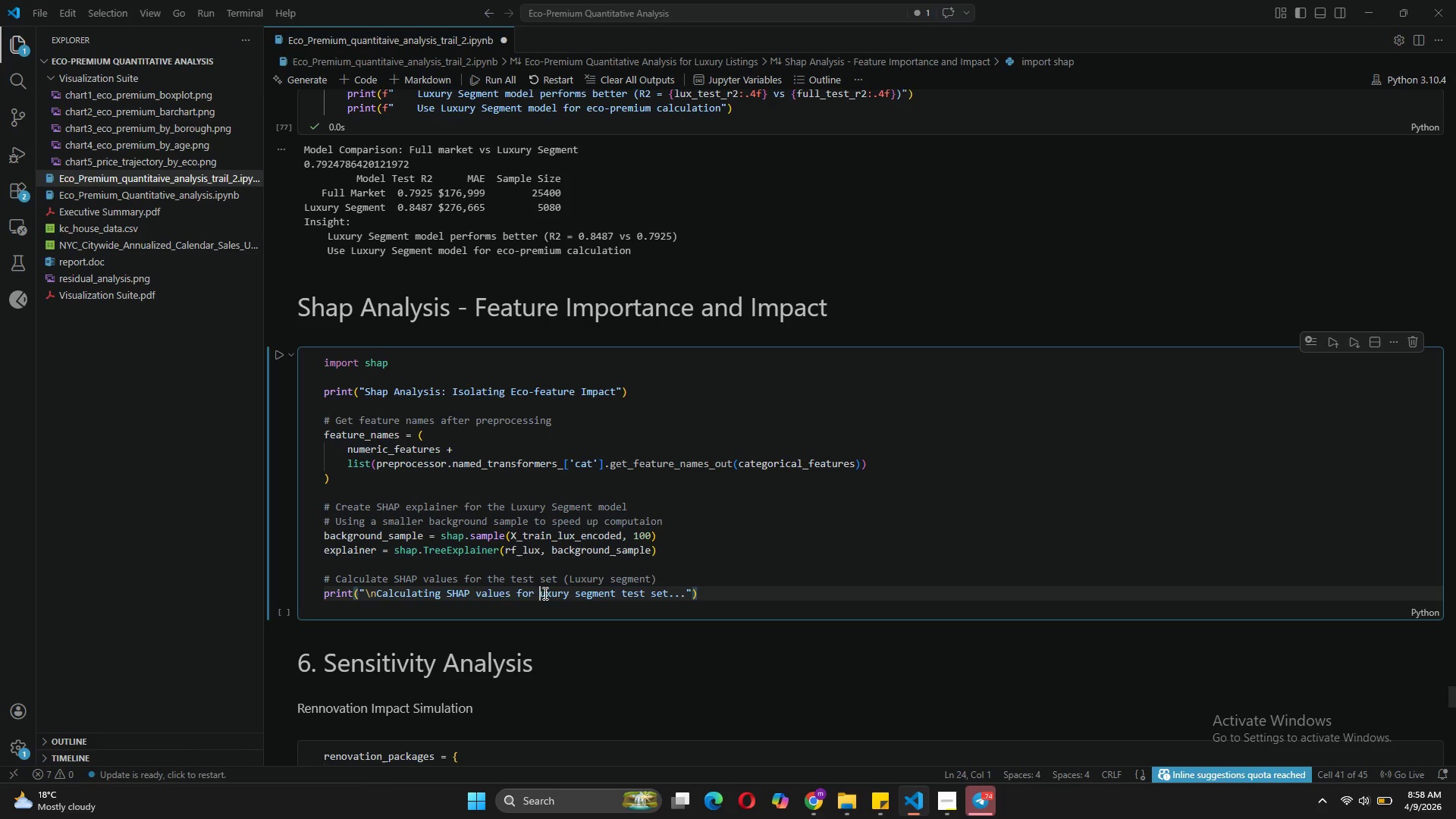 
key(CapsLock)
 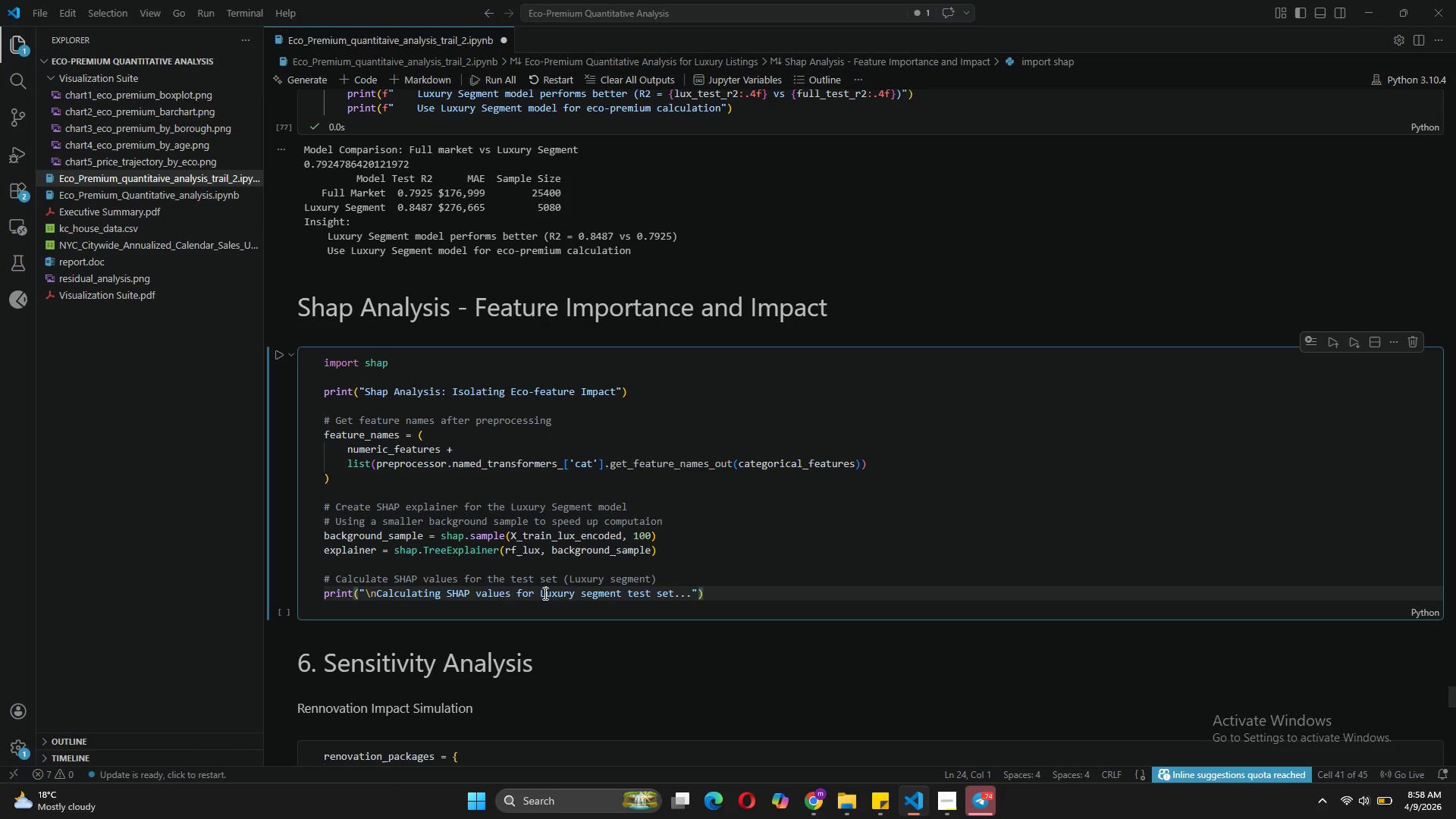 
key(L)
 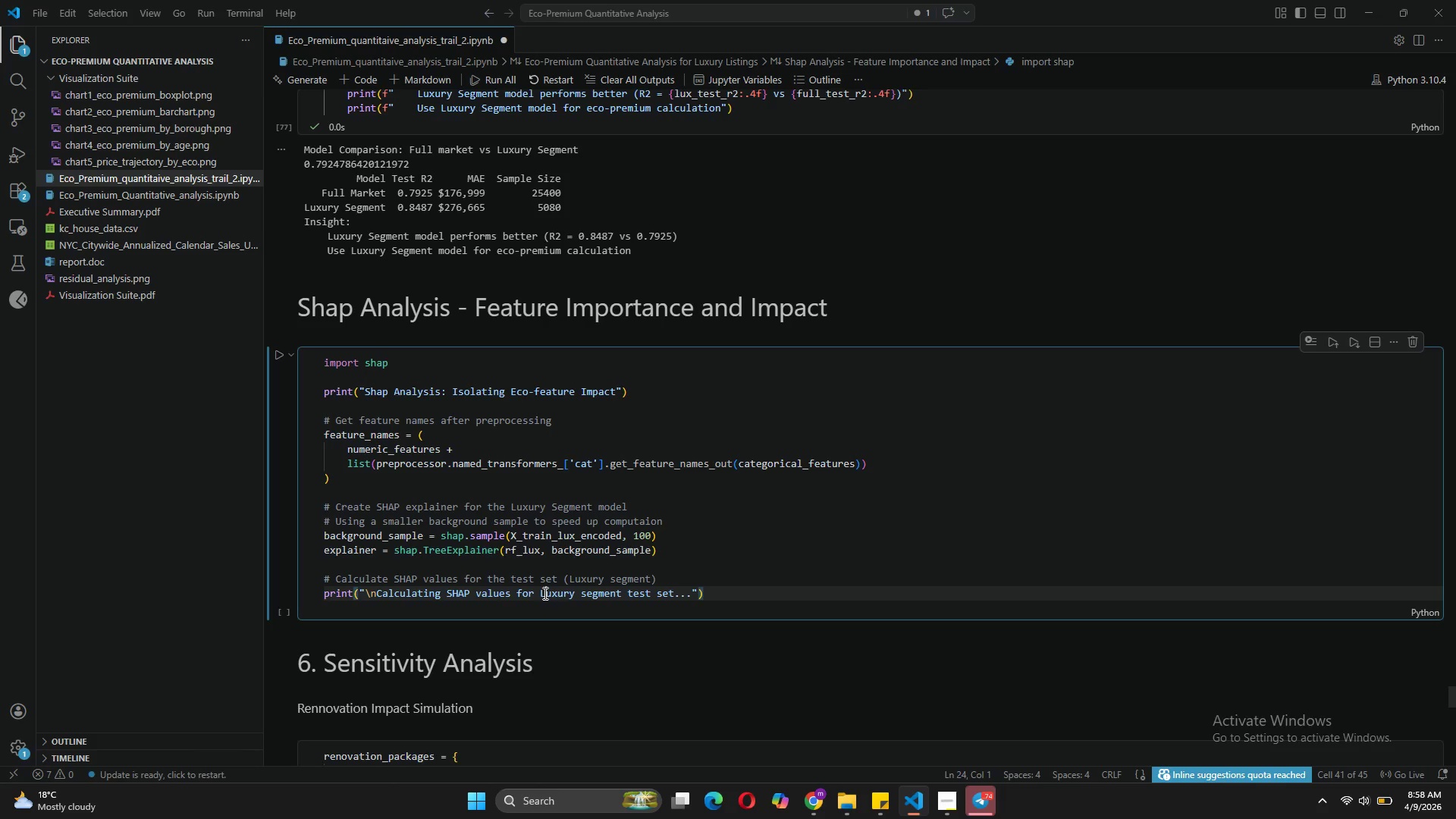 
key(CapsLock)
 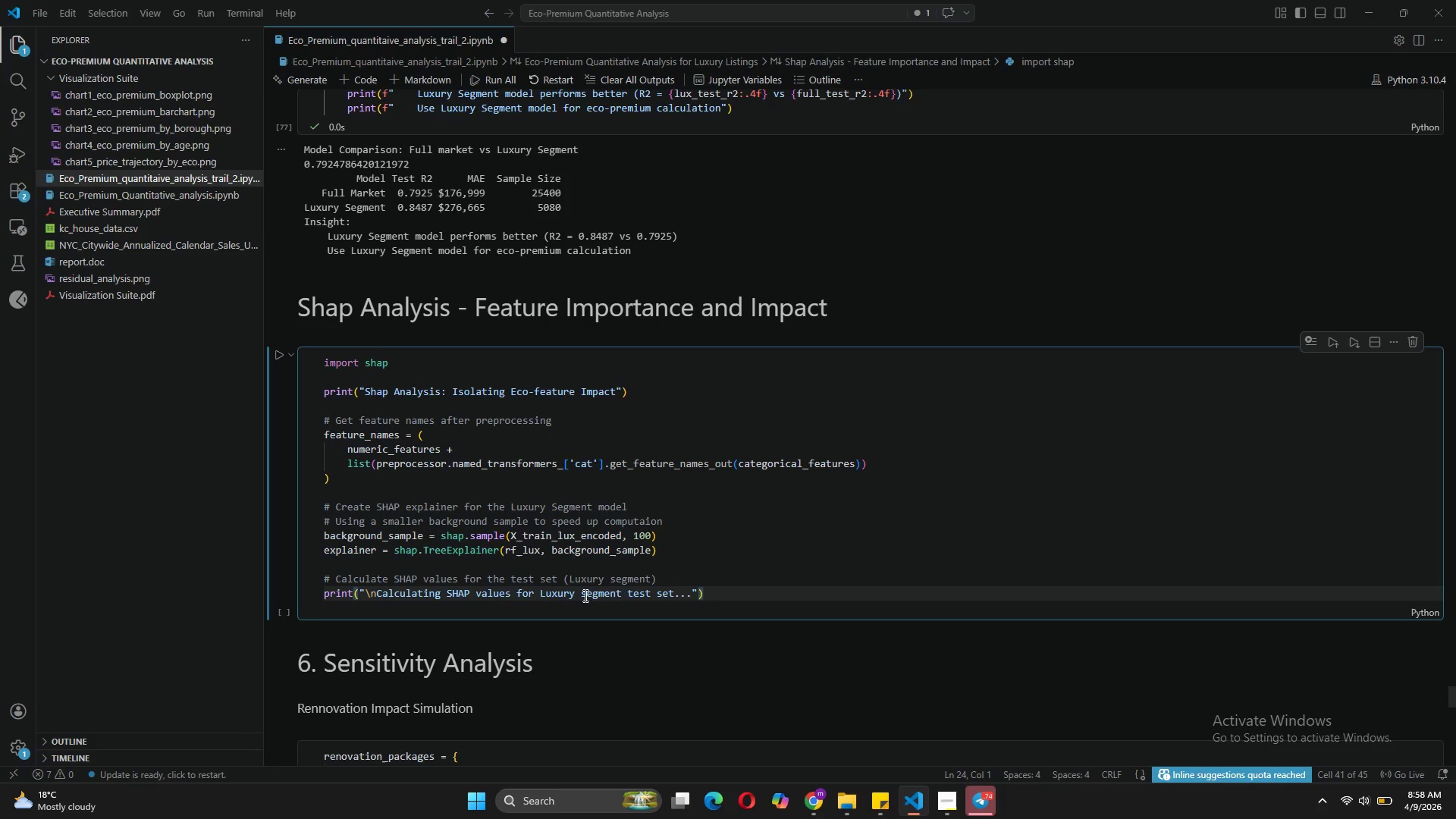 
left_click([585, 595])
 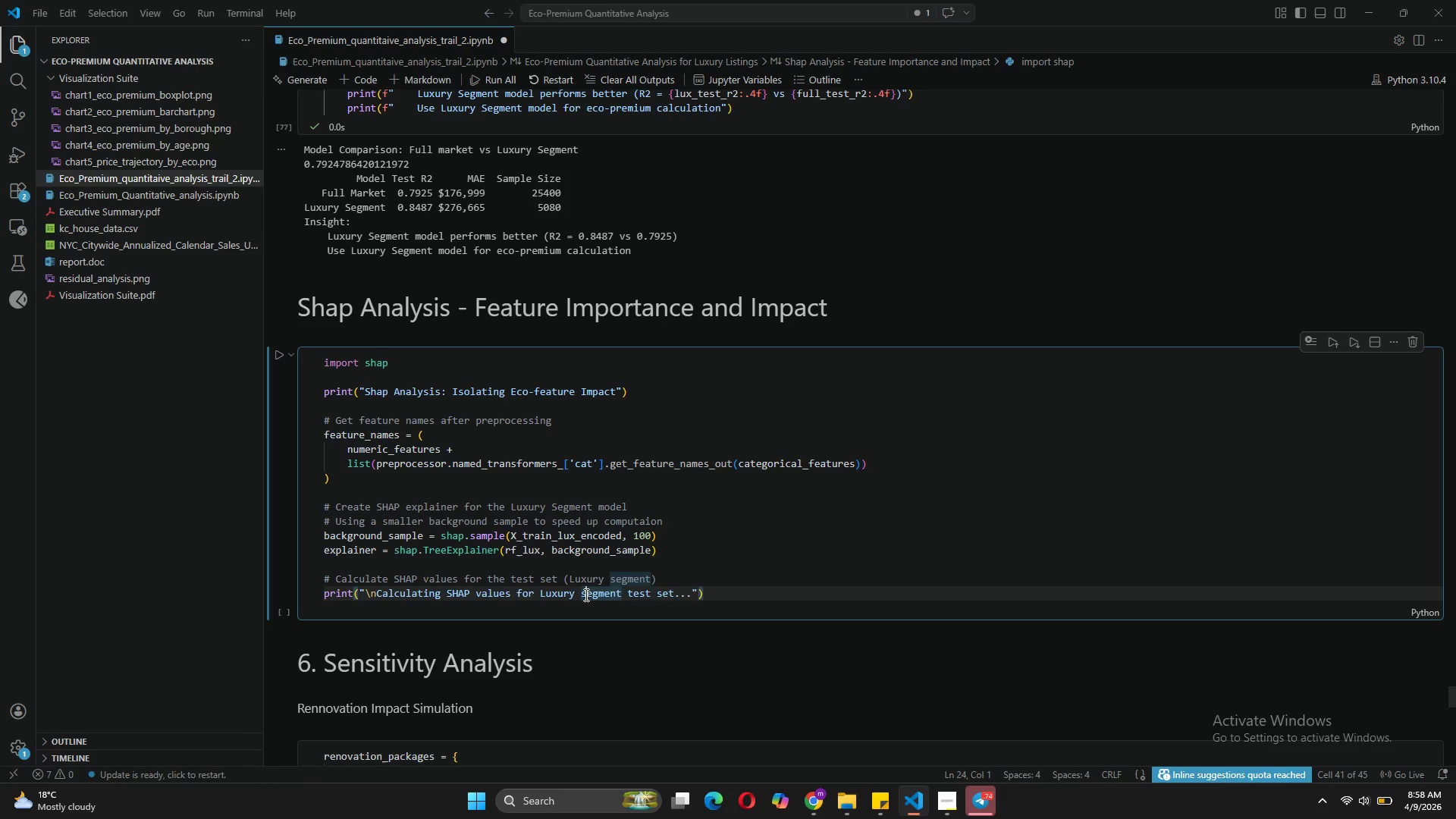 
key(Backspace)
 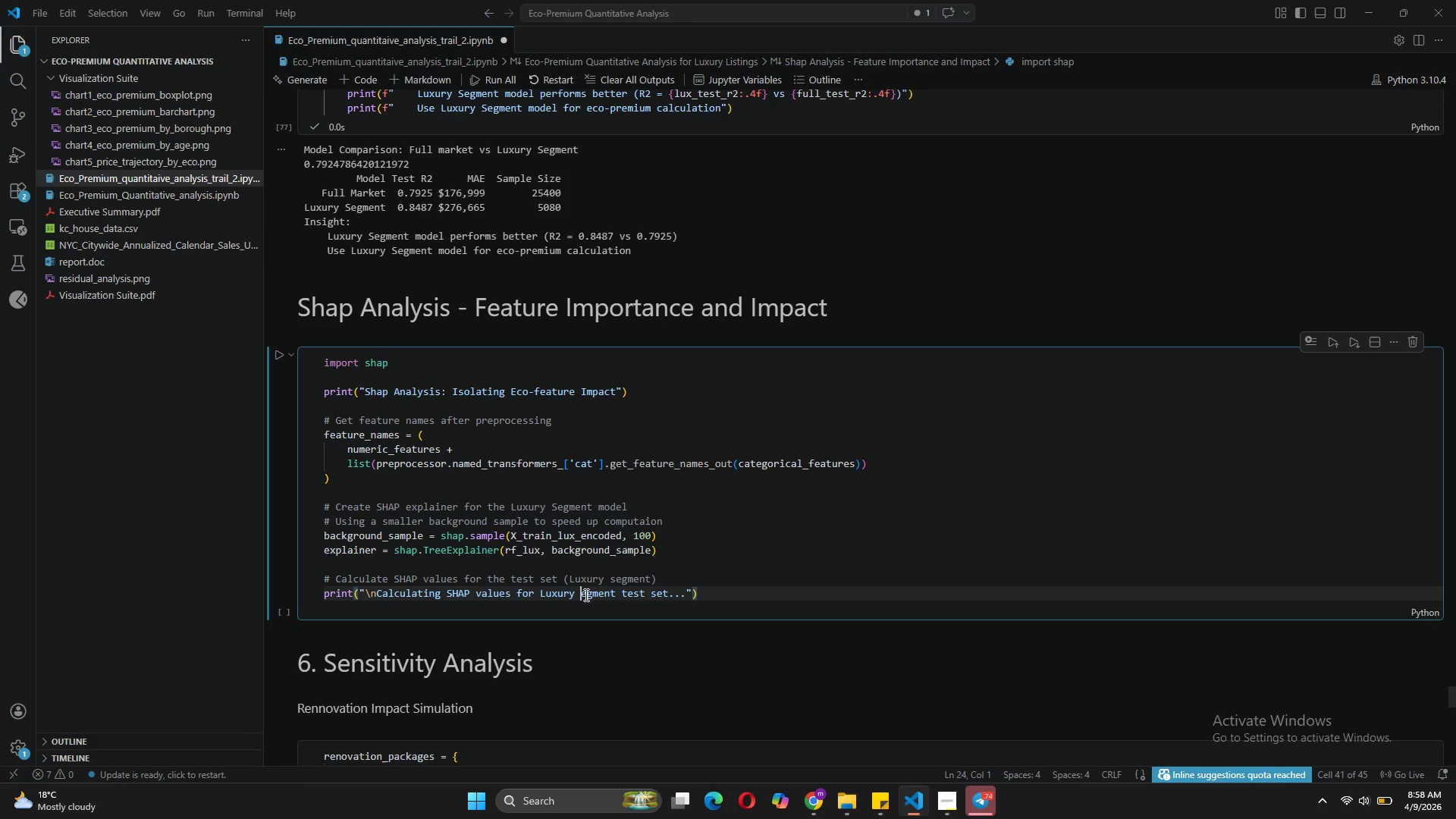 
key(CapsLock)
 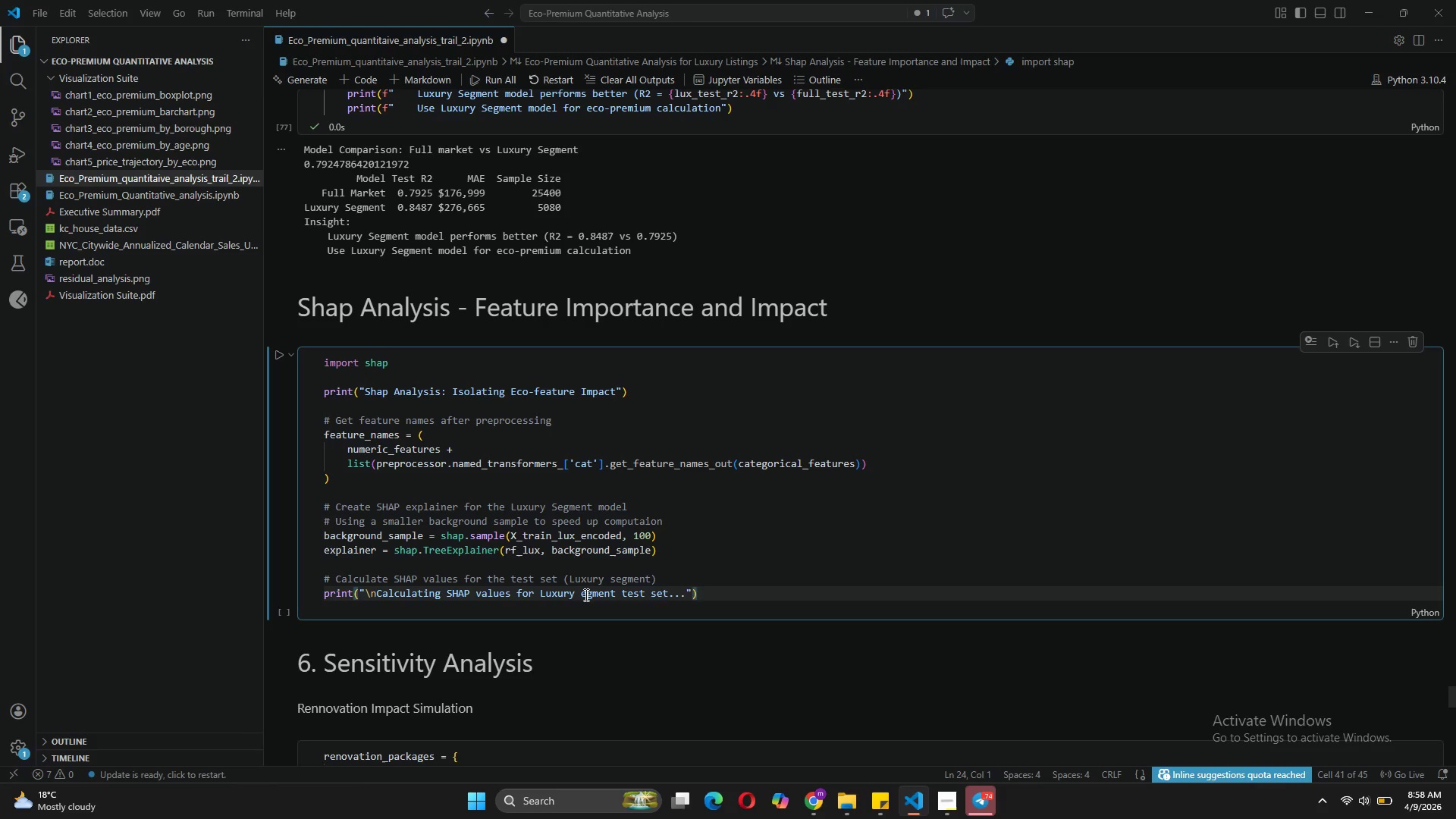 
key(S)
 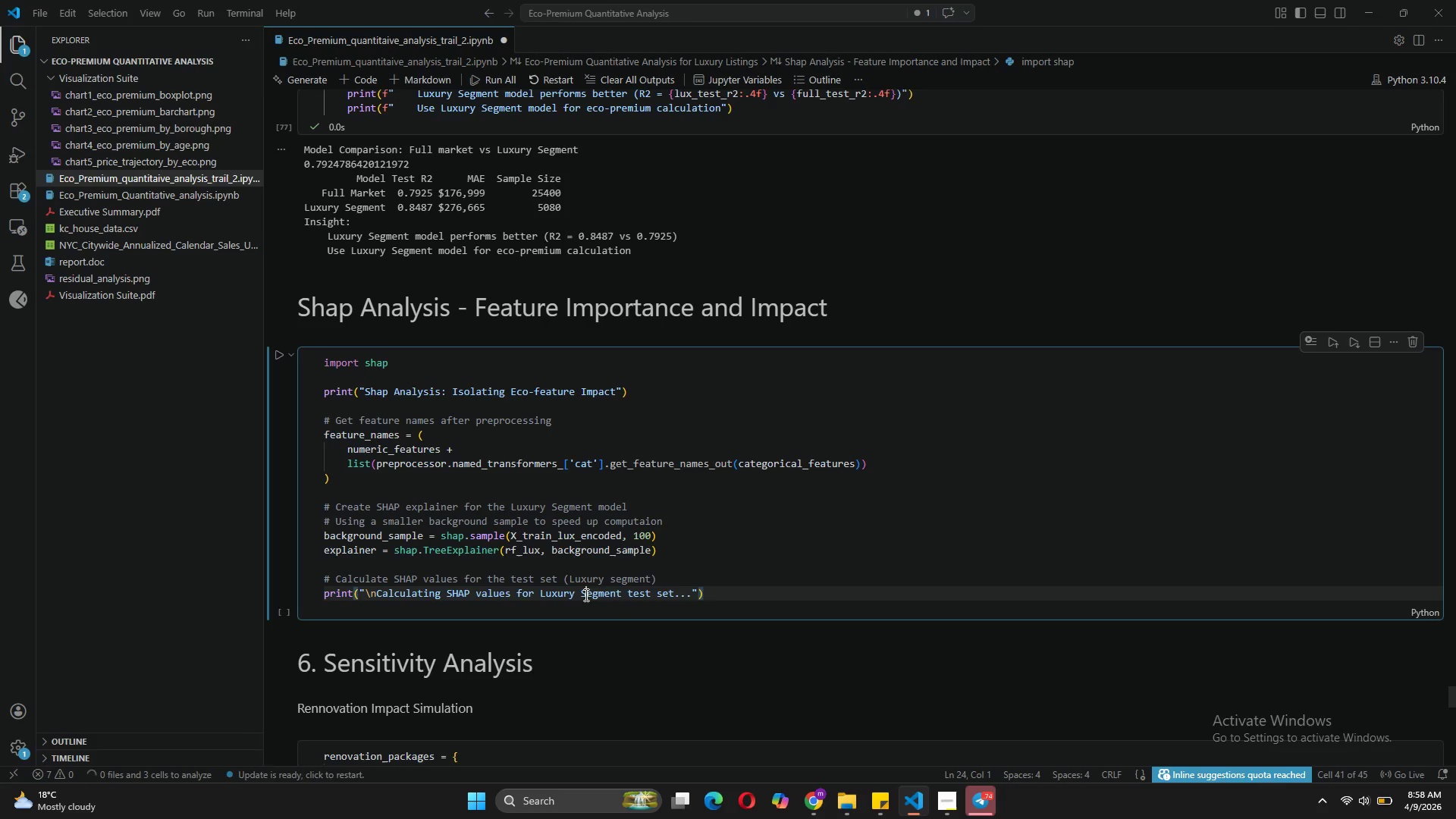 
key(CapsLock)
 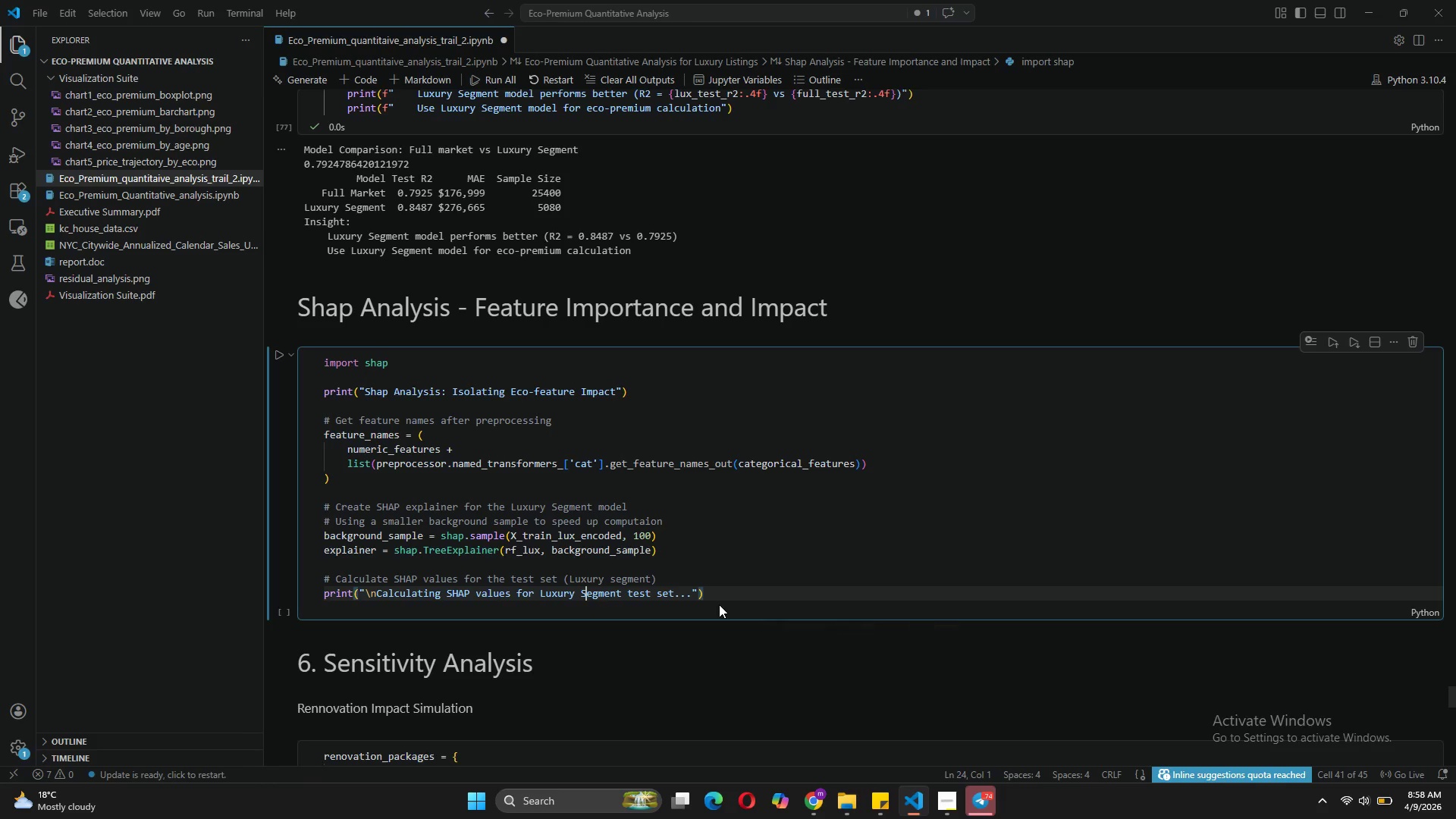 
left_click([704, 588])
 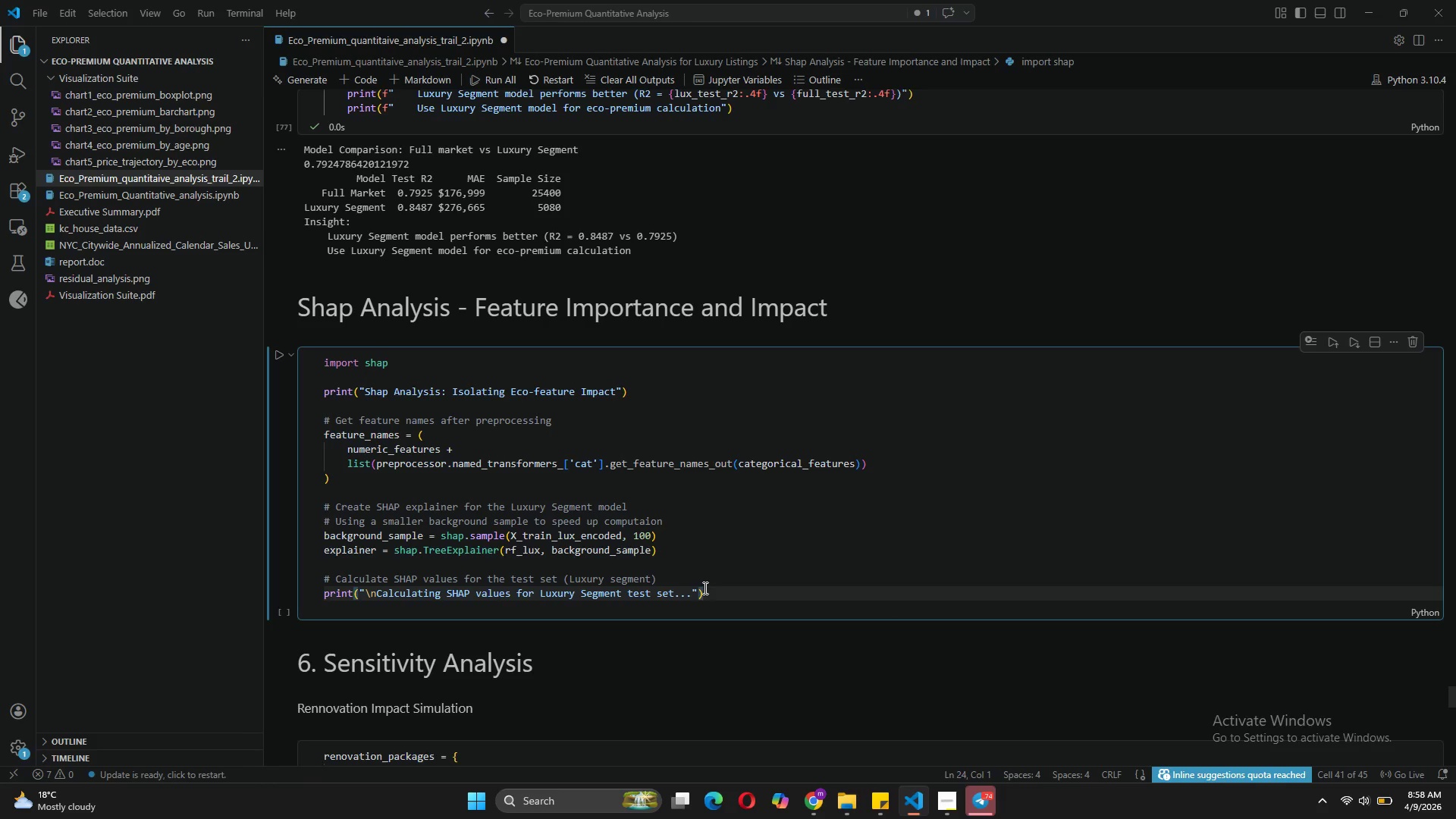 
key(Enter)
 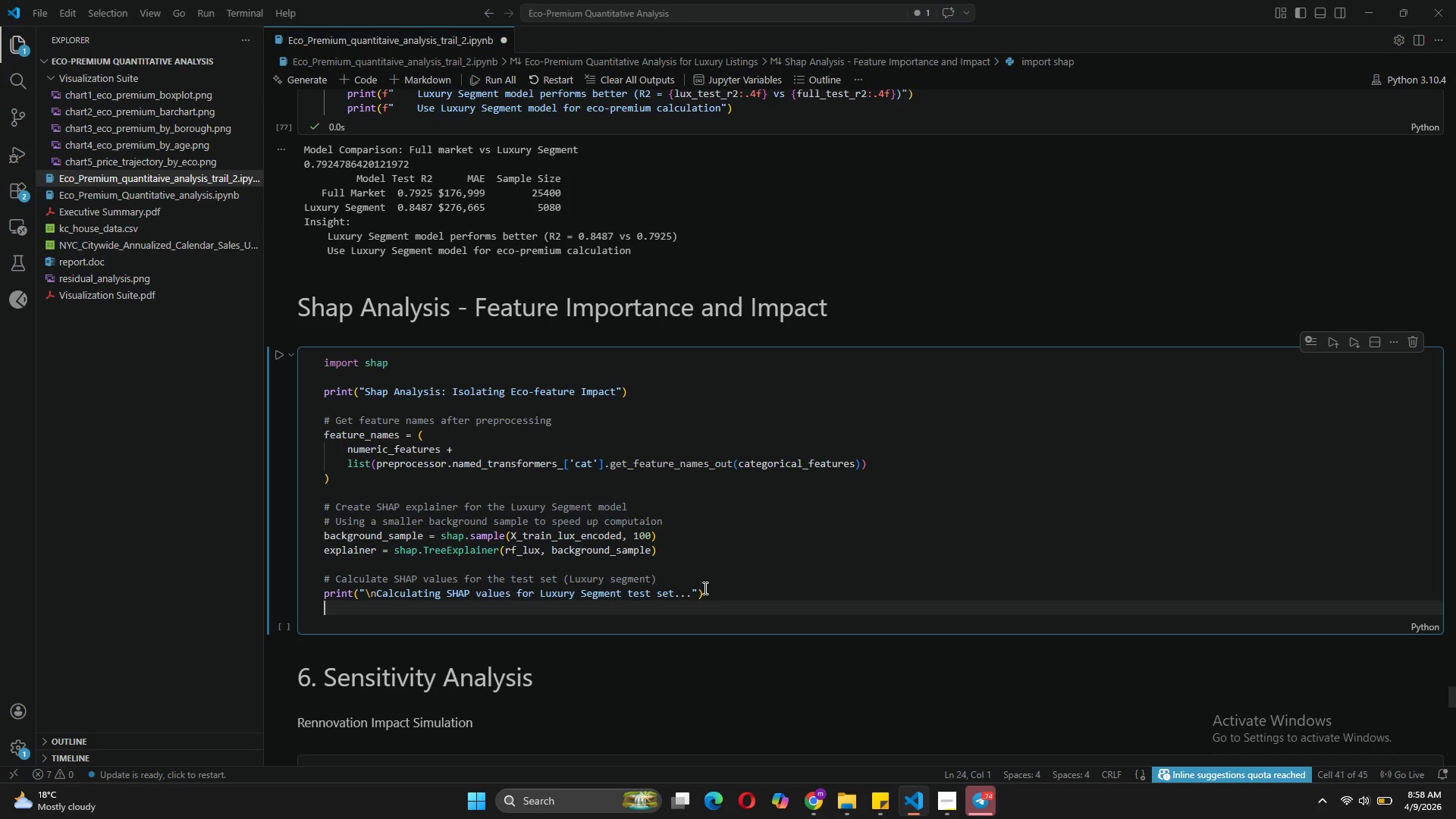 
type(explainer = shap.Tree)
key(Tab)
type((rf_k)
key(Backspace)
type(lux, back)
 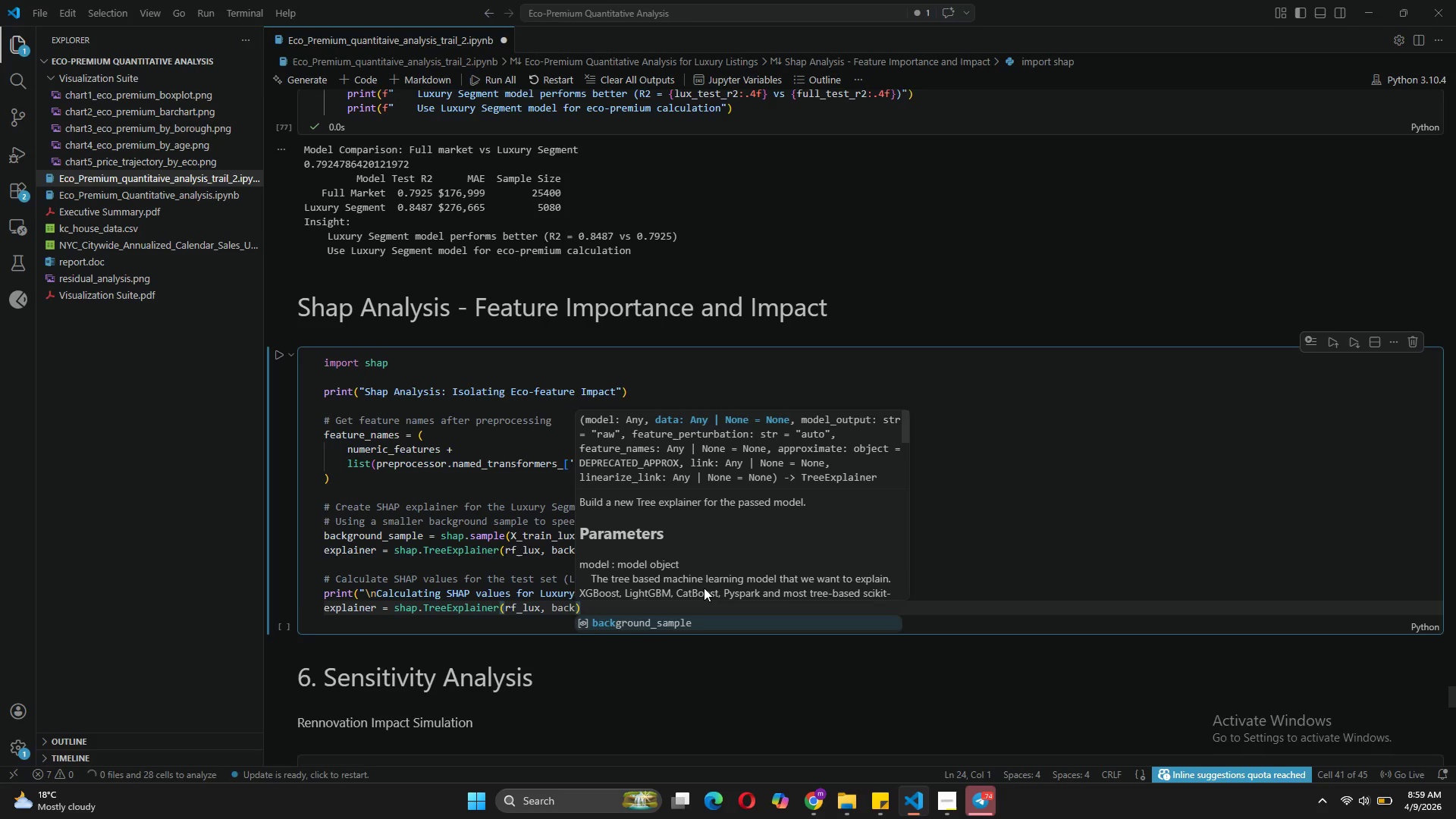 
left_click([521, 611])
 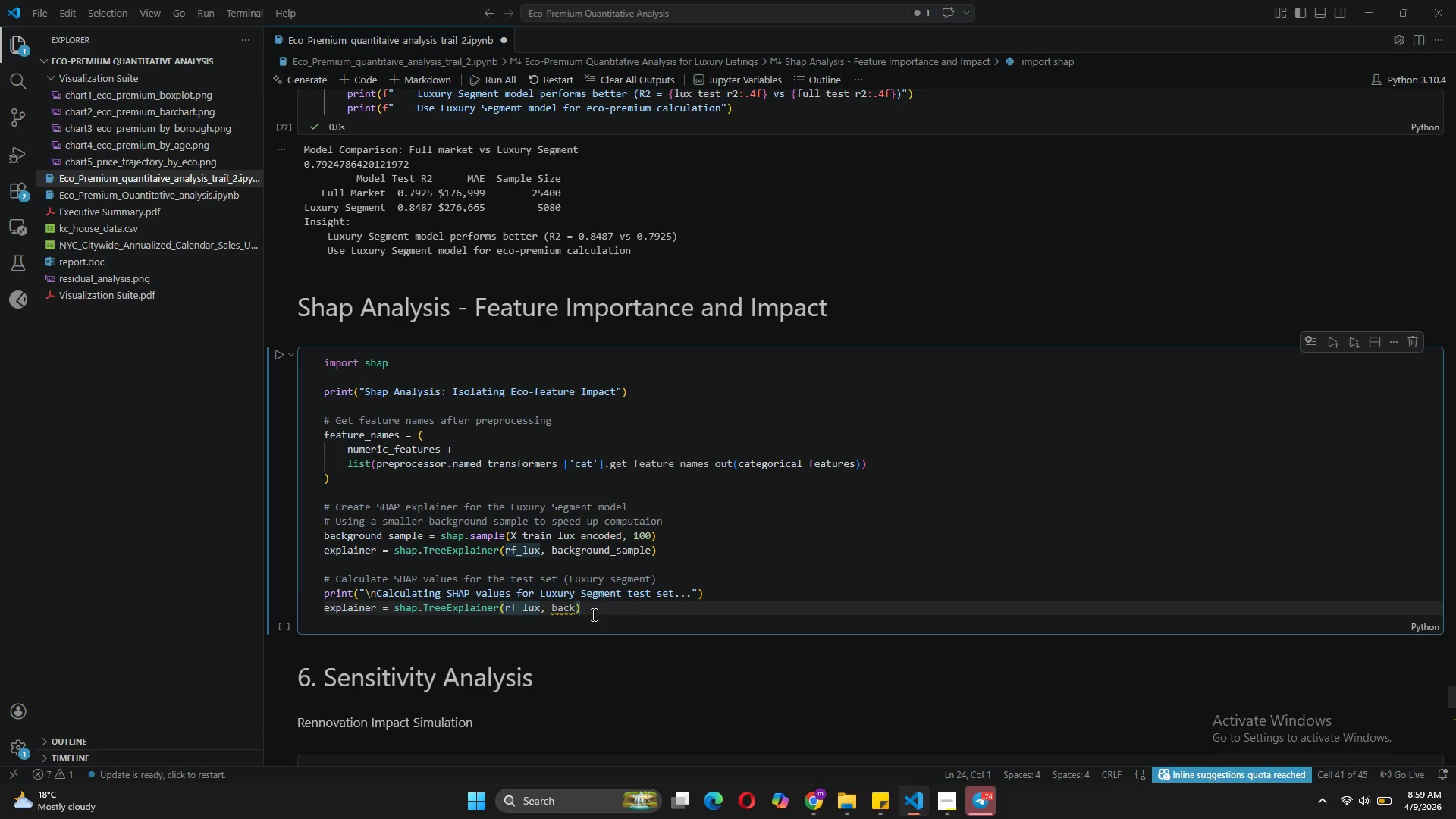 
left_click_drag(start_coordinate=[583, 606], to_coordinate=[324, 605])
 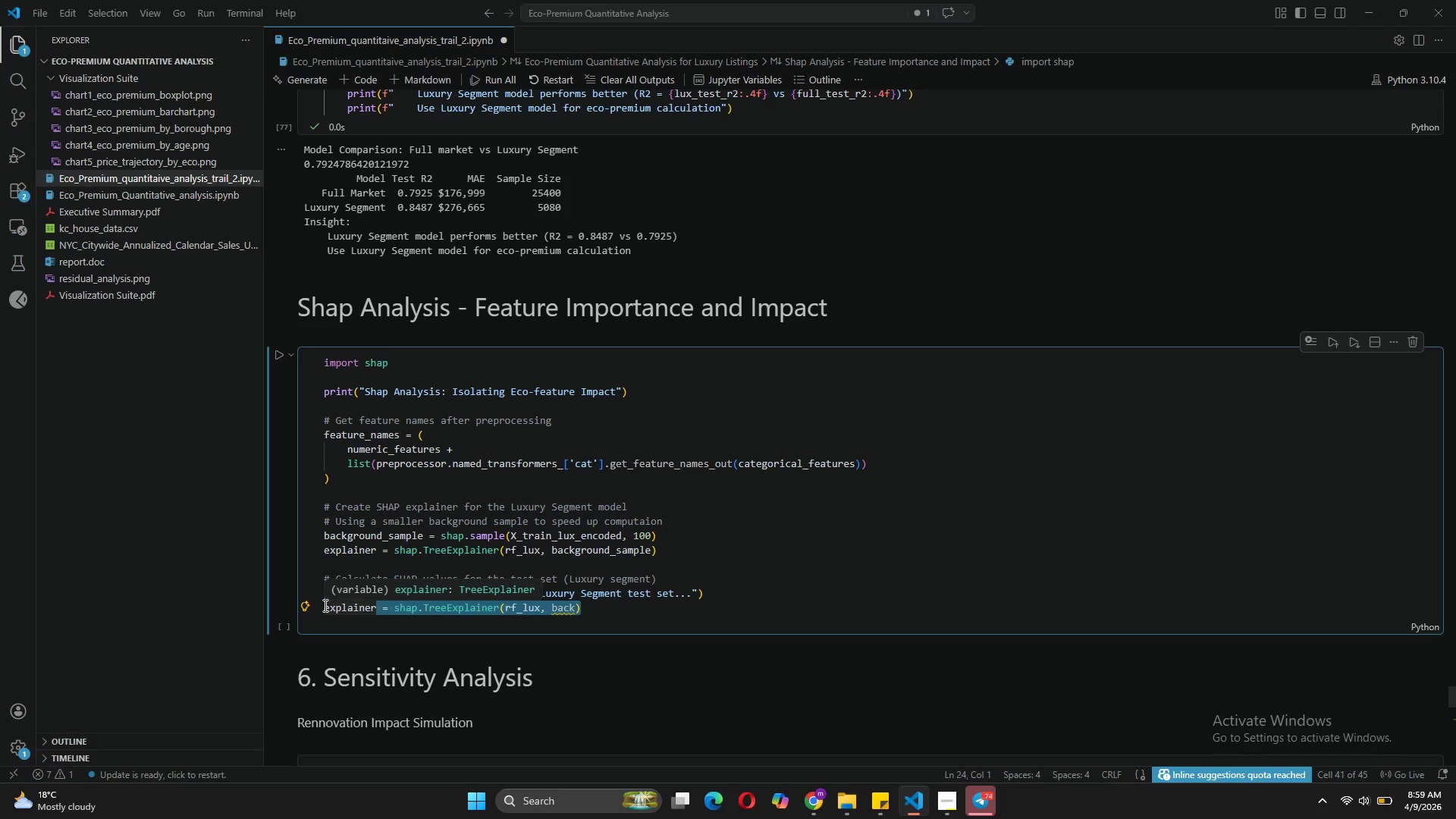 
key(Backspace)
type(shap_values_lux = explainer.shap)
 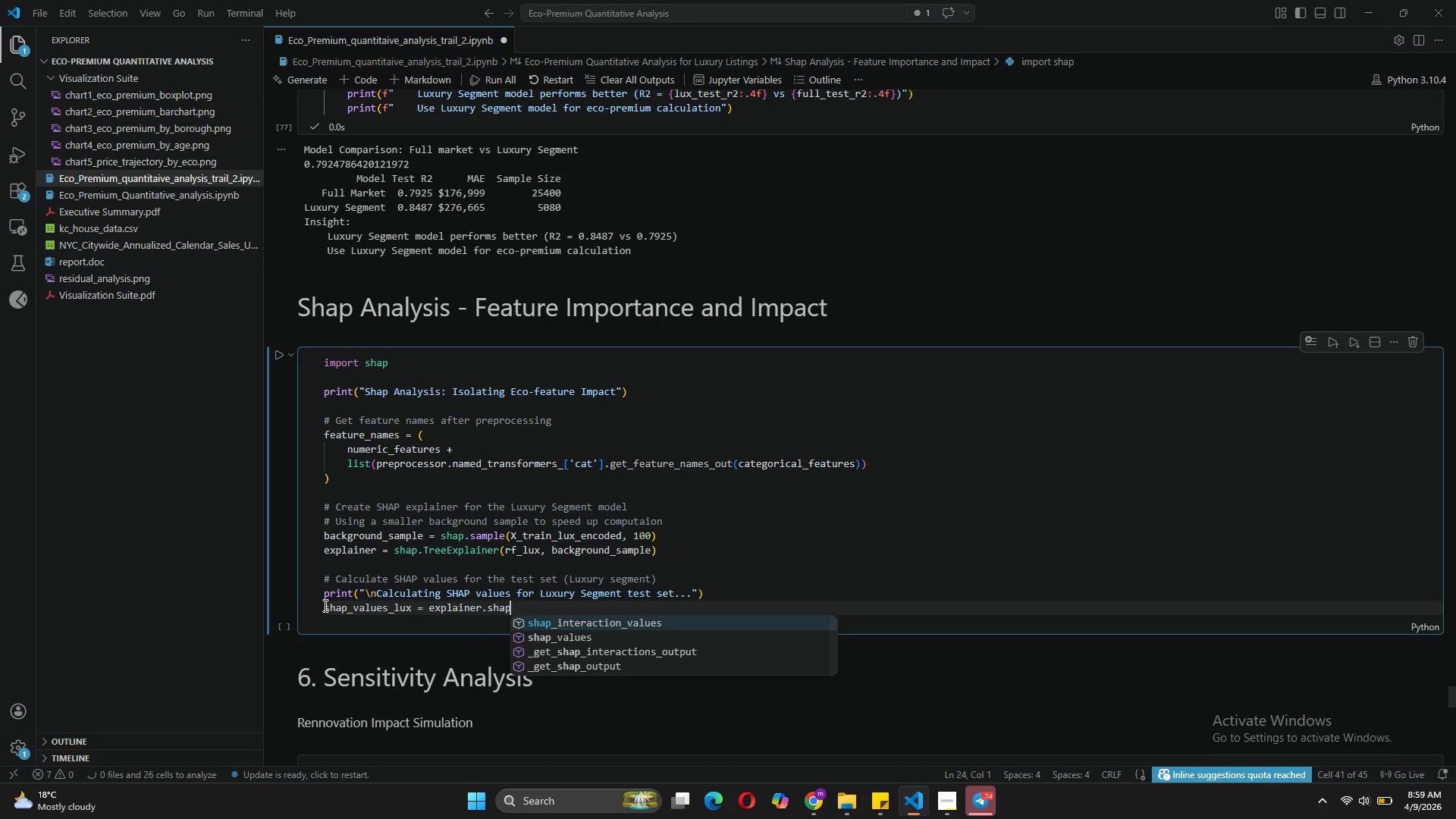 
key(ArrowDown)
 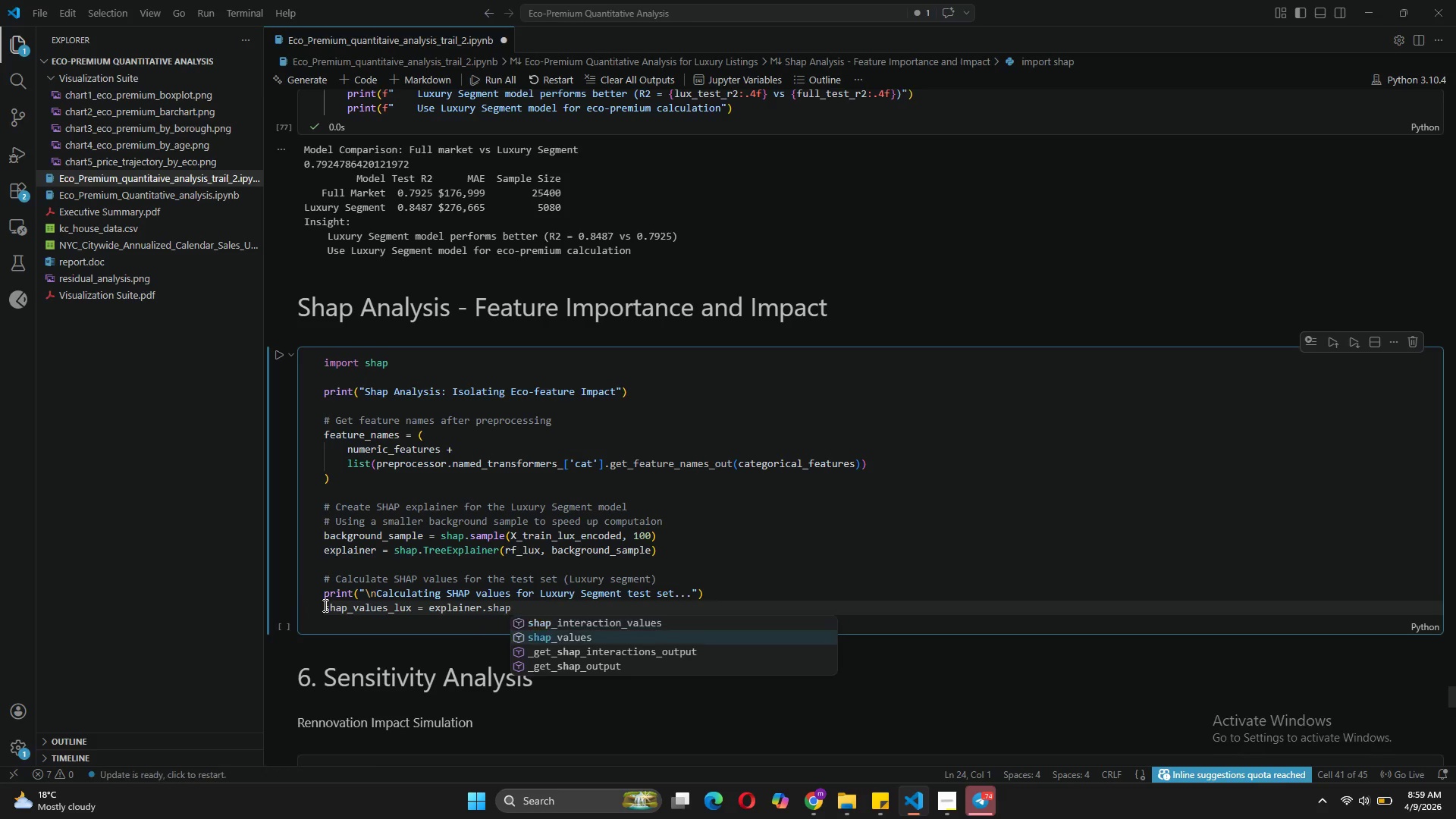 
key(Tab)
 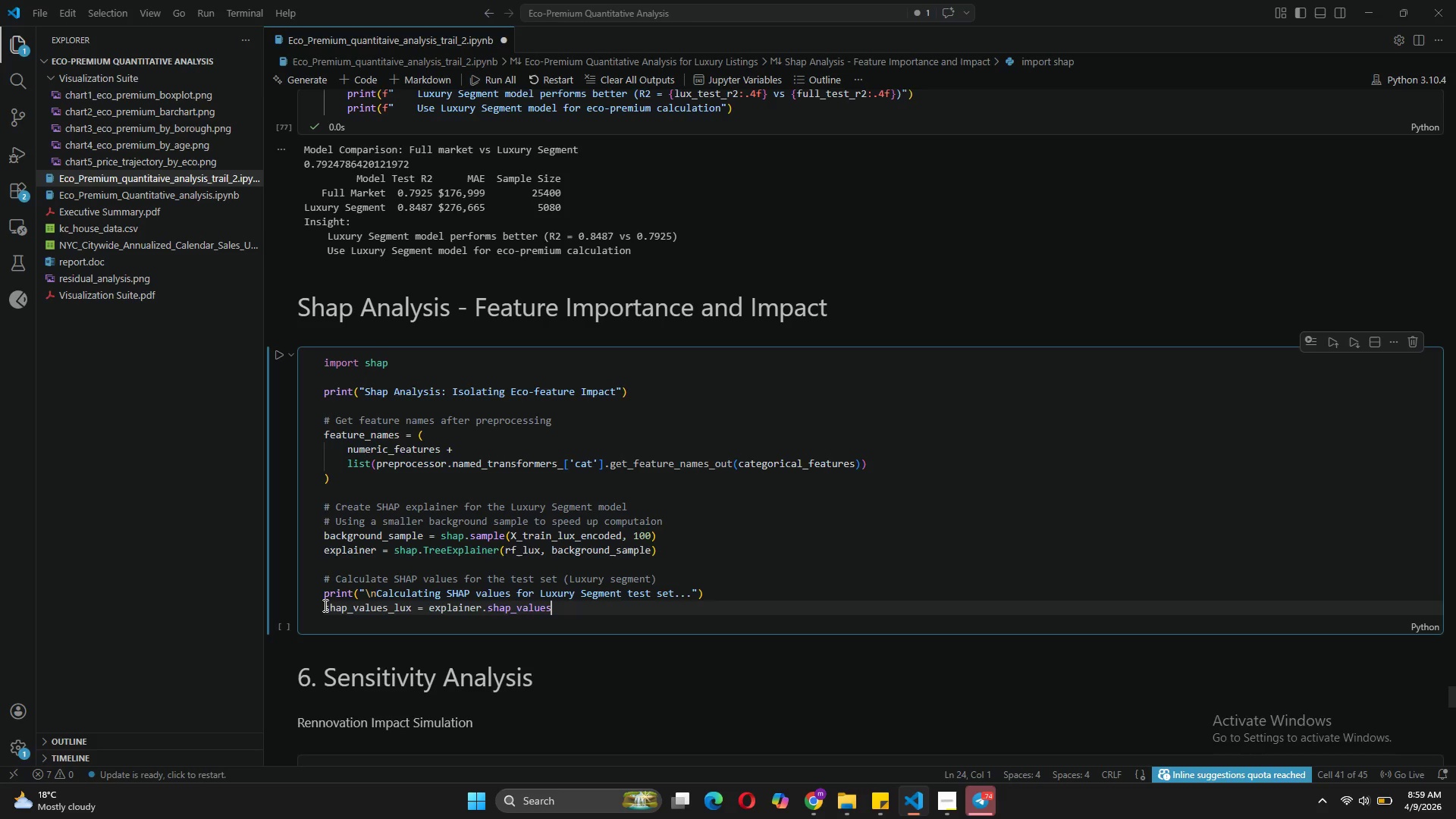 
key(Shift+9)
 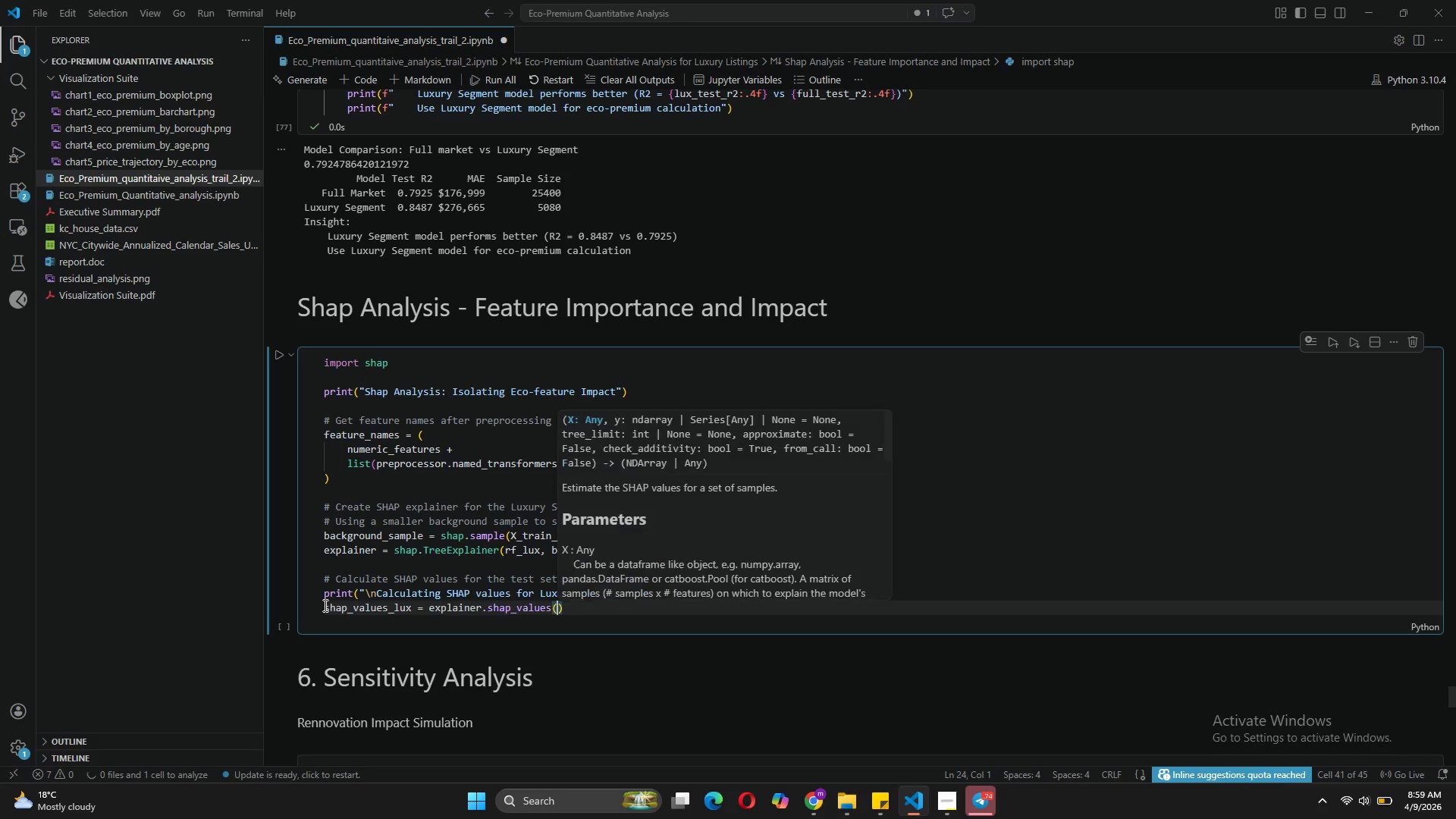 
key(CapsLock)
 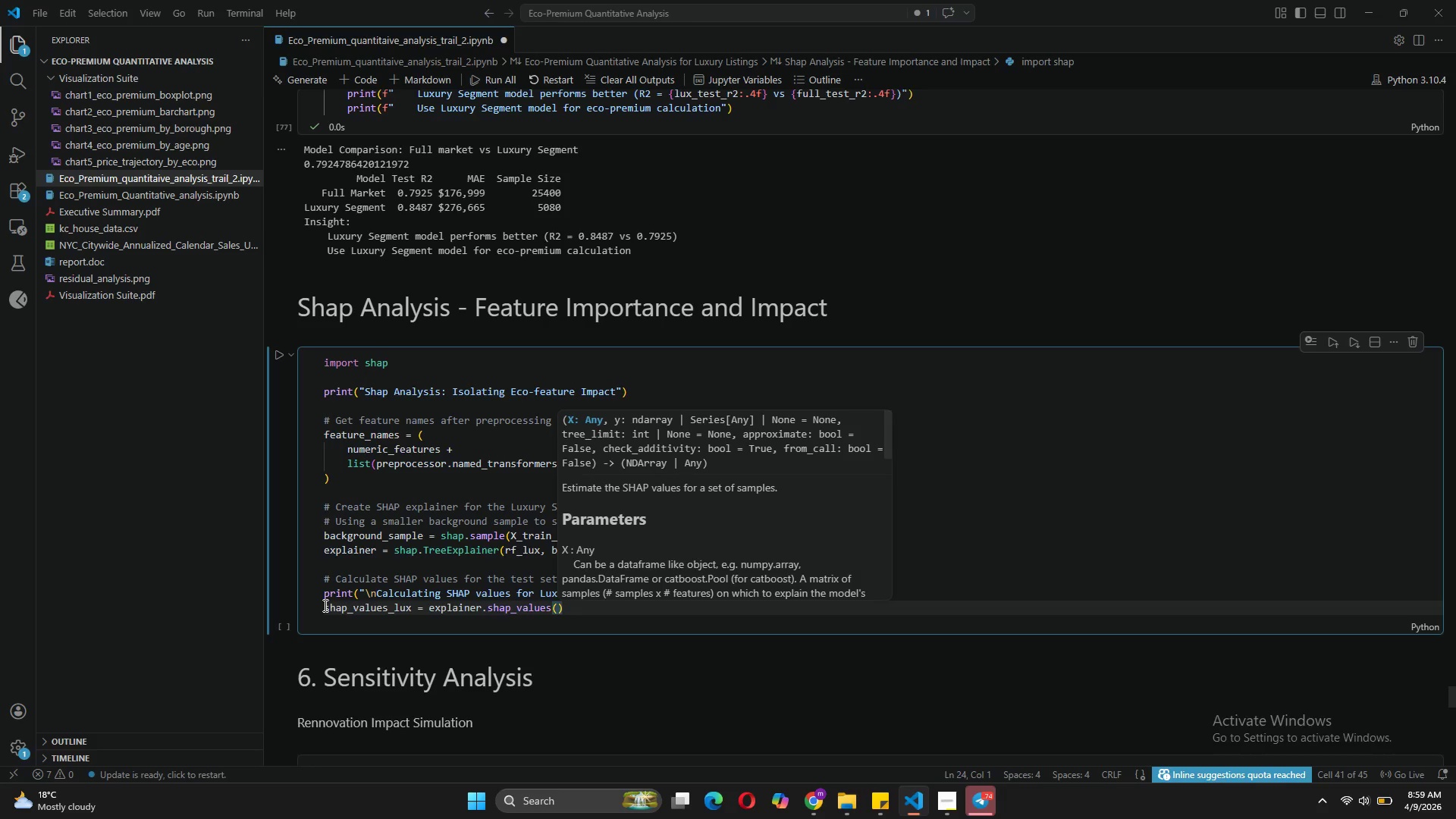 
key(X)
 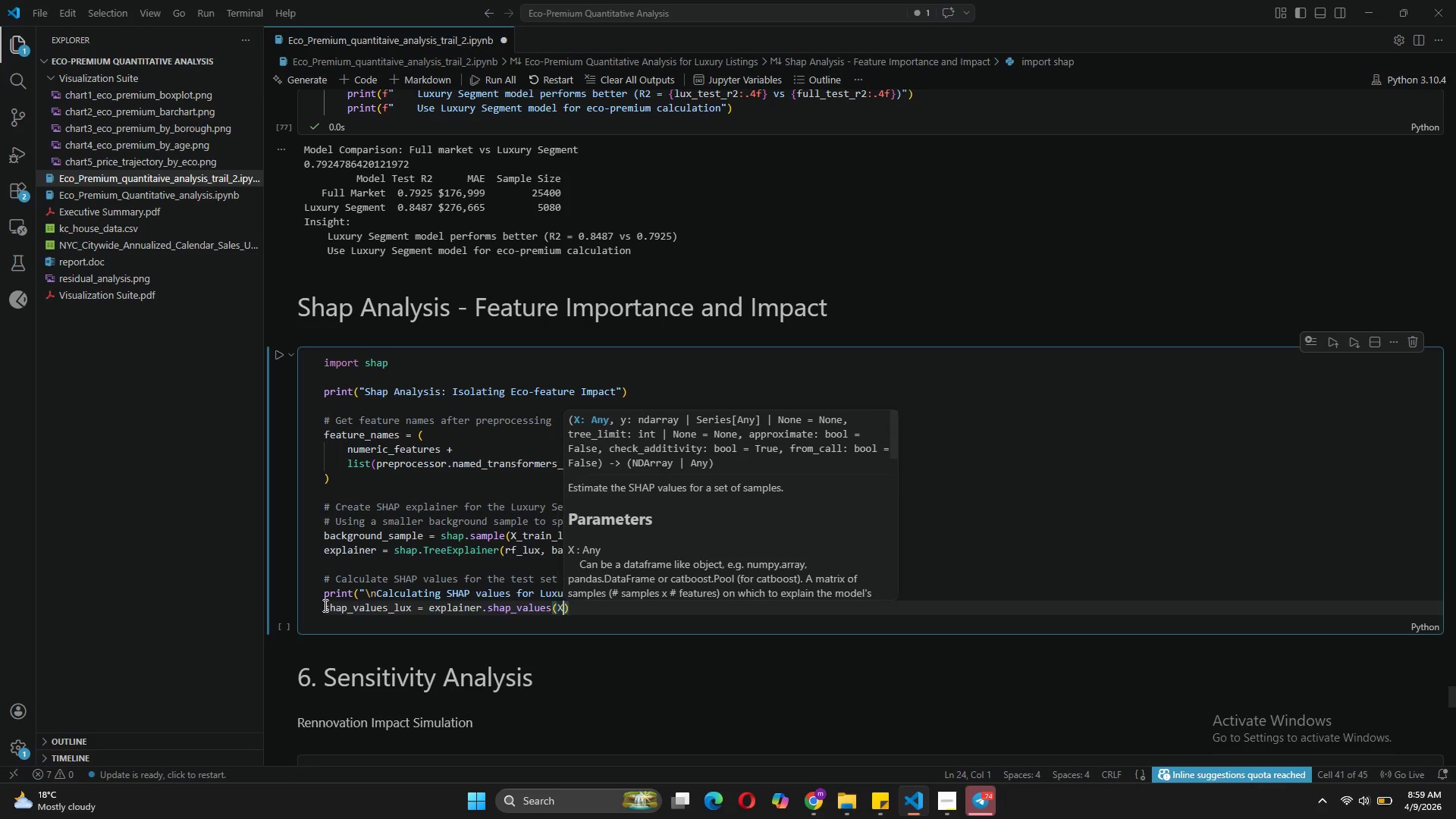 
key(CapsLock)
 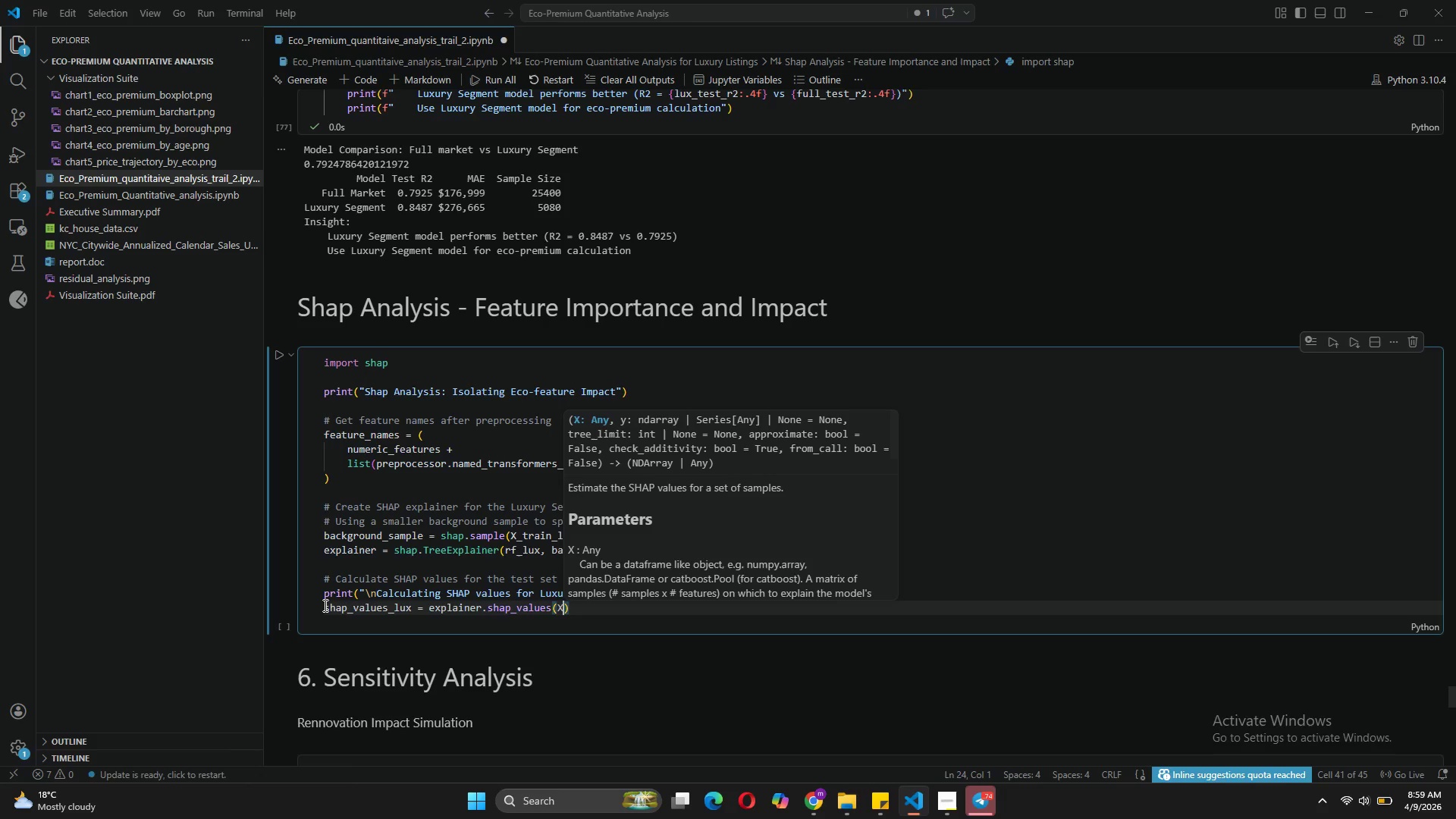 
key(Shift+0)
 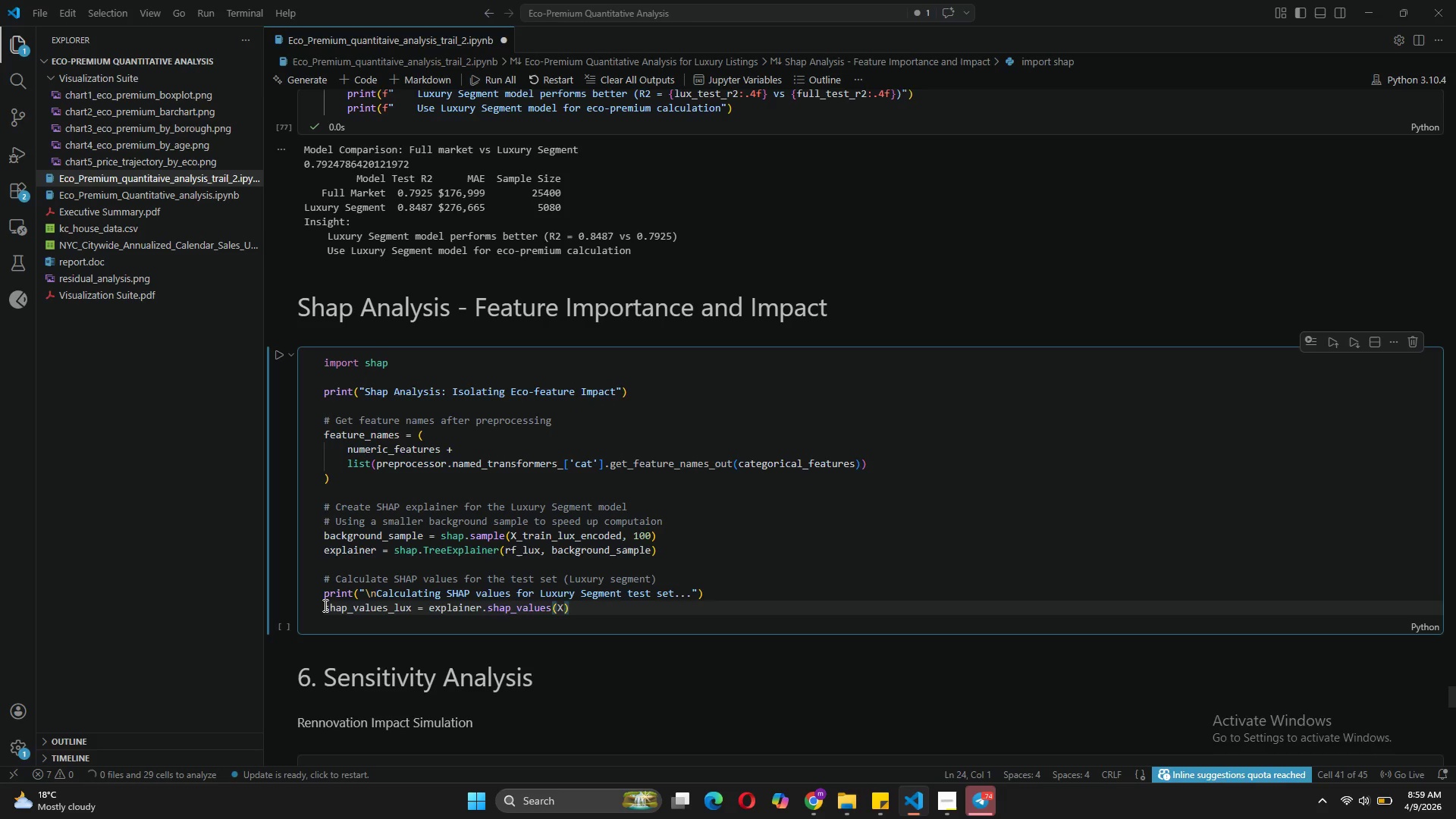 
key(ArrowLeft)
 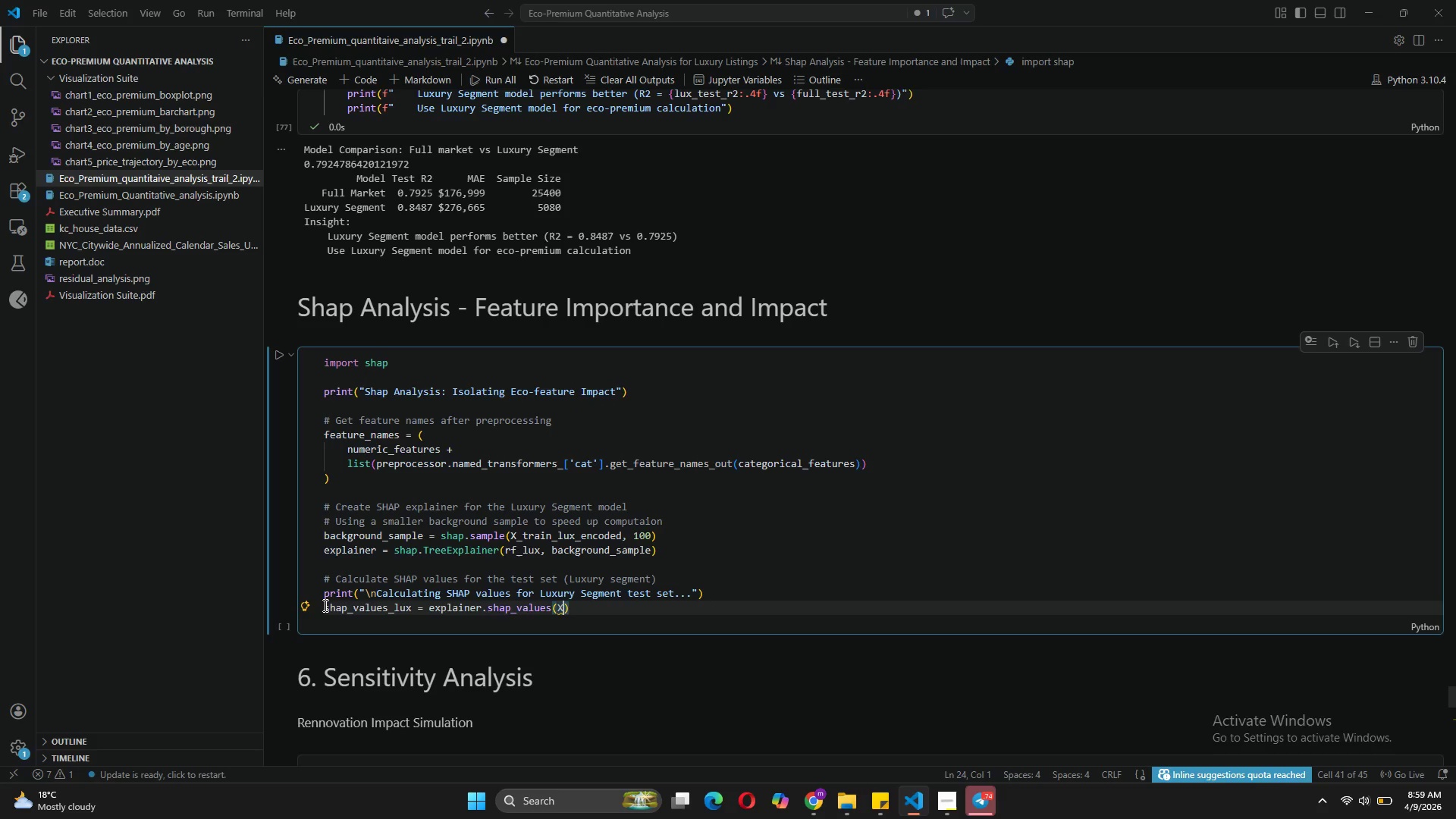 
type(_test)
 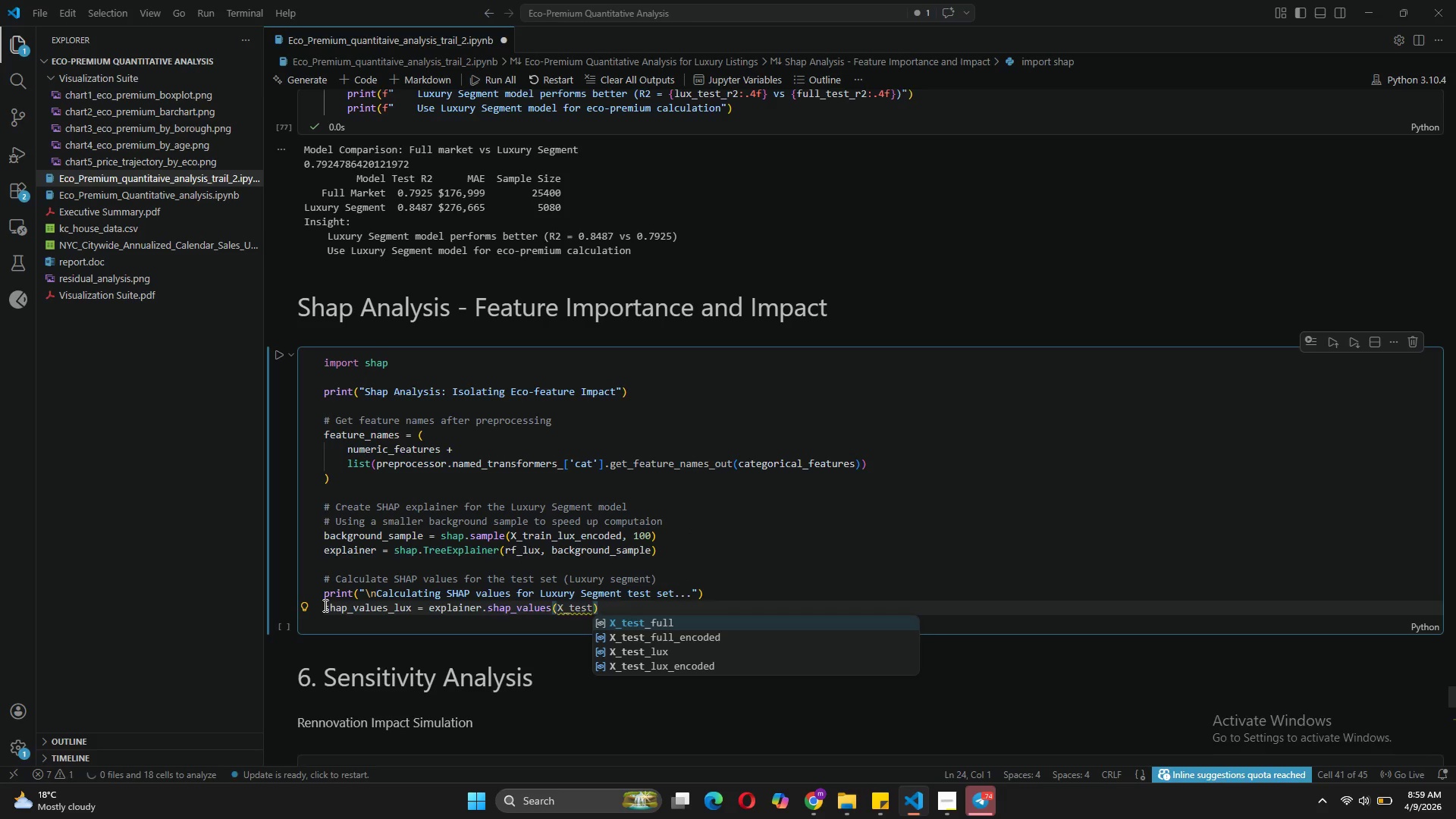 
key(ArrowDown)
 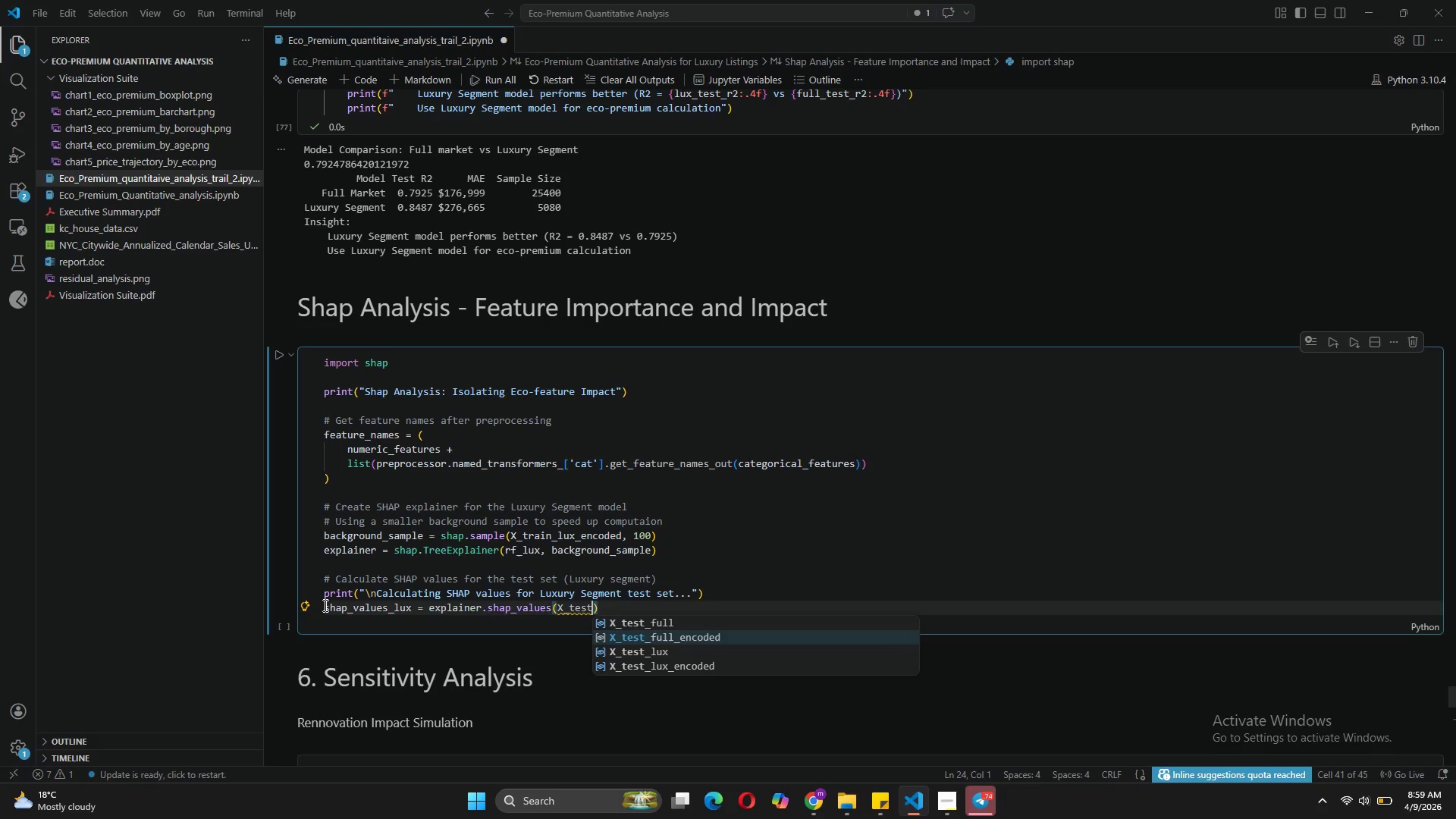 
key(ArrowDown)
 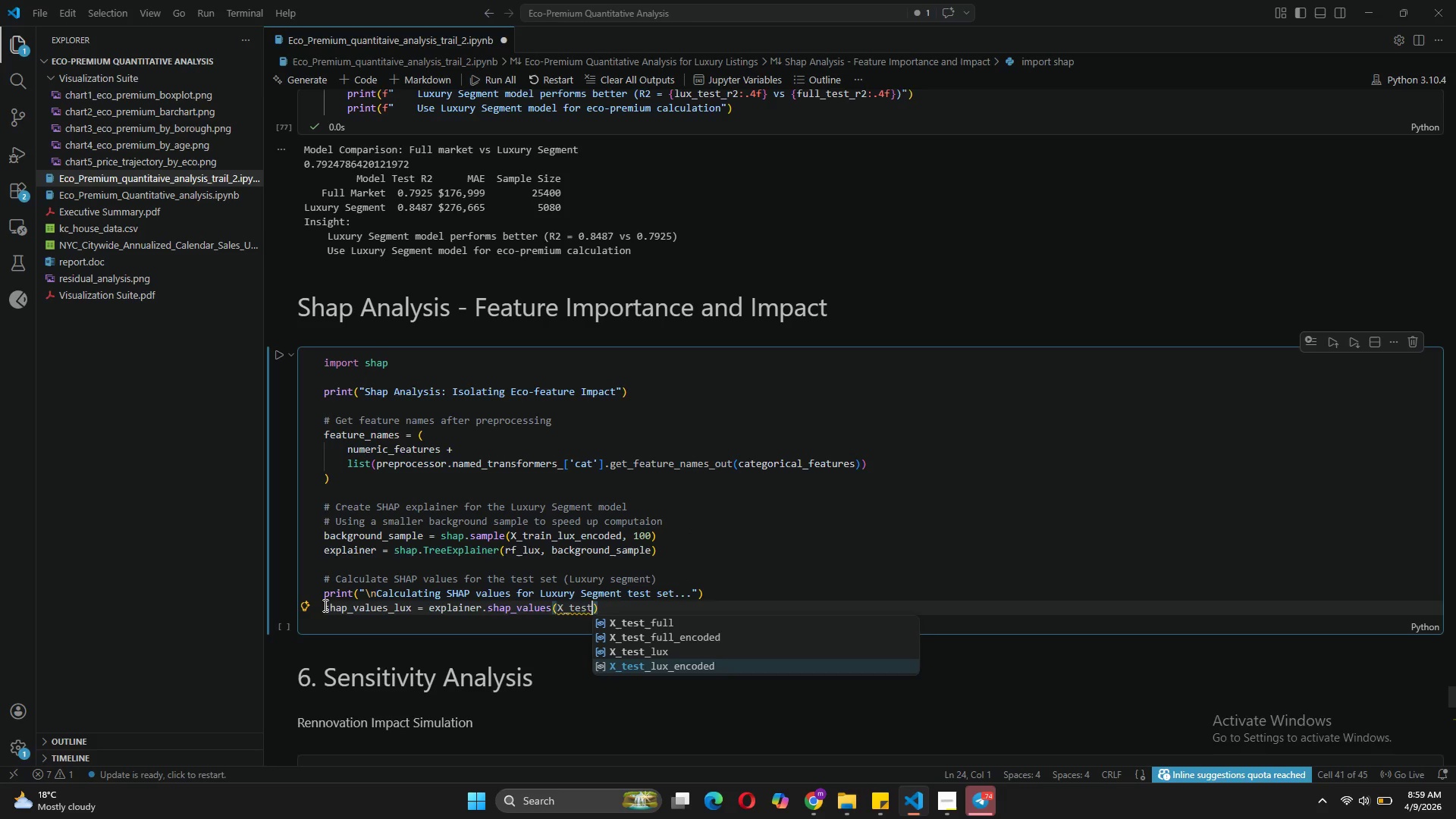 
key(ArrowDown)
 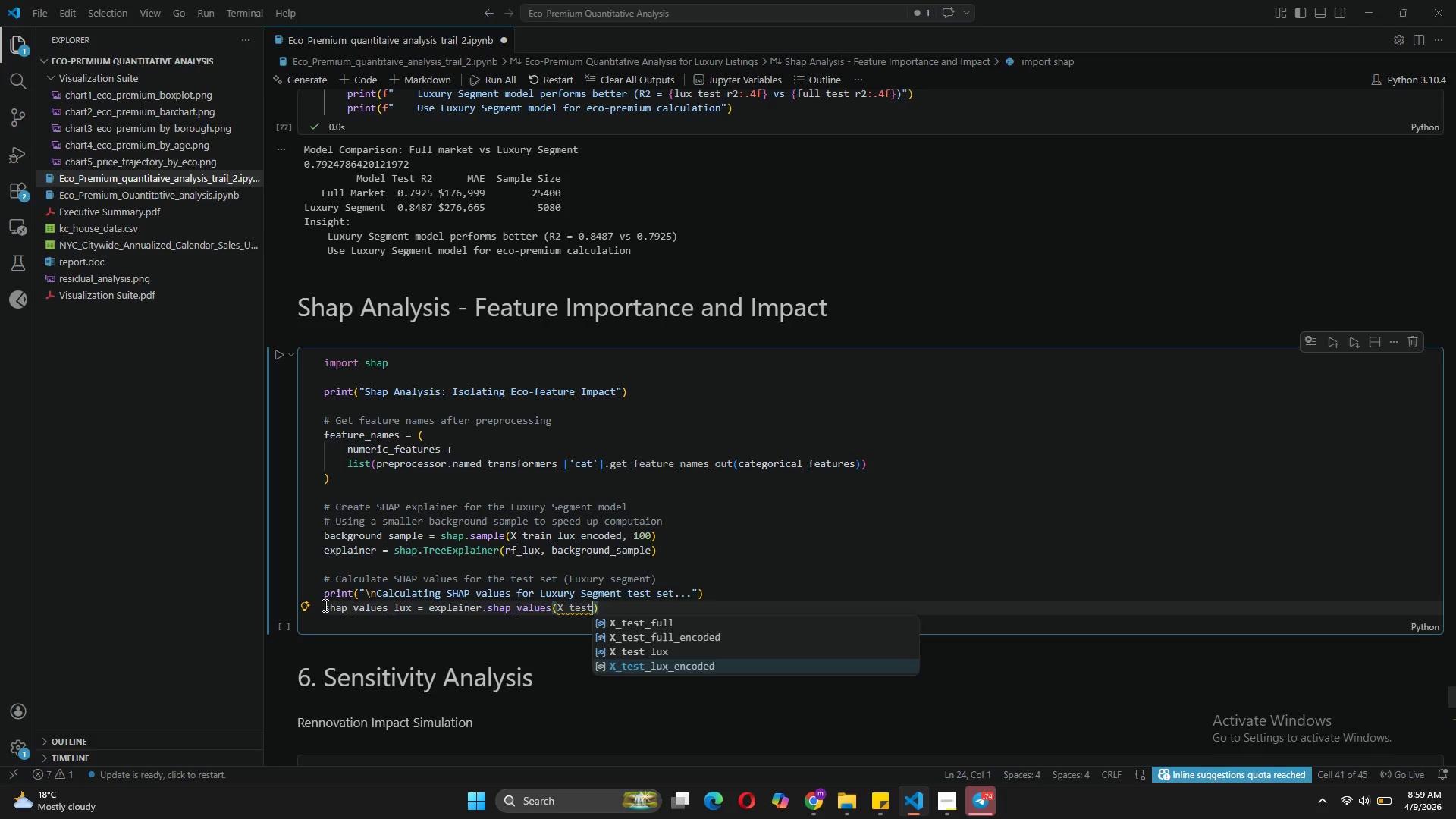 
key(Tab)
 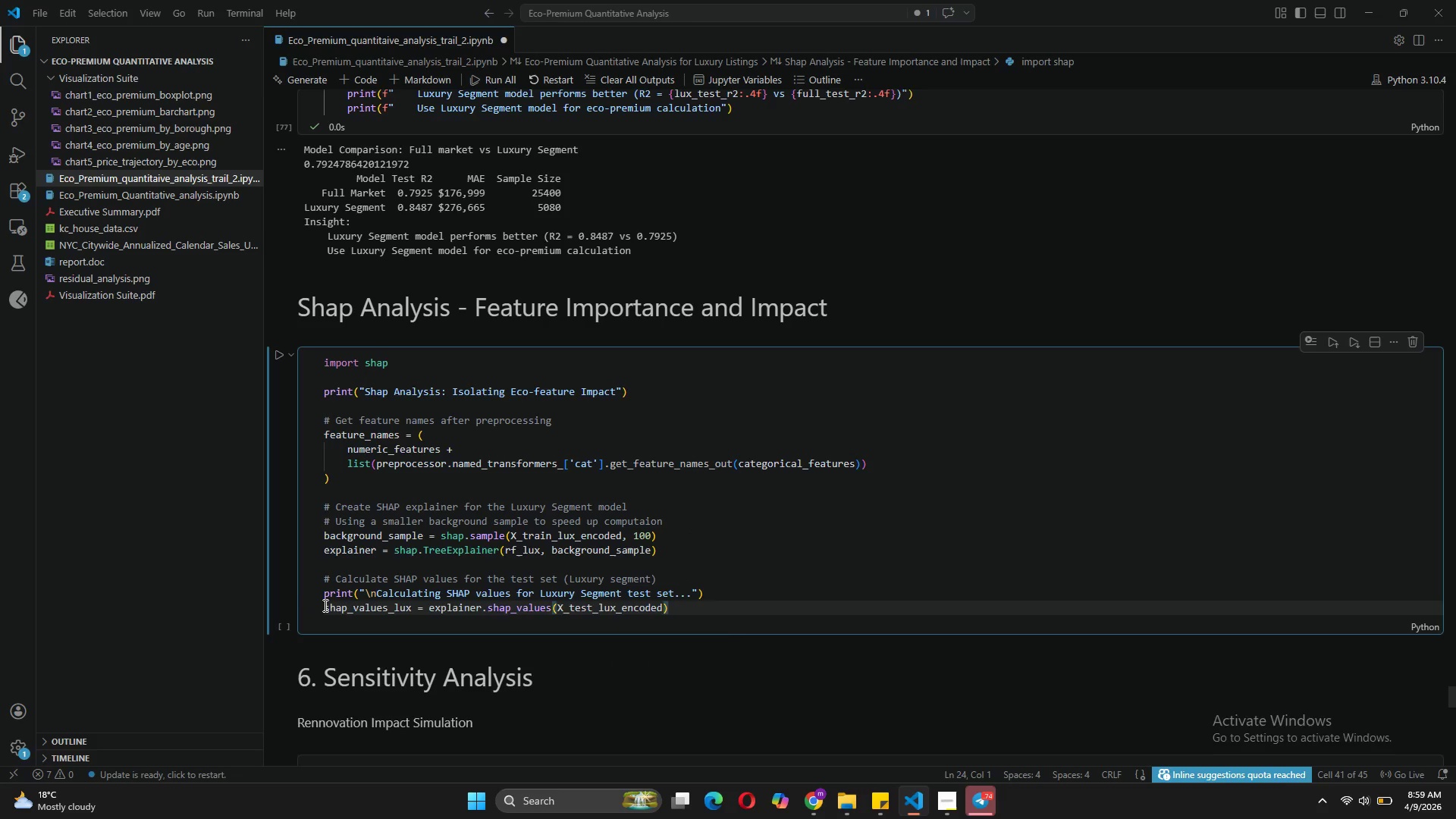 
wait(8.45)
 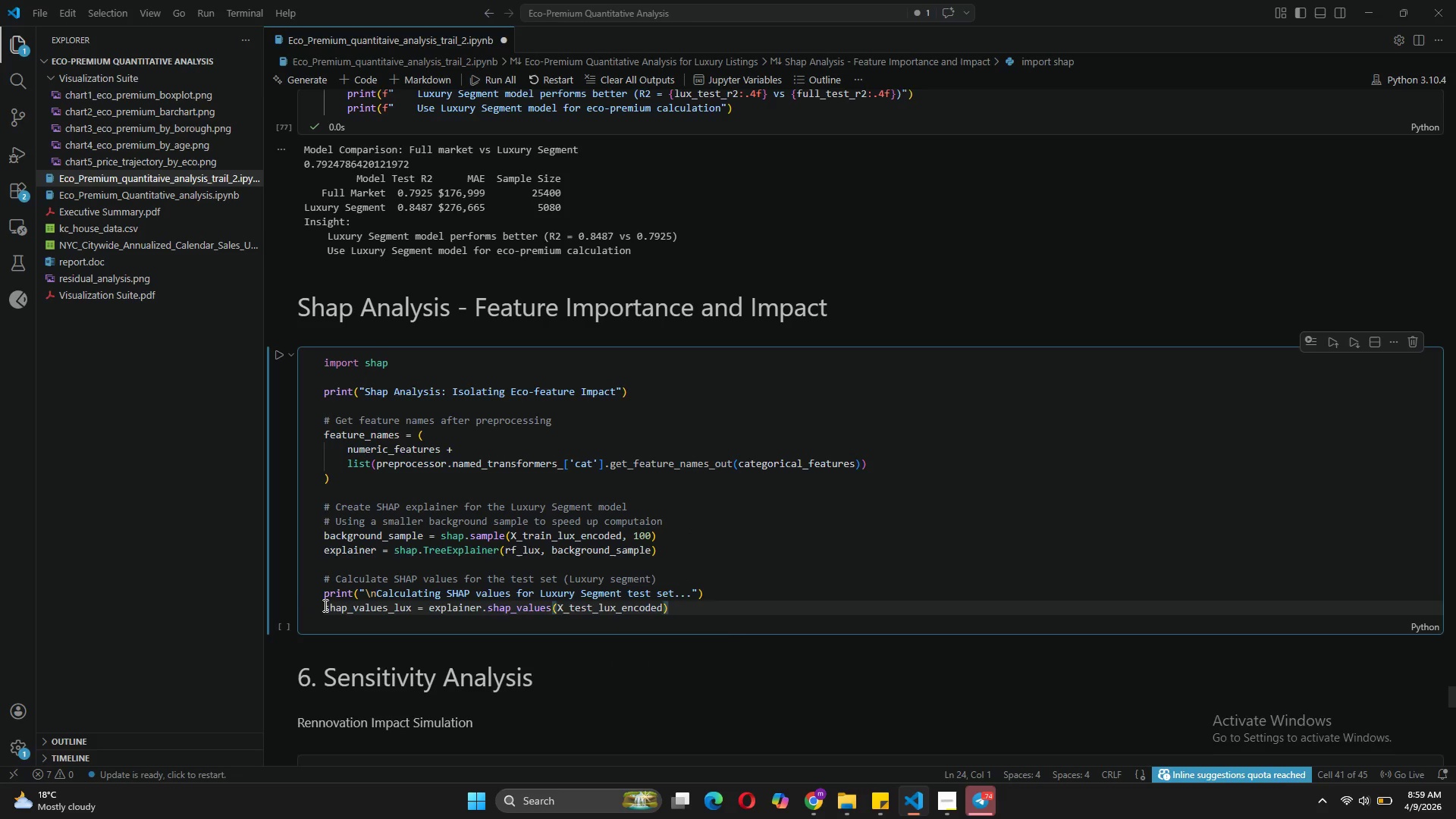 
left_click([281, 358])
 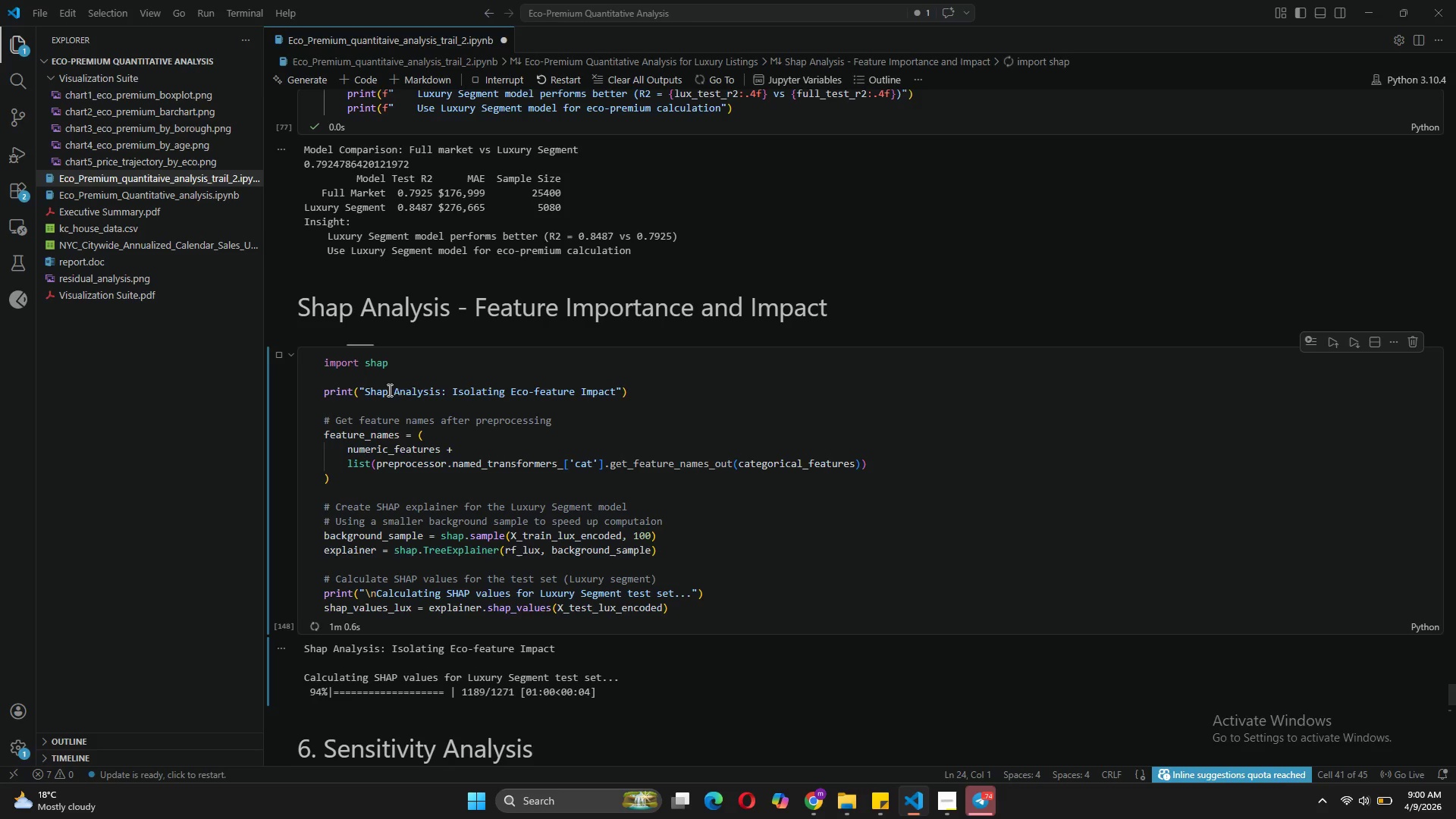 
wait(66.02)
 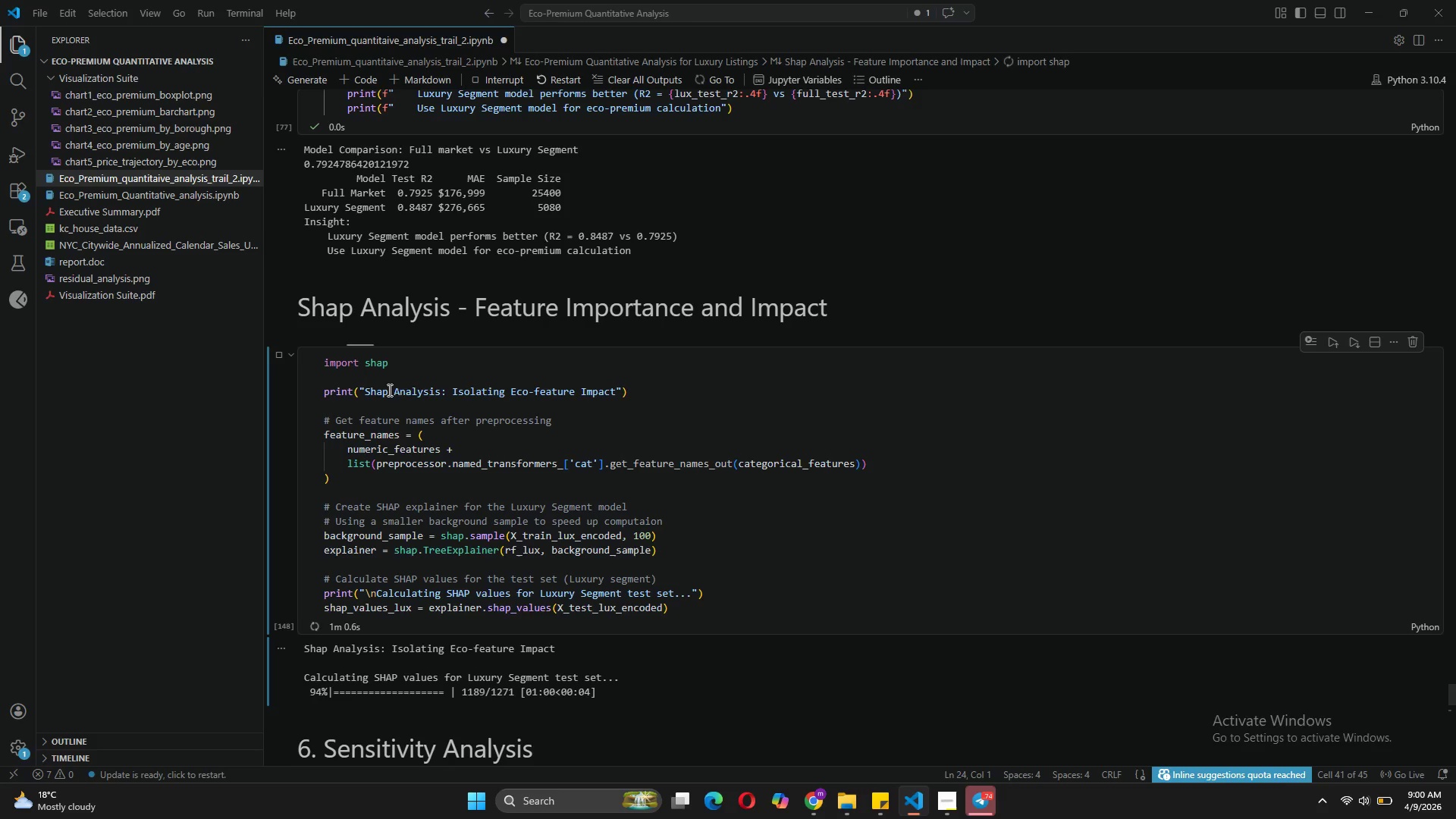 
left_click([388, 390])
 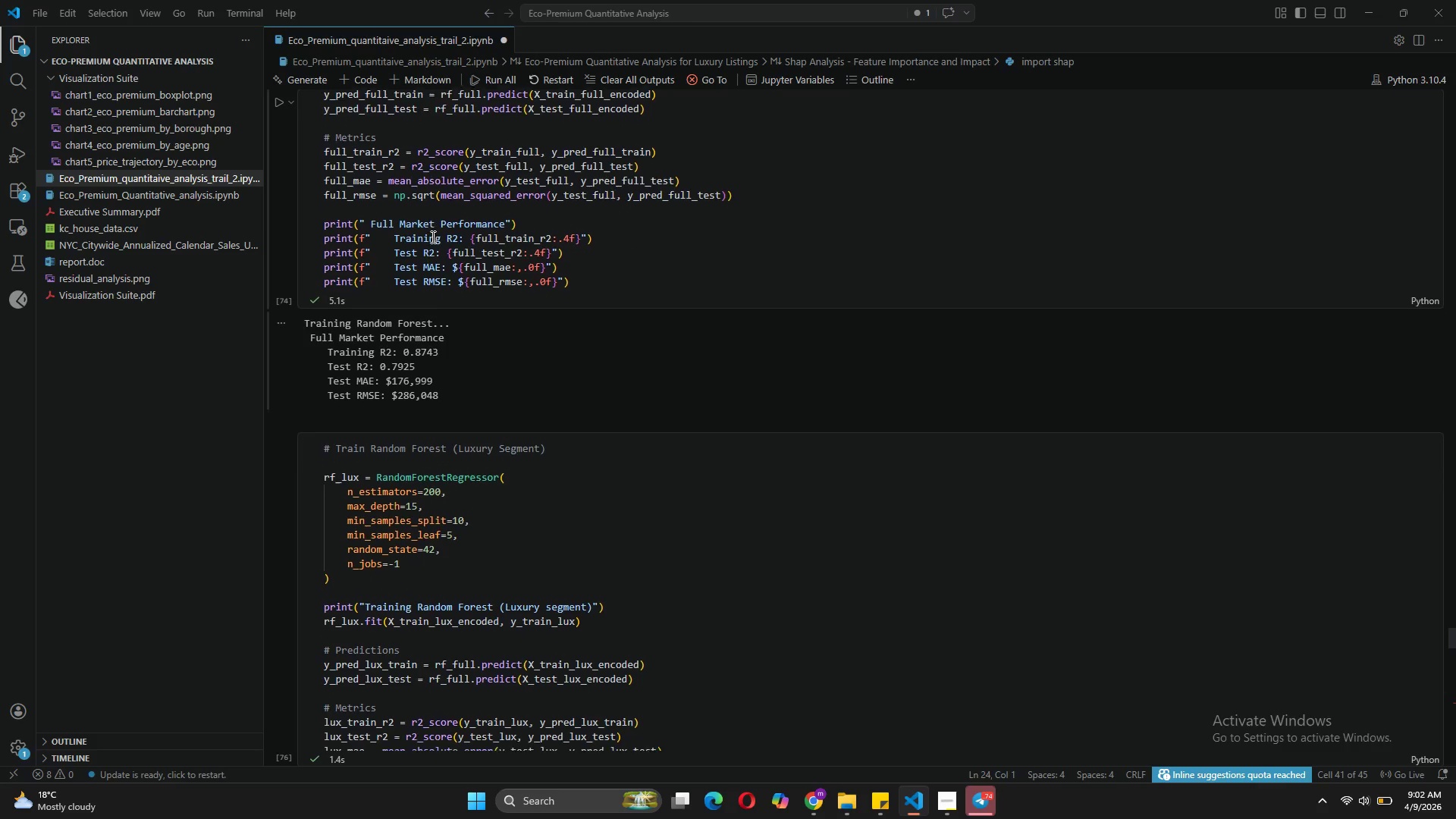 
wait(77.47)
 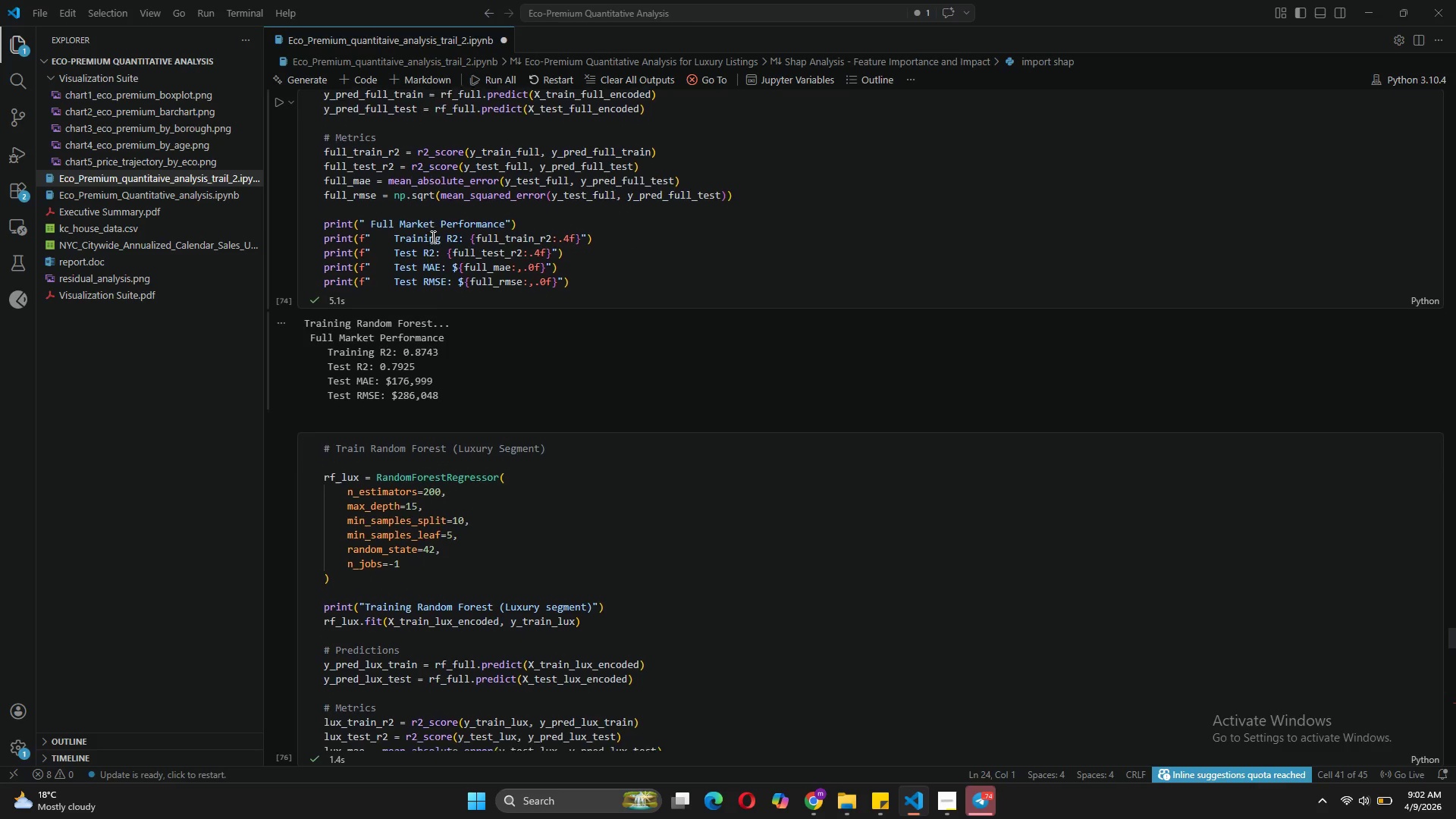 
left_click([682, 380])
 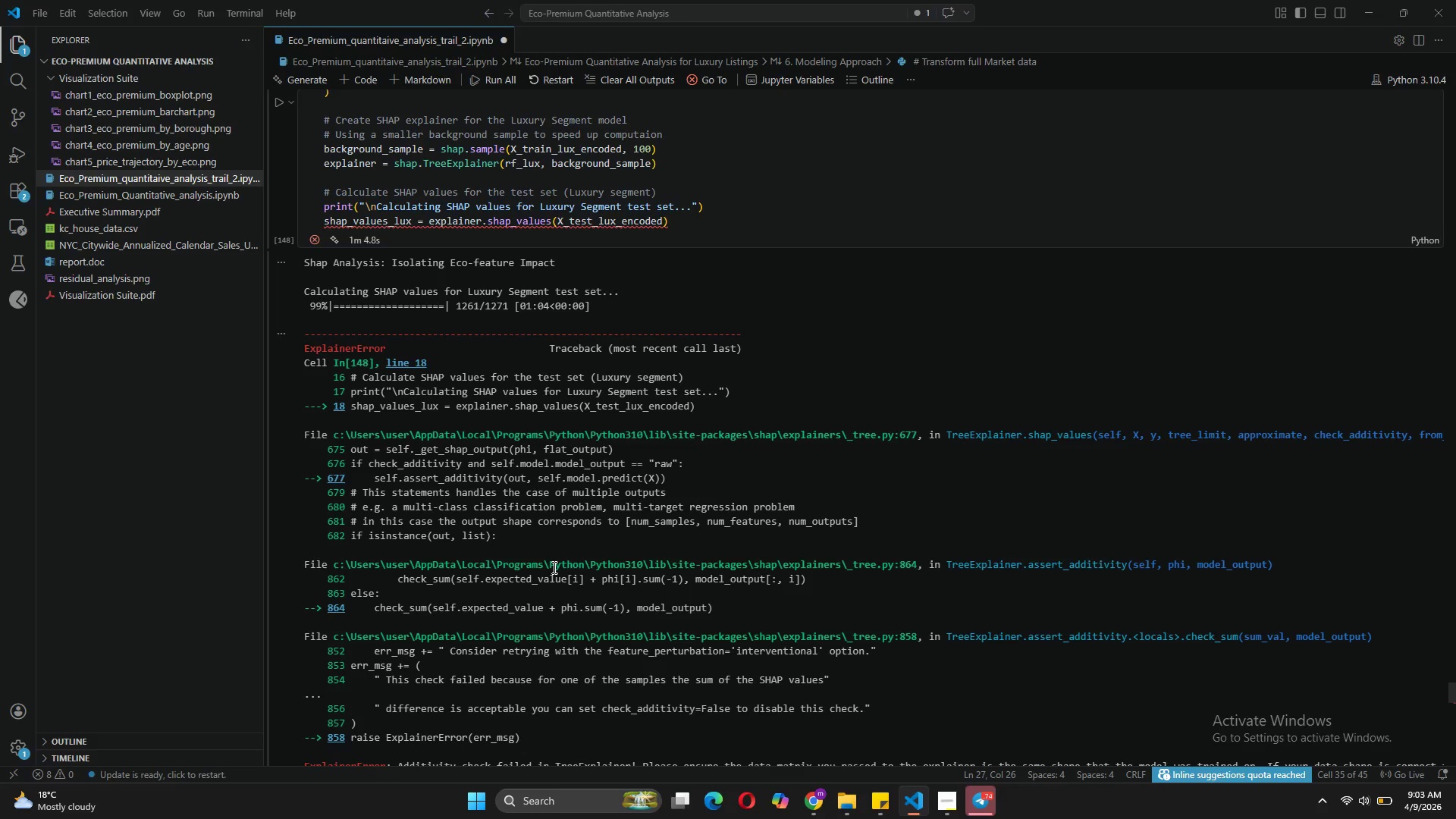 
wait(70.25)
 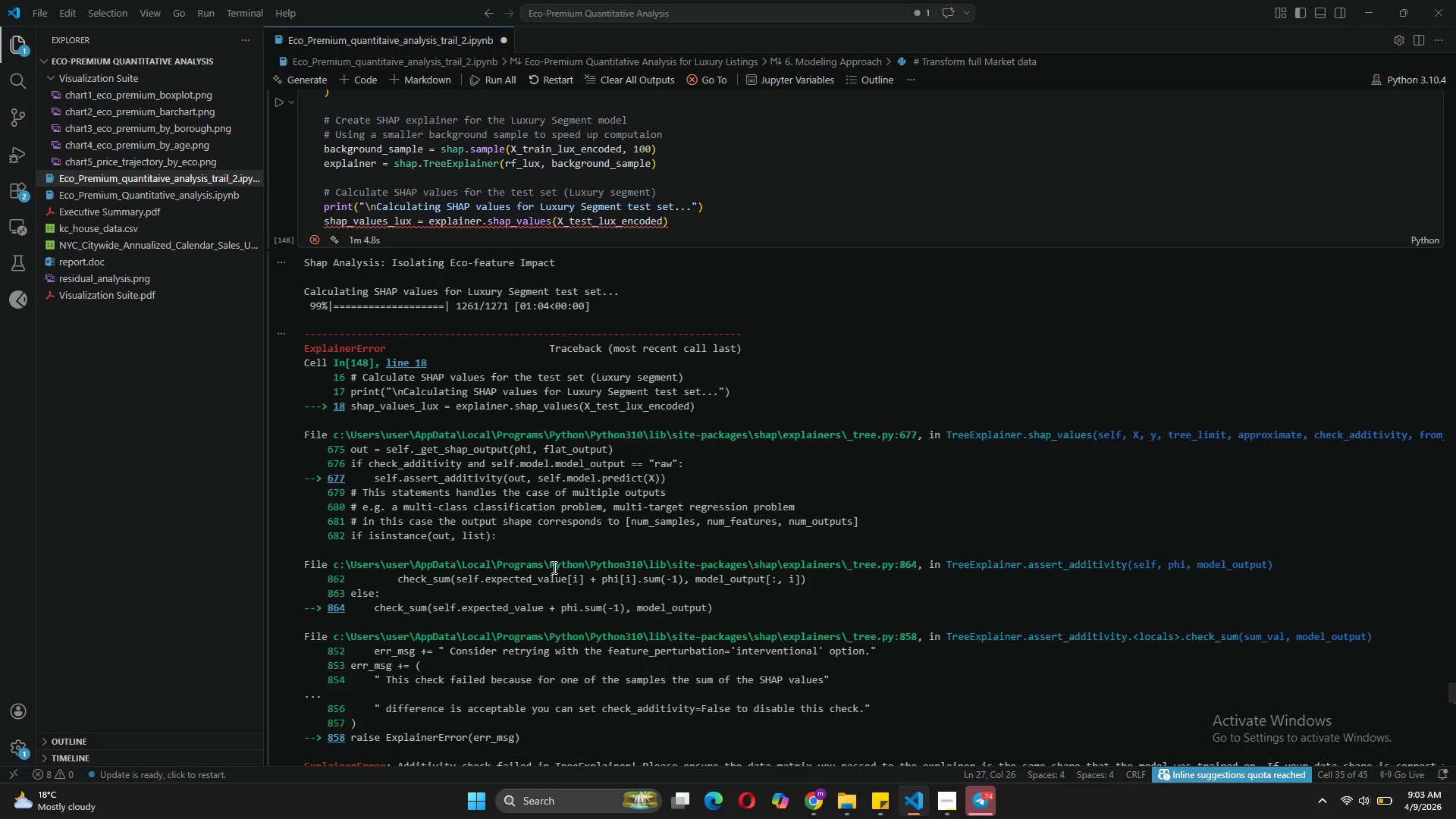 
left_click([276, 235])
 